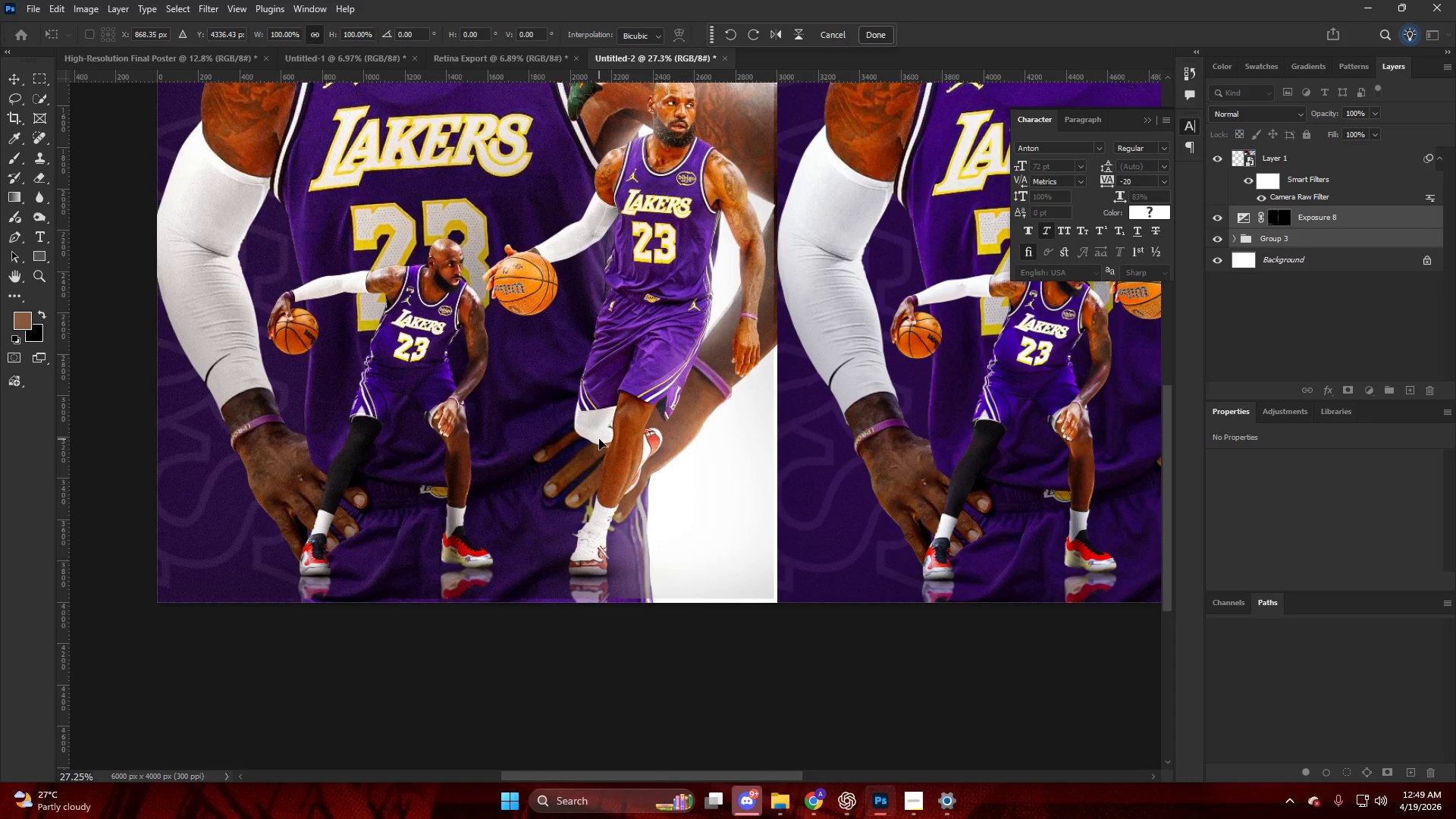 
key(ArrowDown)
 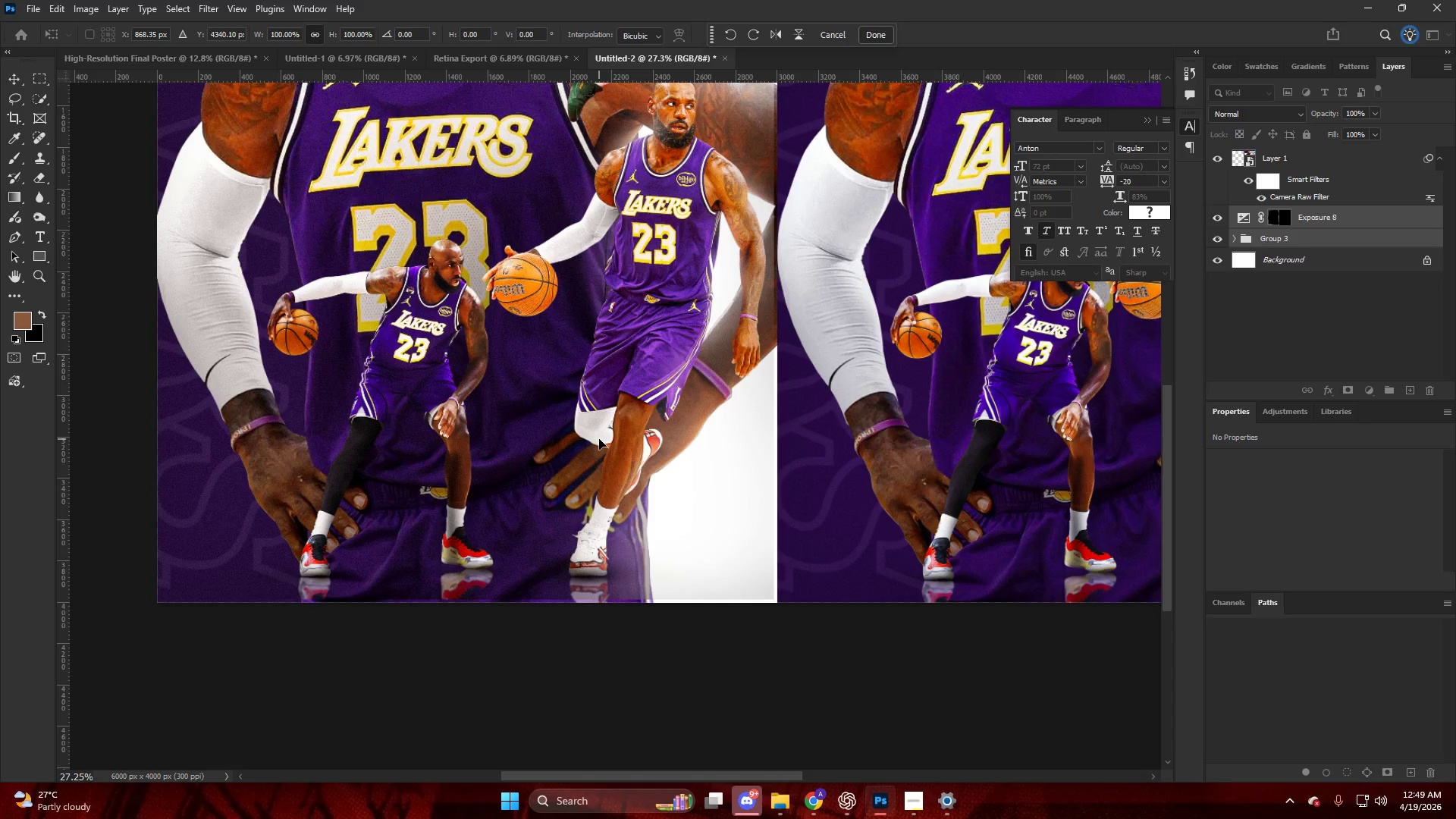 
key(ArrowRight)
 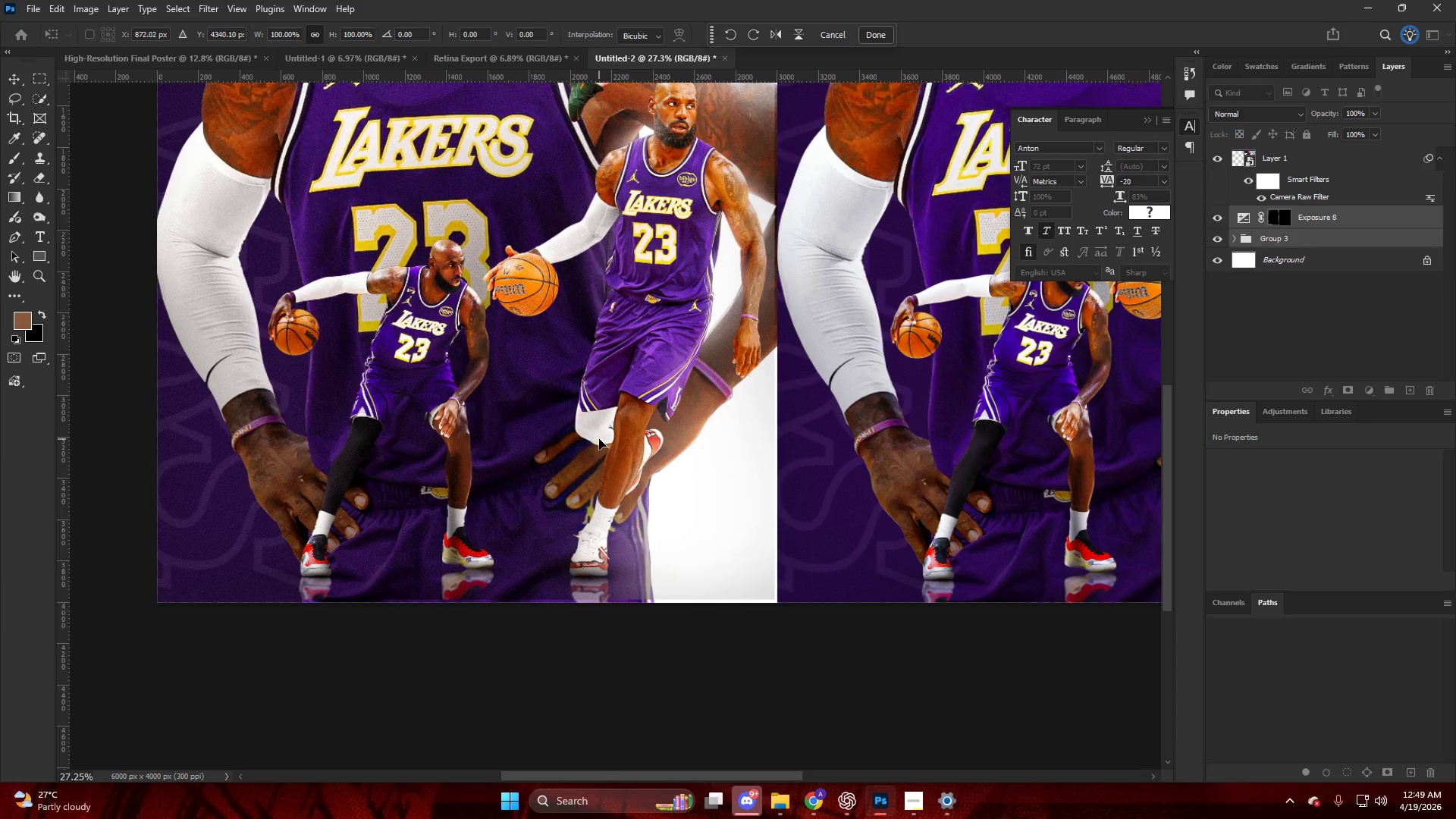 
key(ArrowRight)
 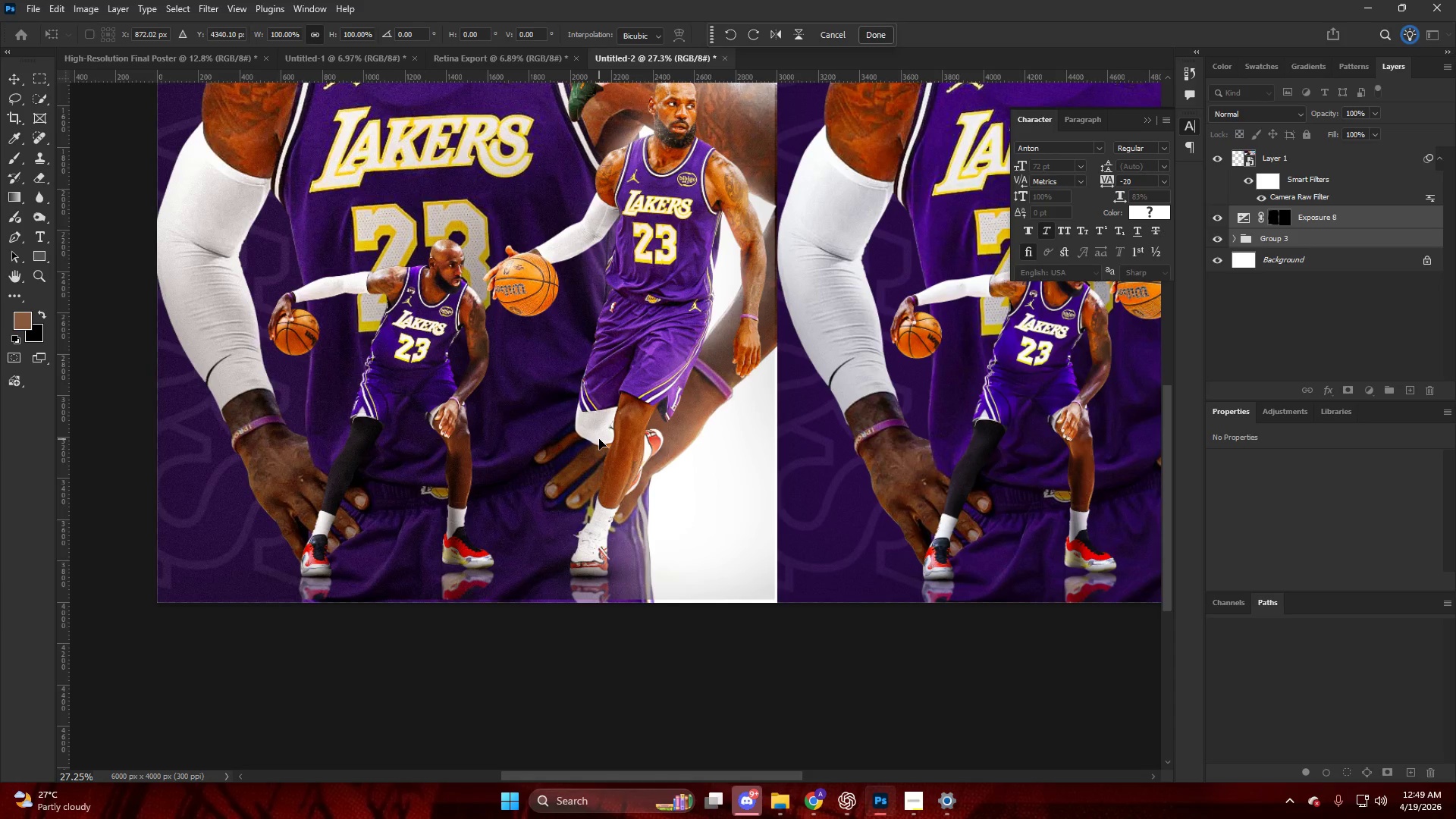 
key(ArrowDown)
 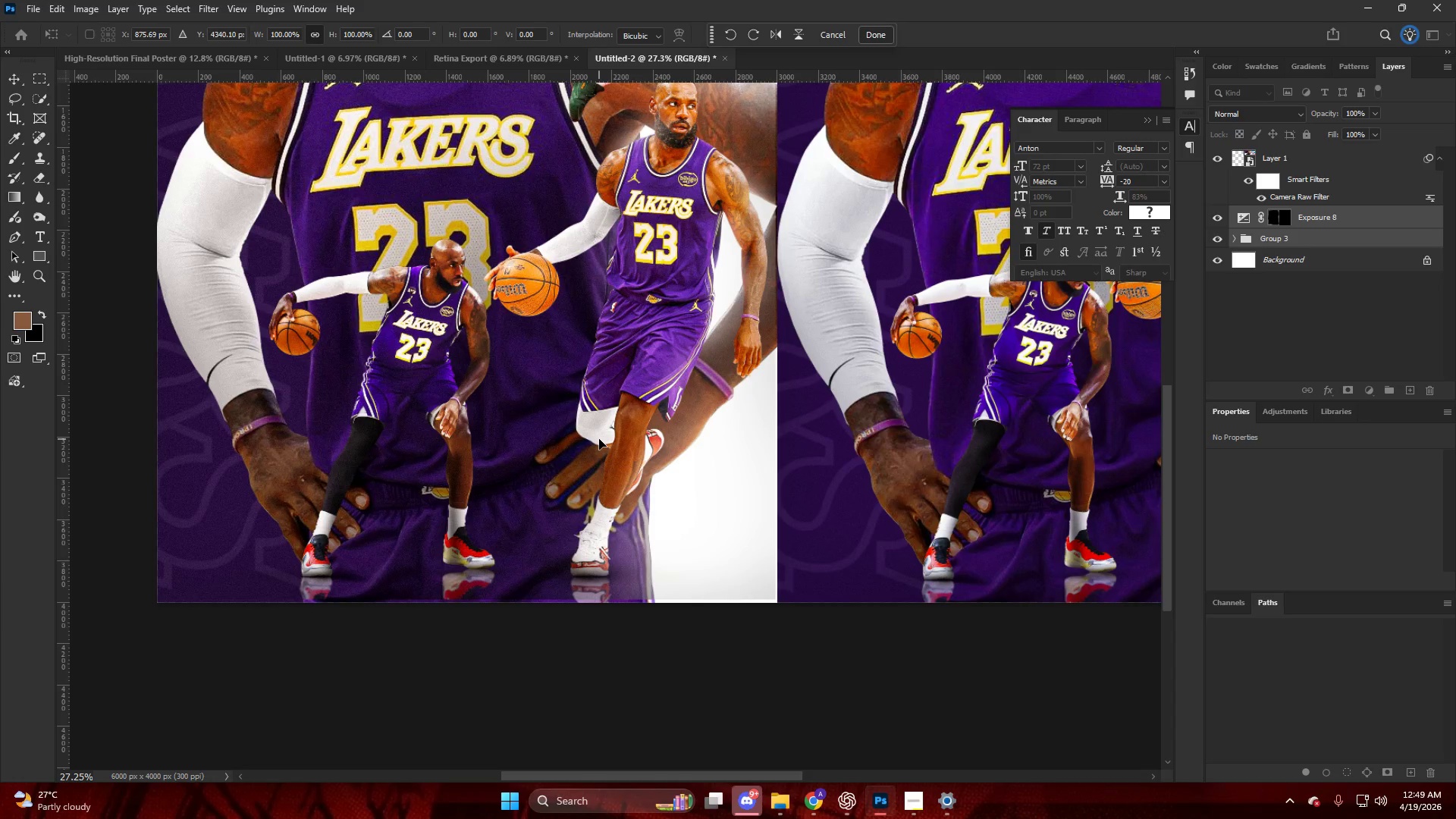 
key(ArrowRight)
 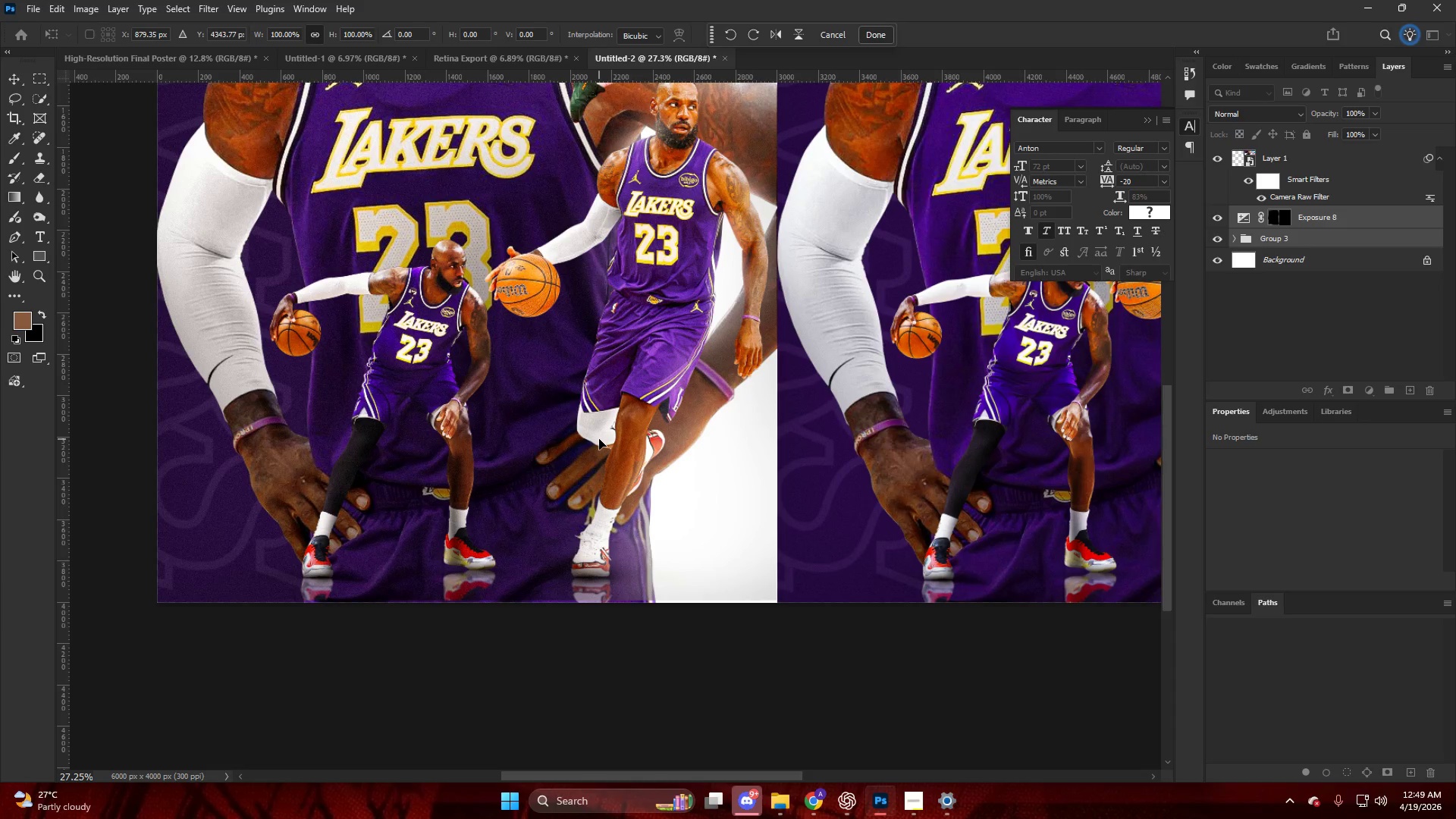 
hold_key(key=AltLeft, duration=0.72)
scroll: coordinate [700, 508], scroll_direction: up, amount: 8.0
 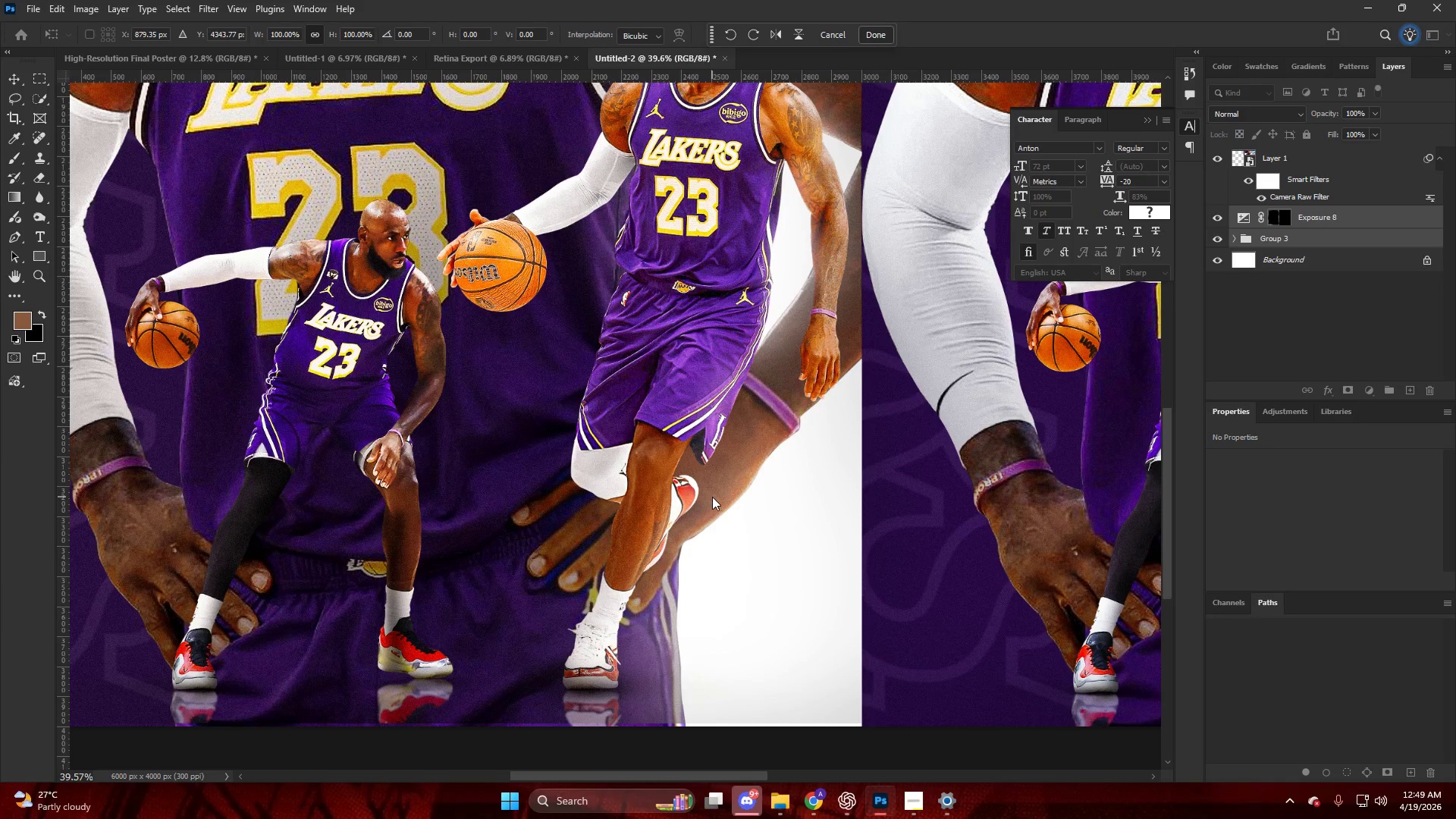 
scroll: coordinate [712, 497], scroll_direction: down, amount: 2.0
 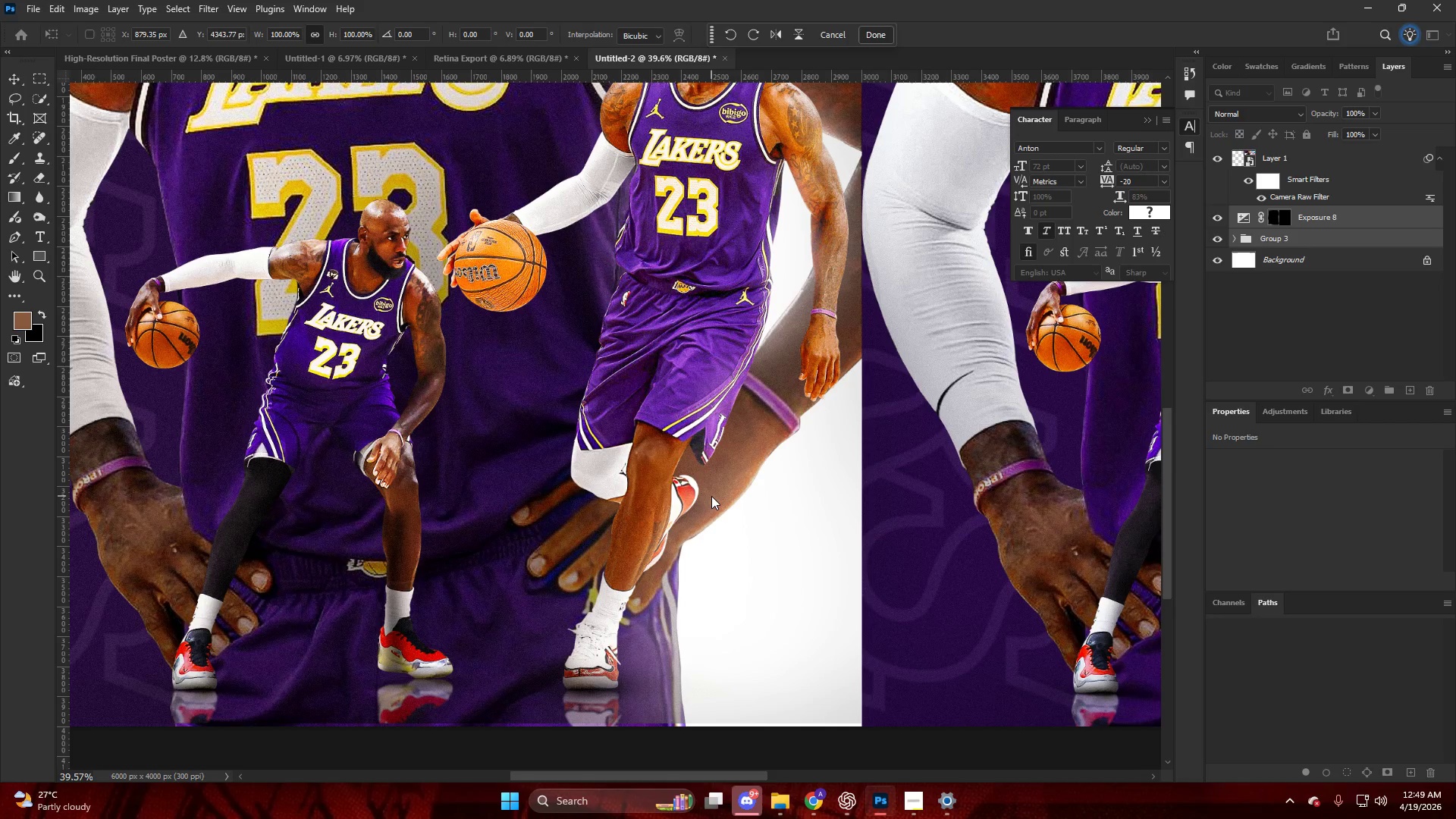 
key(ArrowDown)
 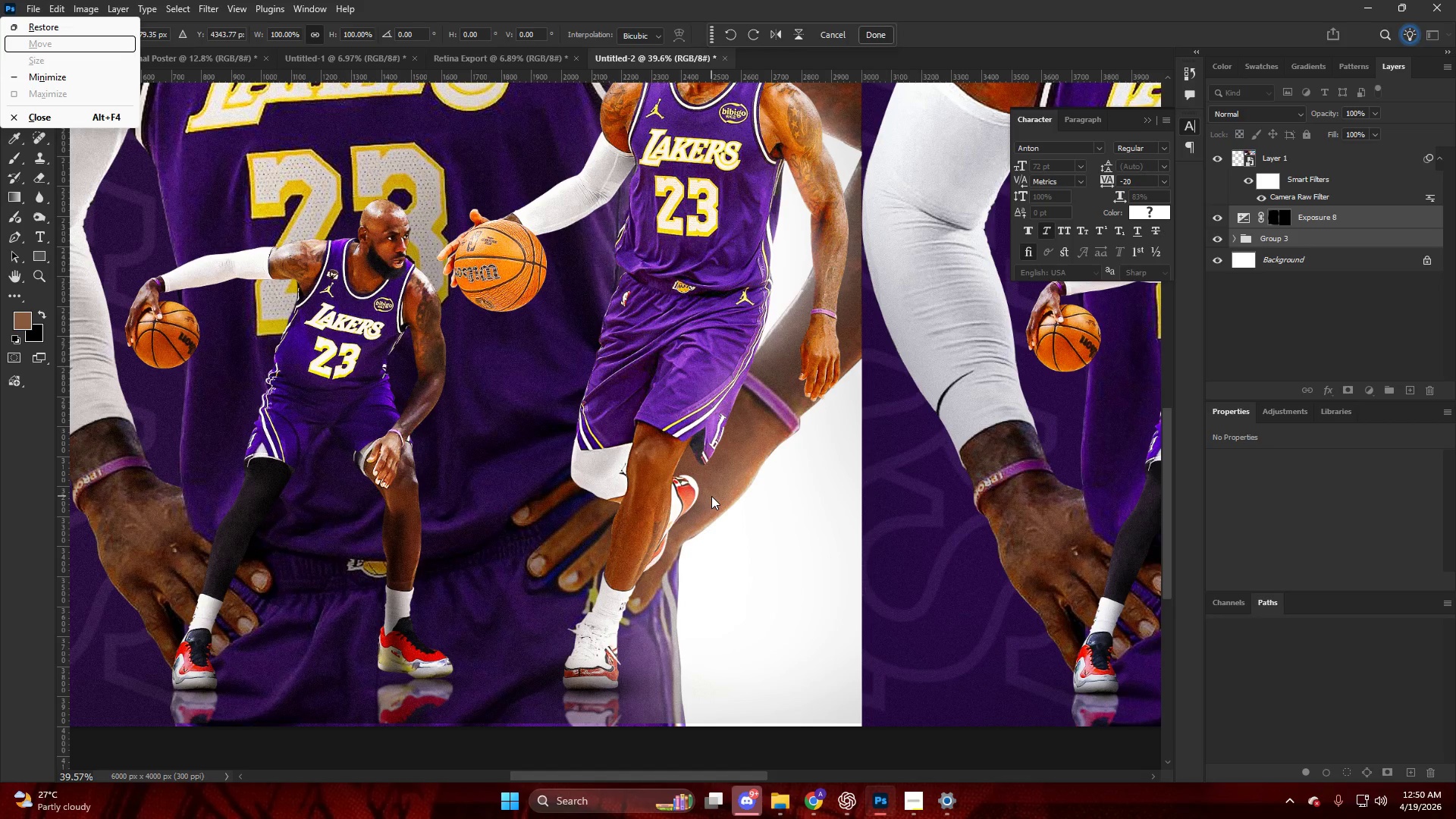 
key(ArrowRight)
 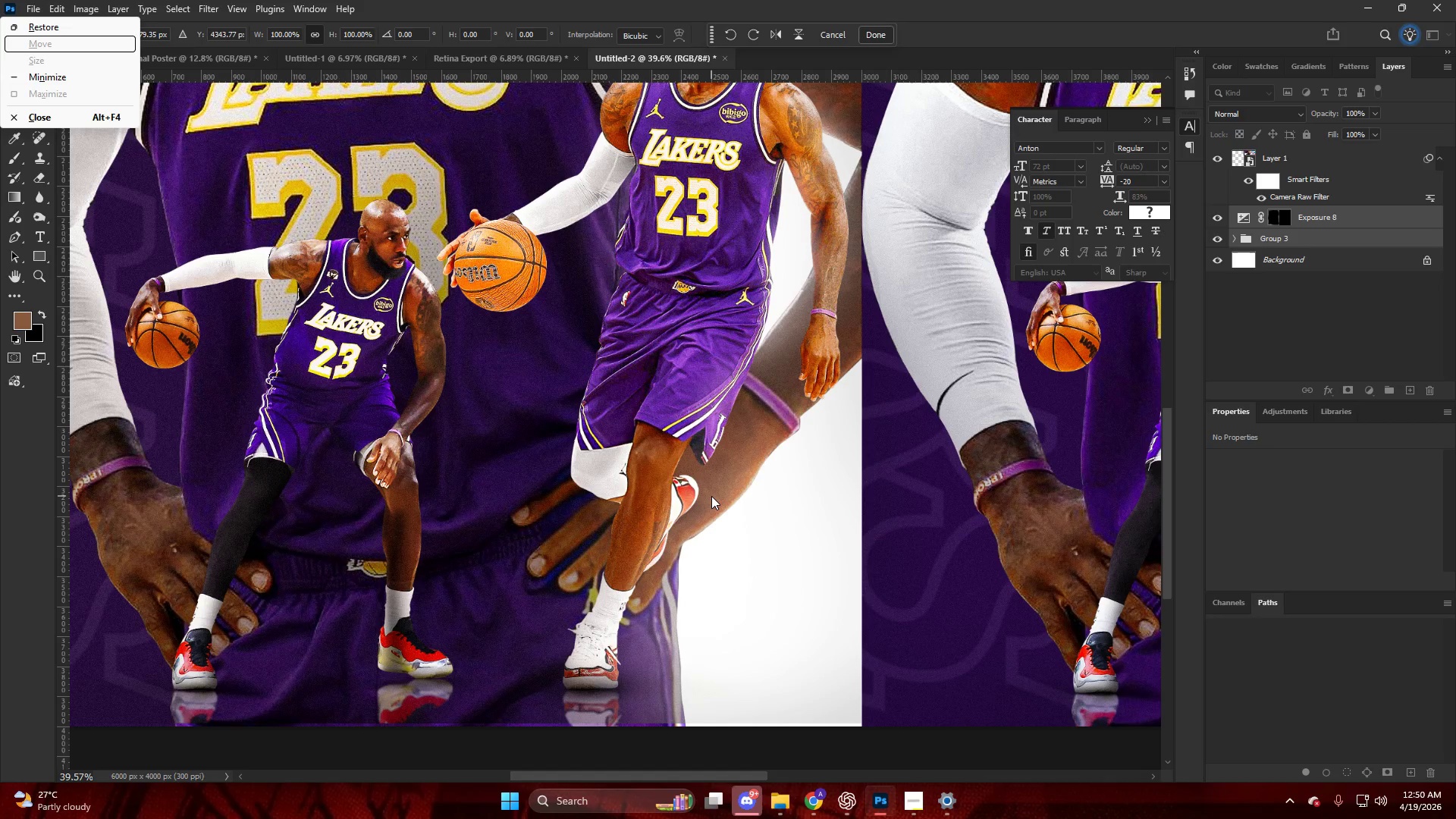 
key(ArrowRight)
 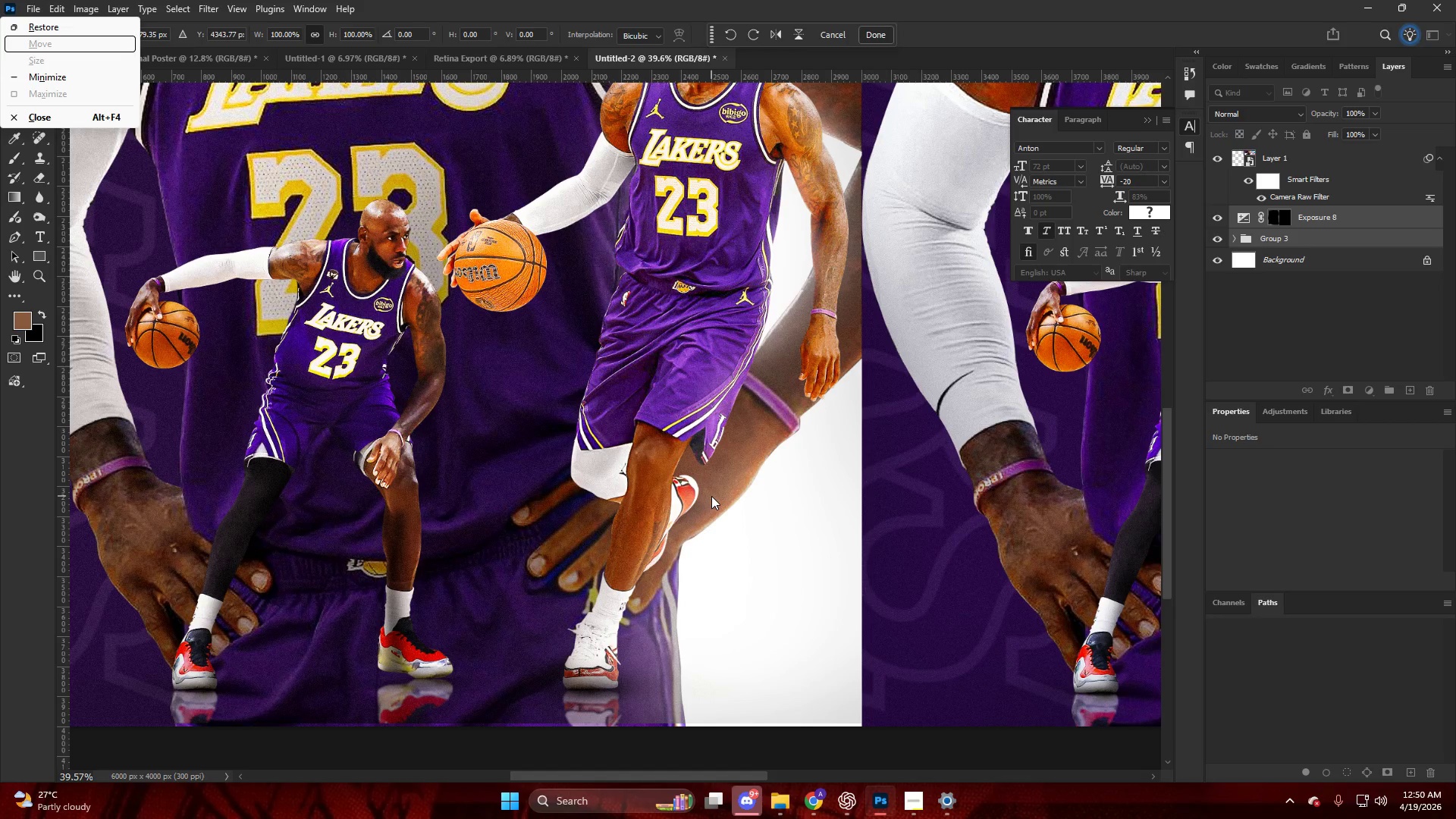 
key(ArrowDown)
 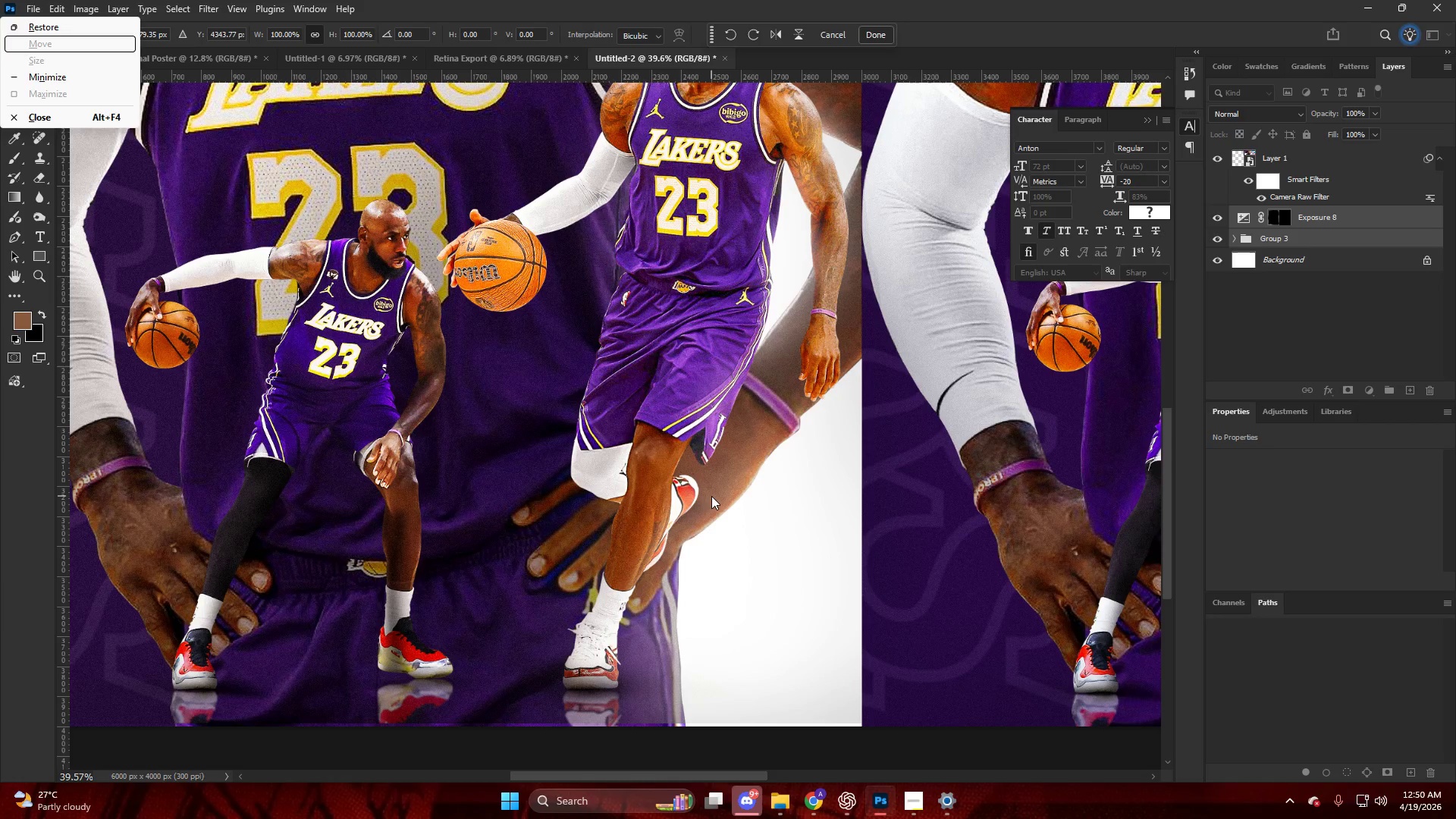 
left_click_drag(start_coordinate=[713, 491], to_coordinate=[721, 491])
 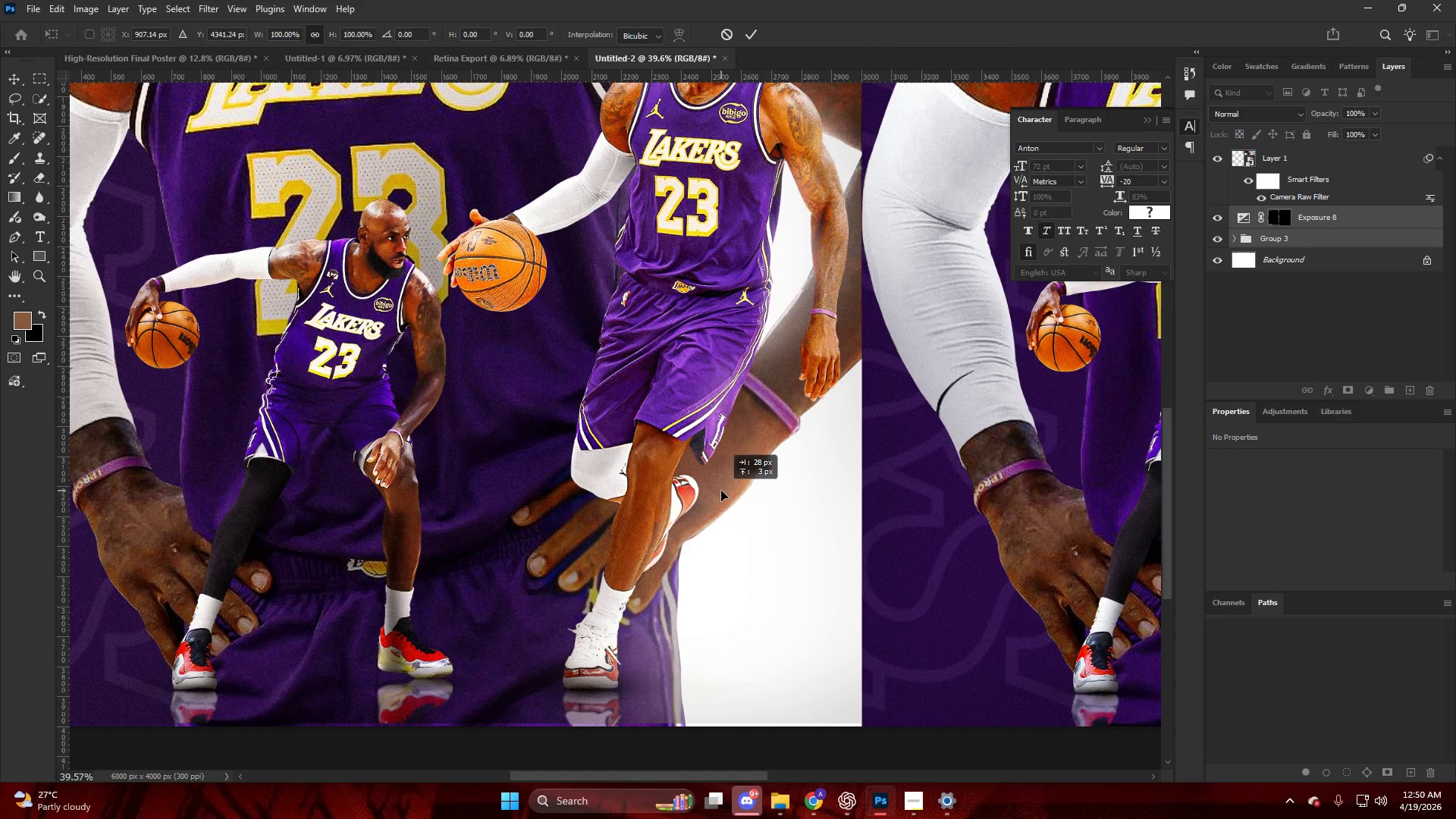 
key(ArrowDown)
 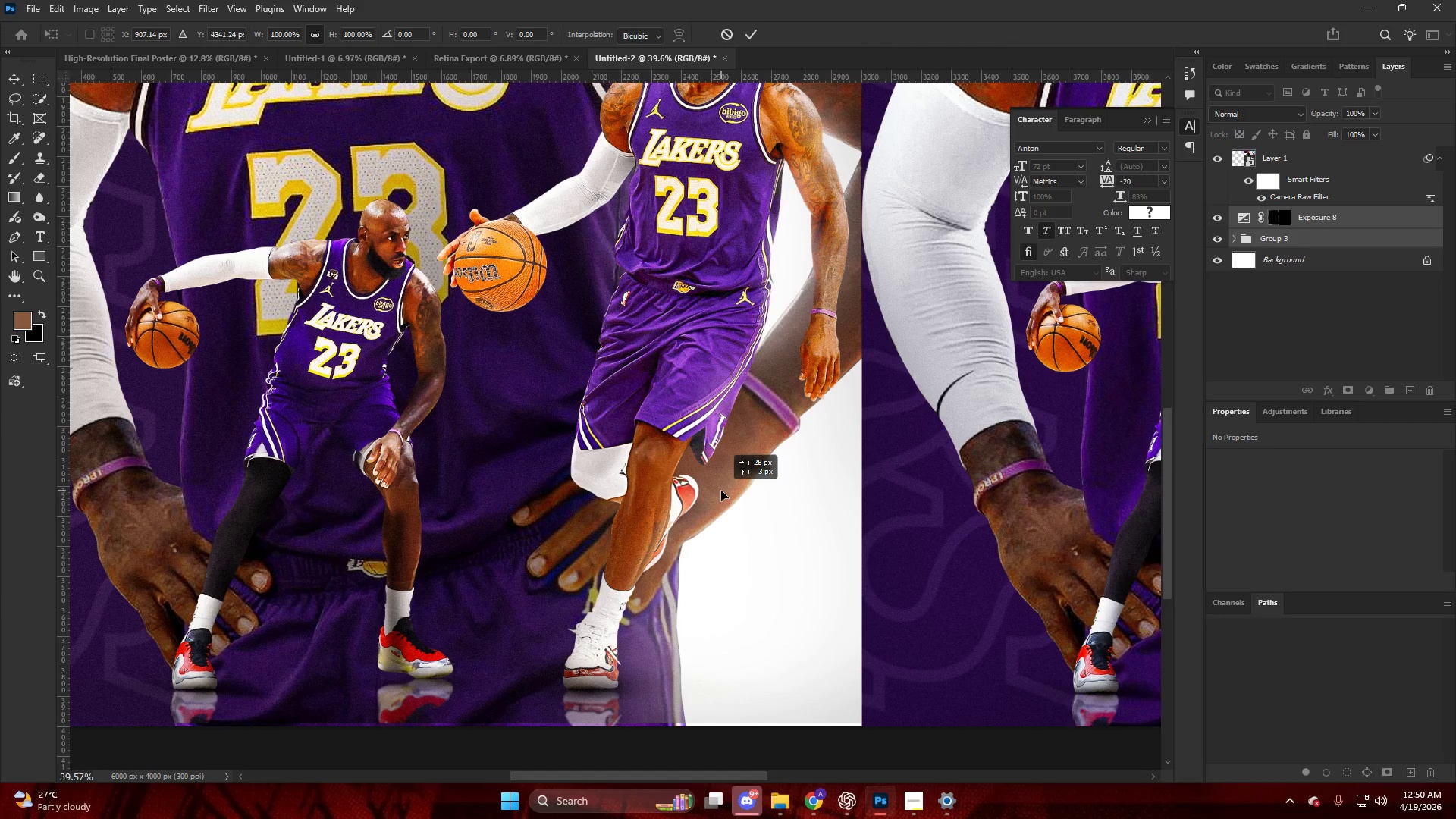 
key(ArrowRight)
 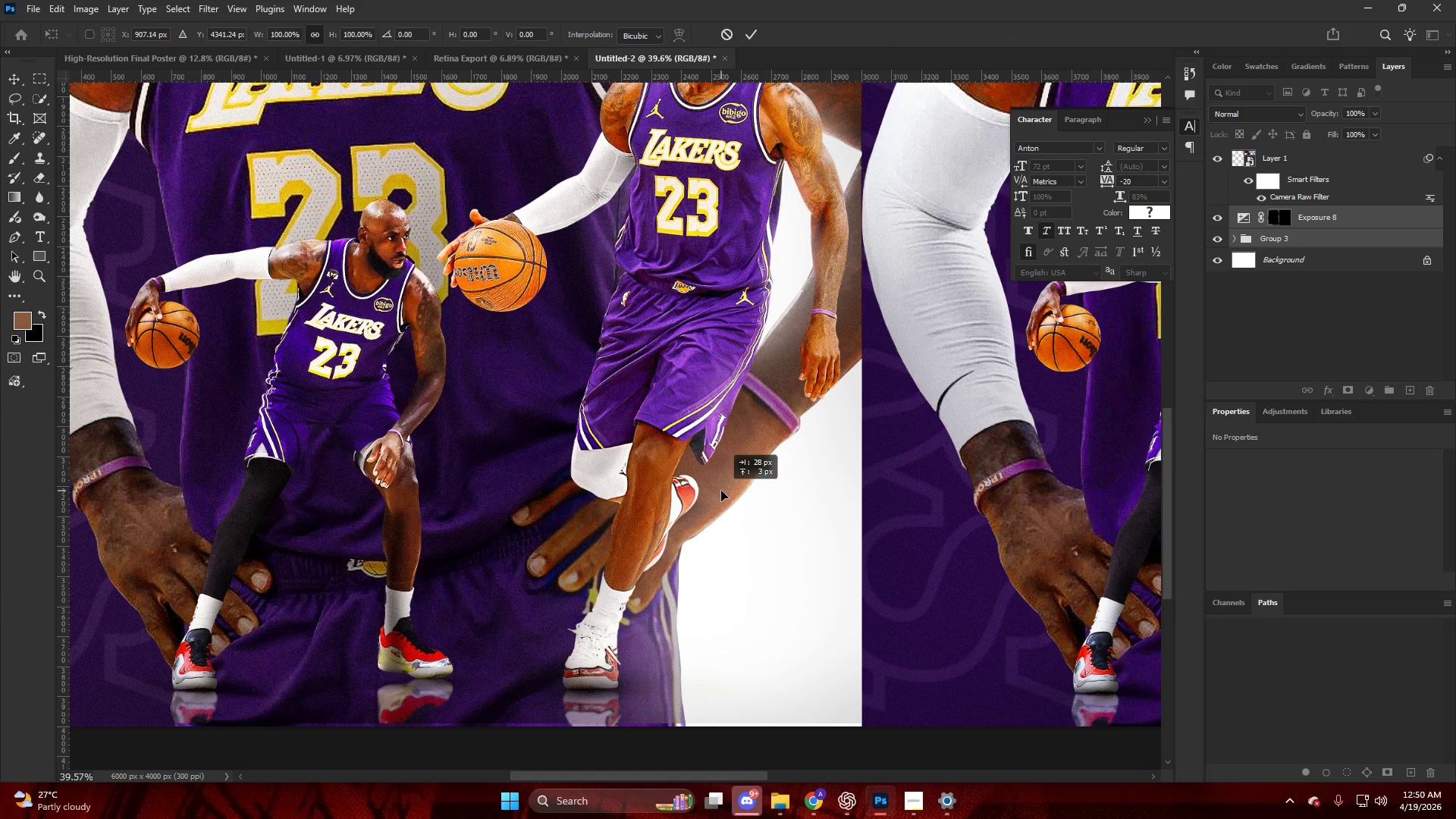 
key(ArrowDown)
 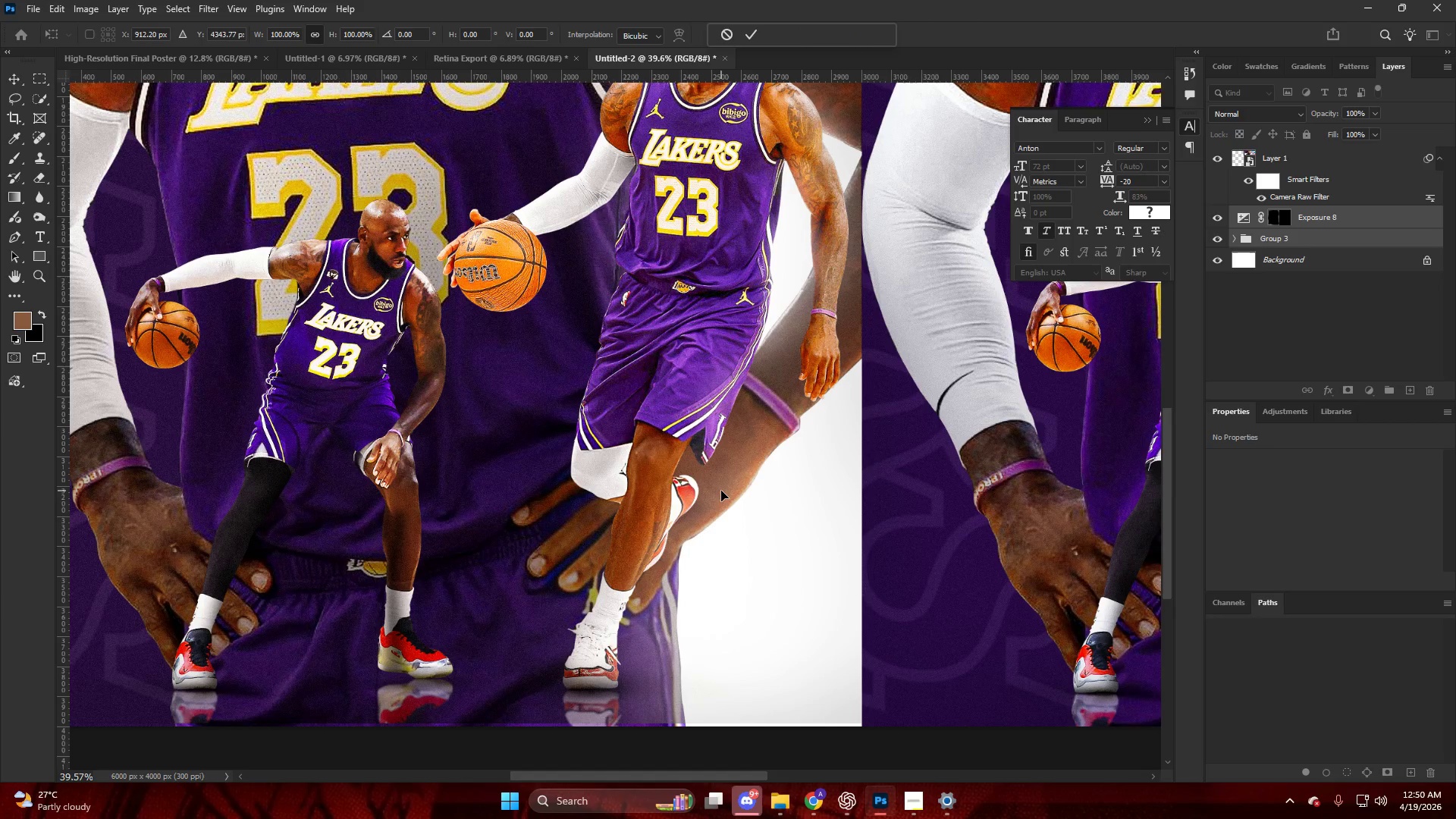 
key(ArrowRight)
 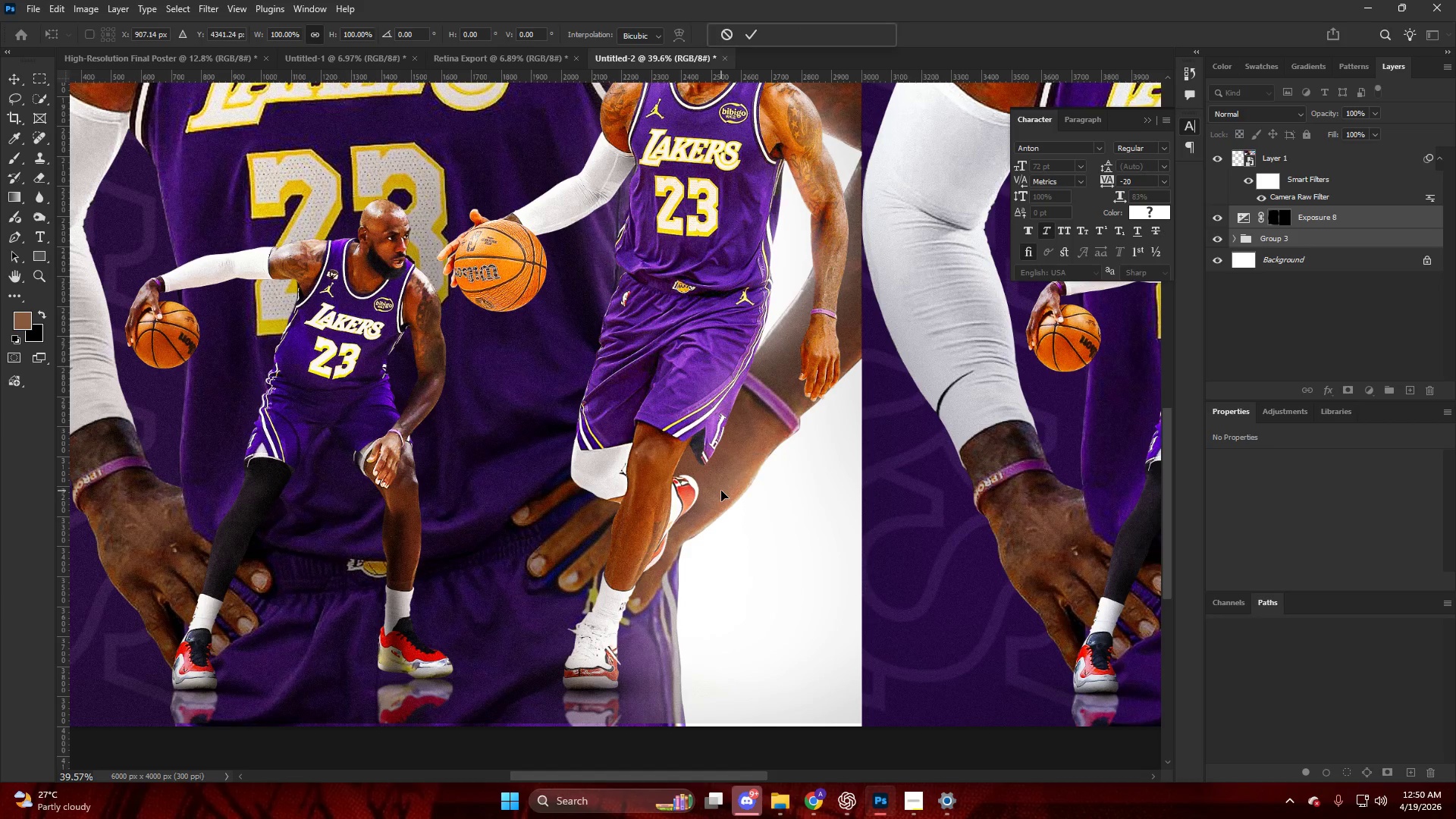 
key(ArrowDown)
 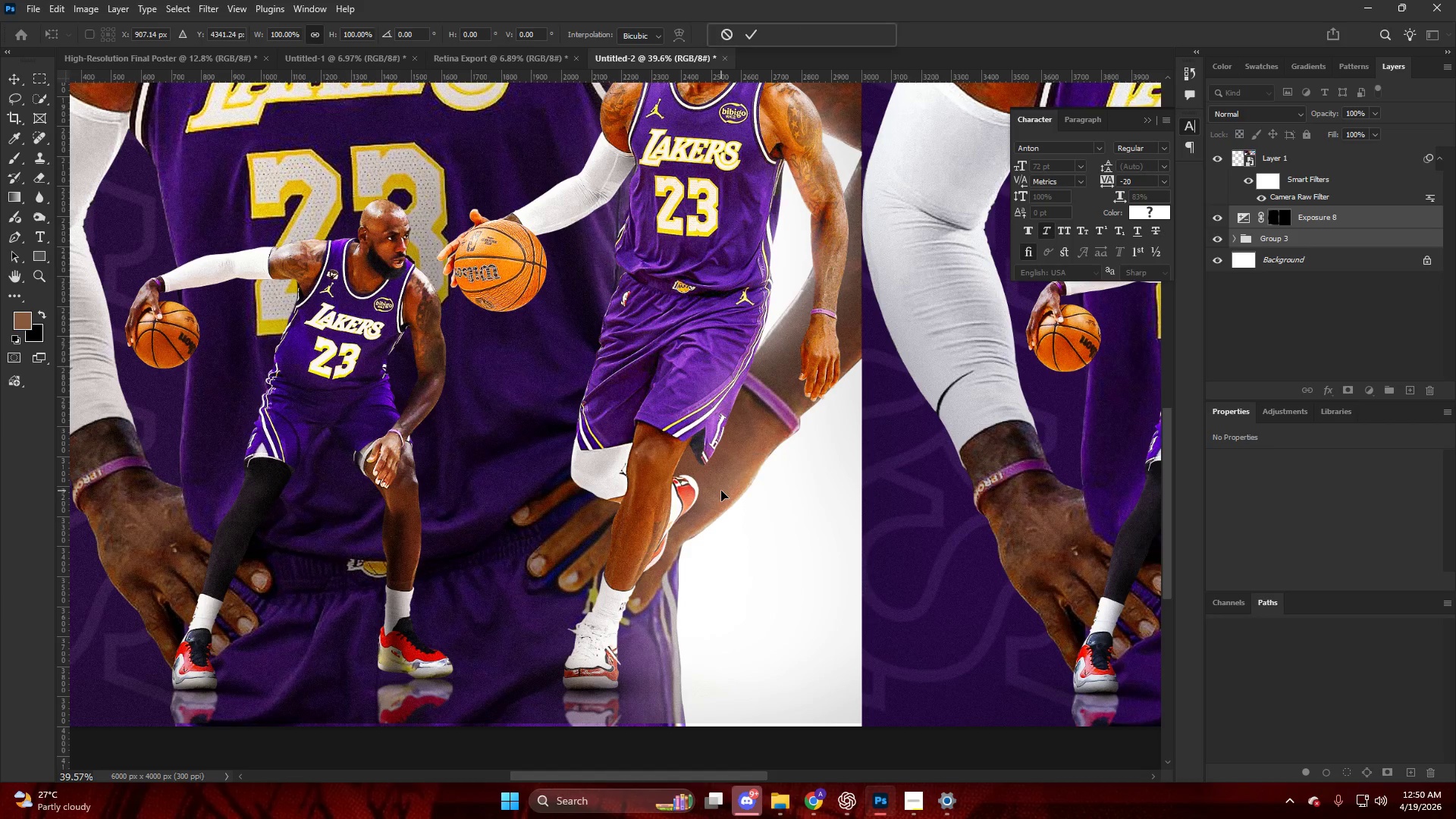 
key(ArrowRight)
 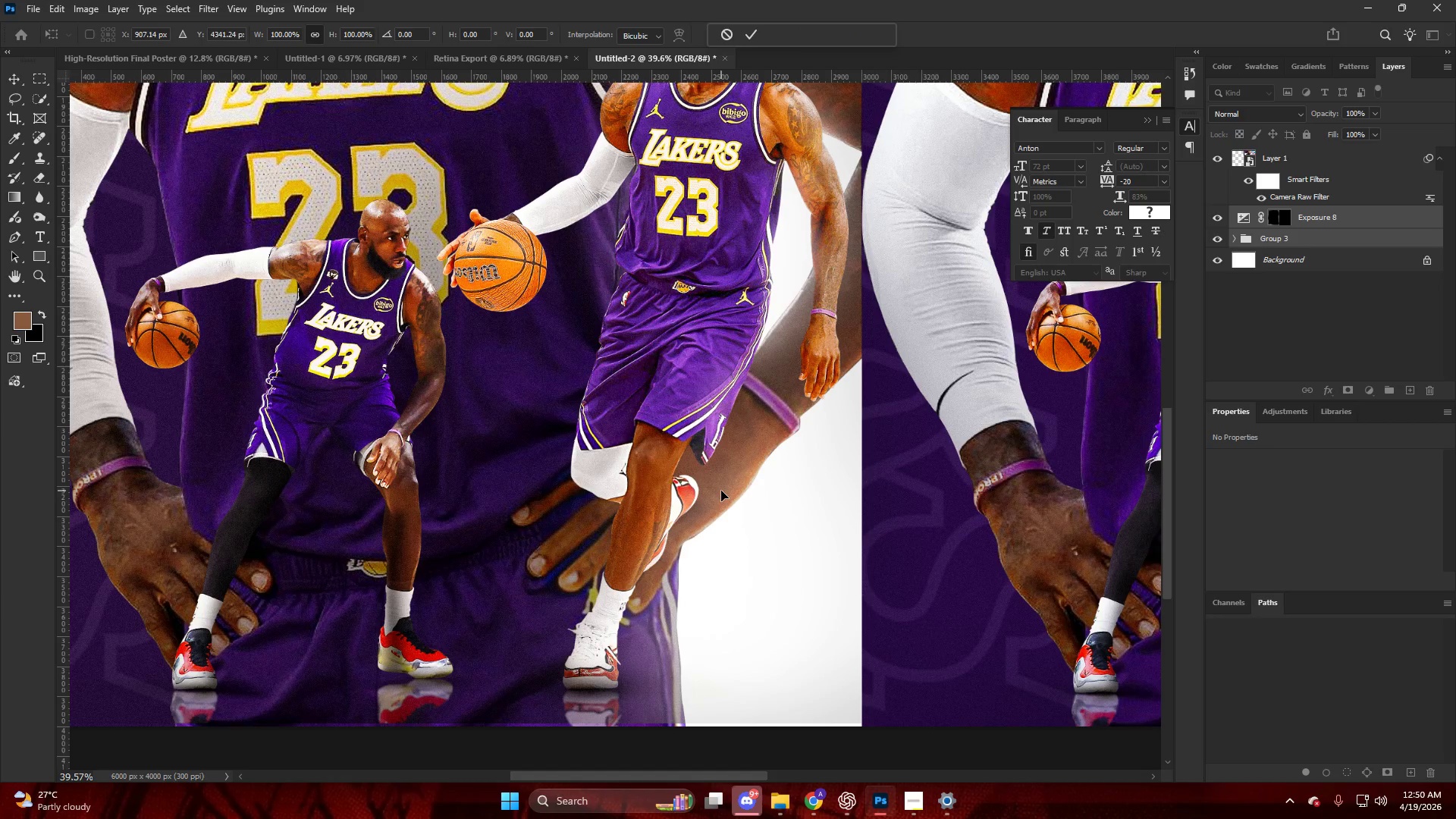 
key(ArrowLeft)
 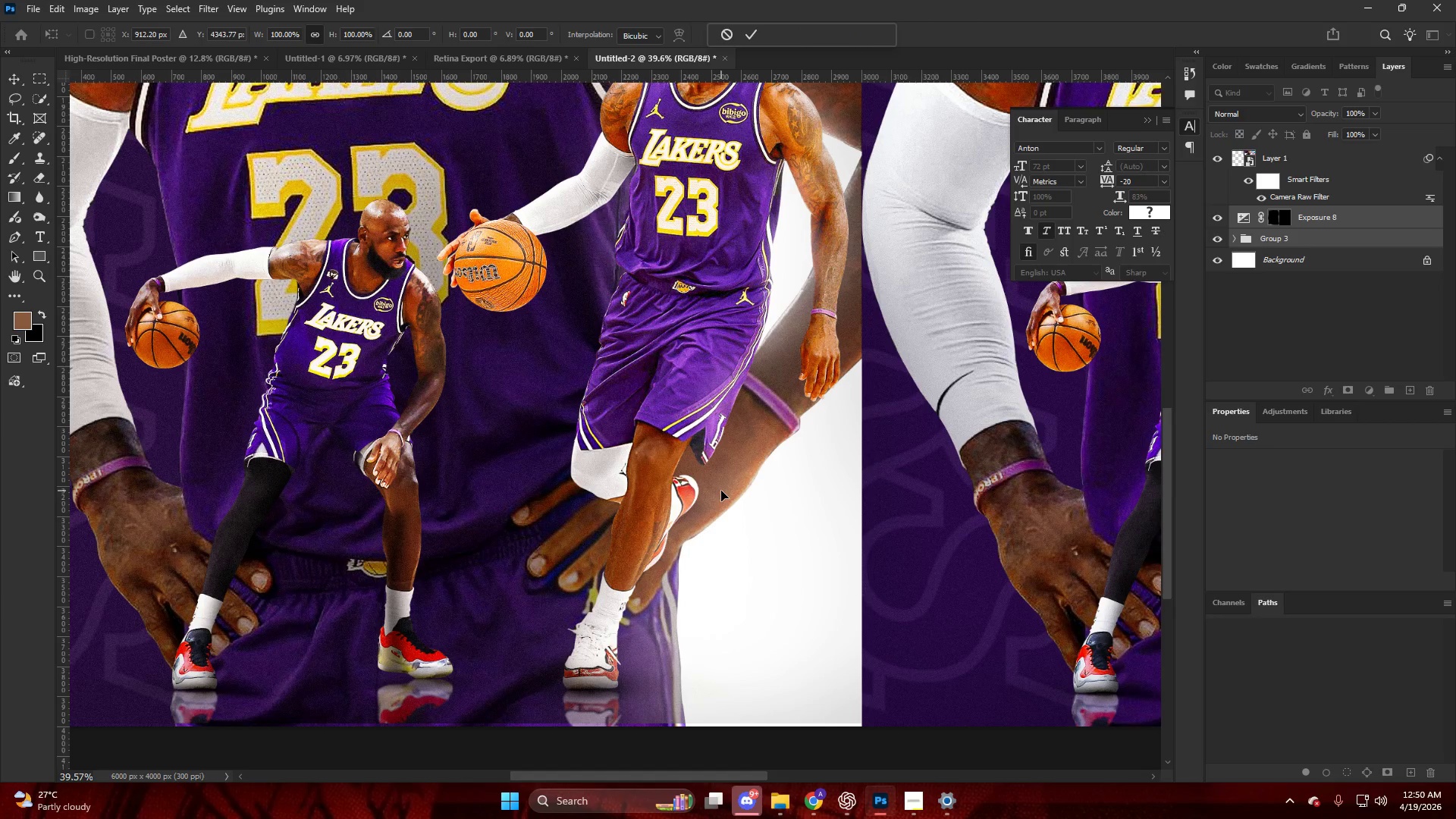 
key(ArrowLeft)
 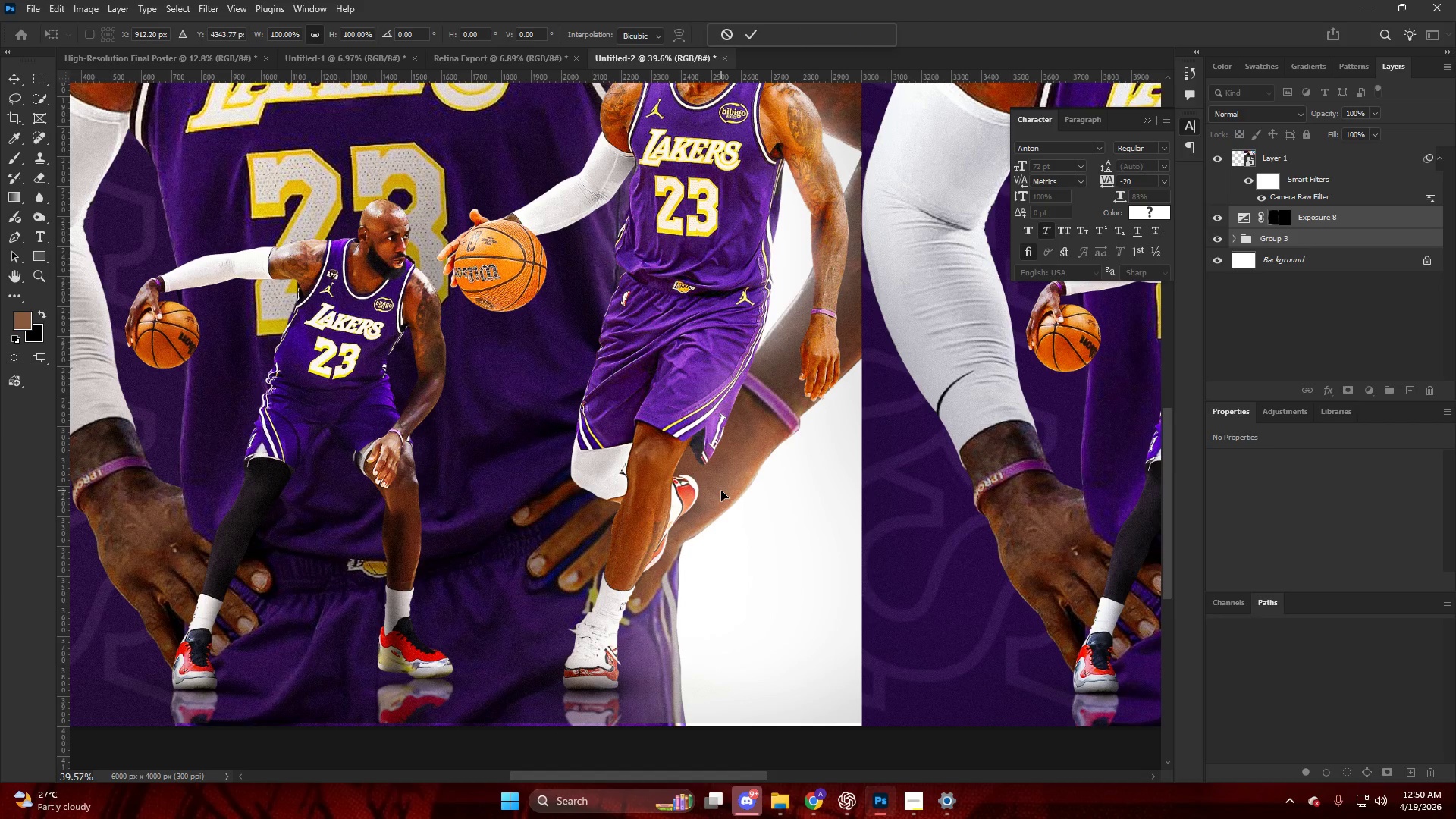 
key(ArrowDown)
 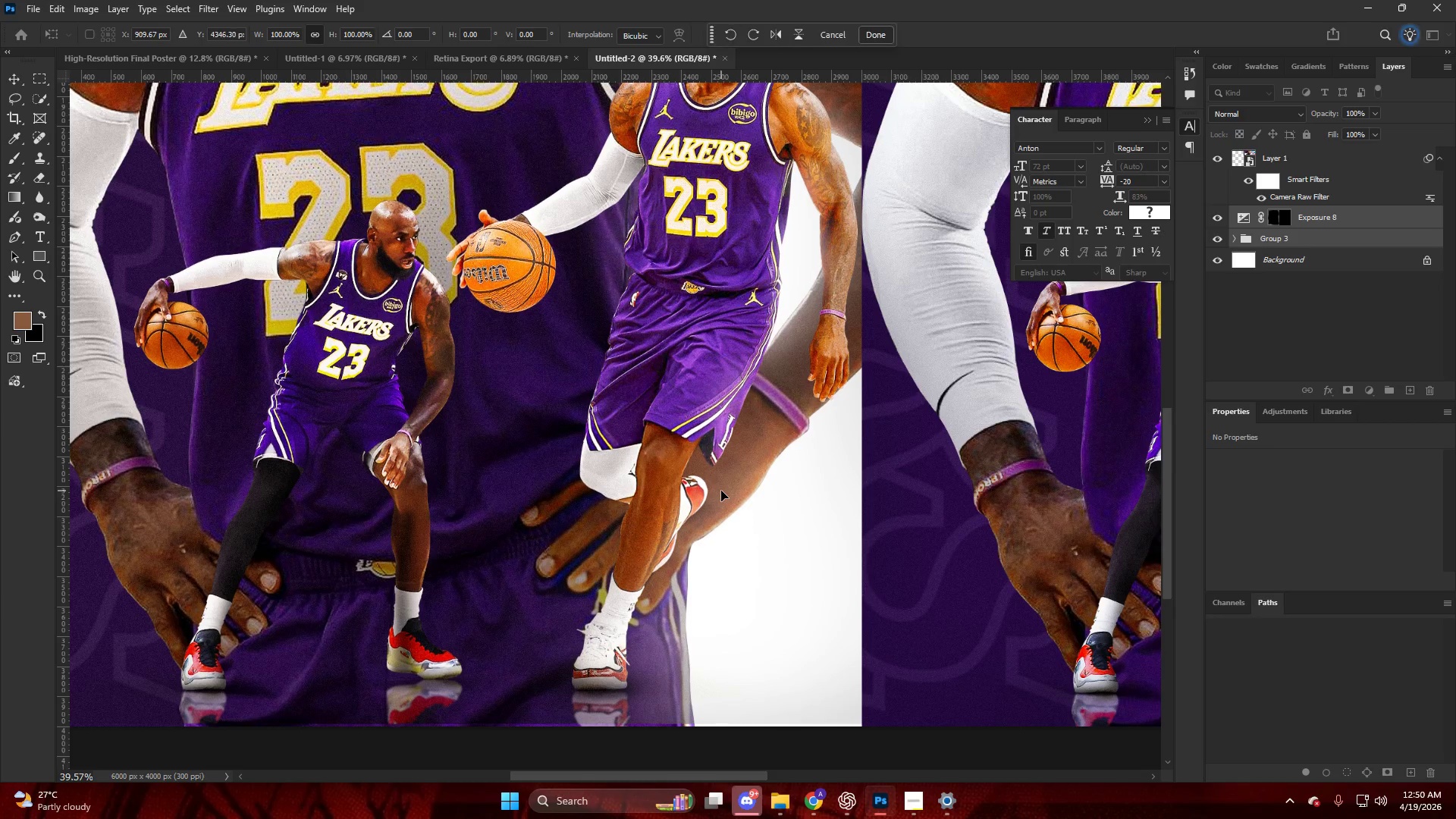 
key(ArrowLeft)
 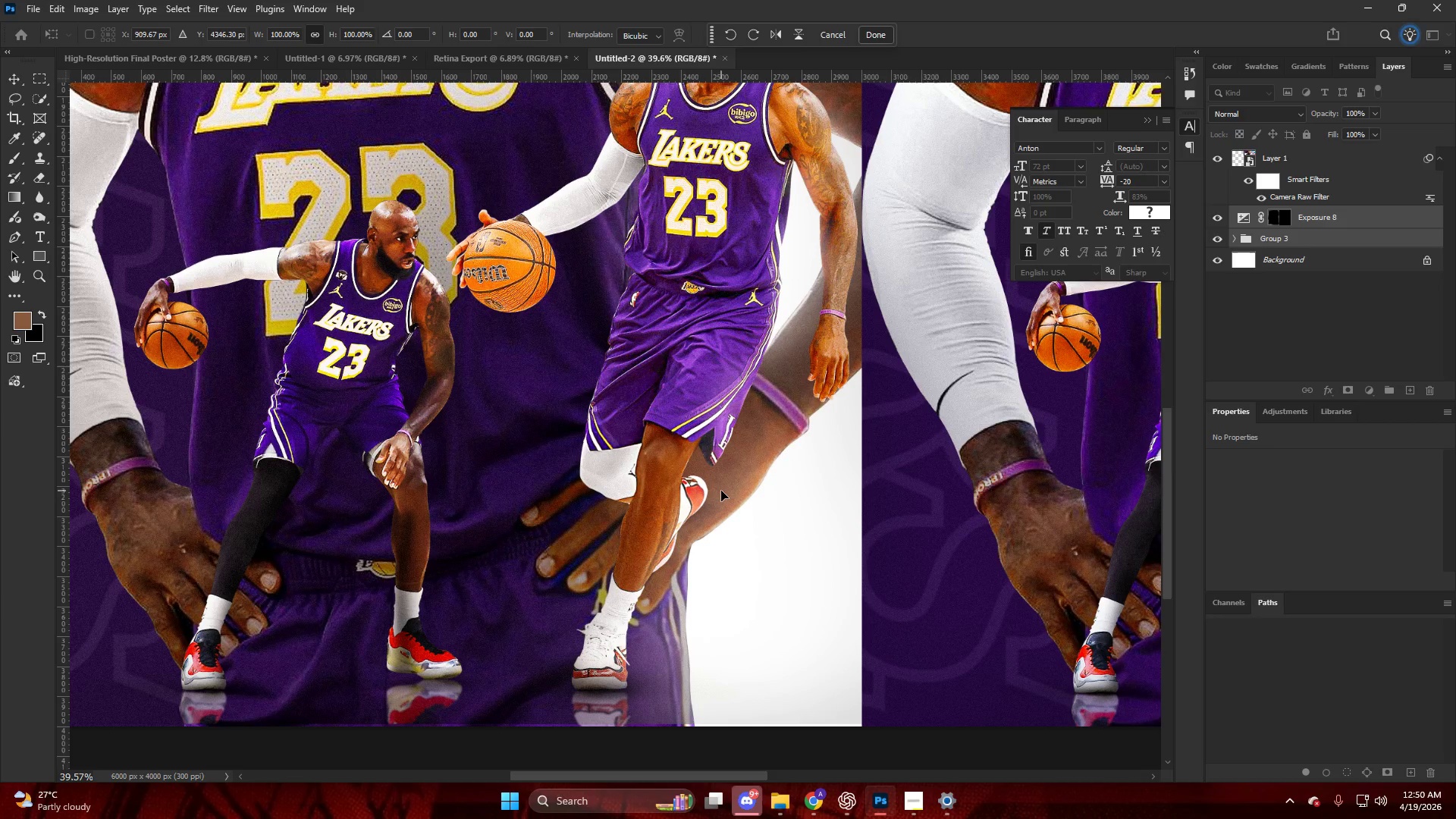 
key(ArrowLeft)
 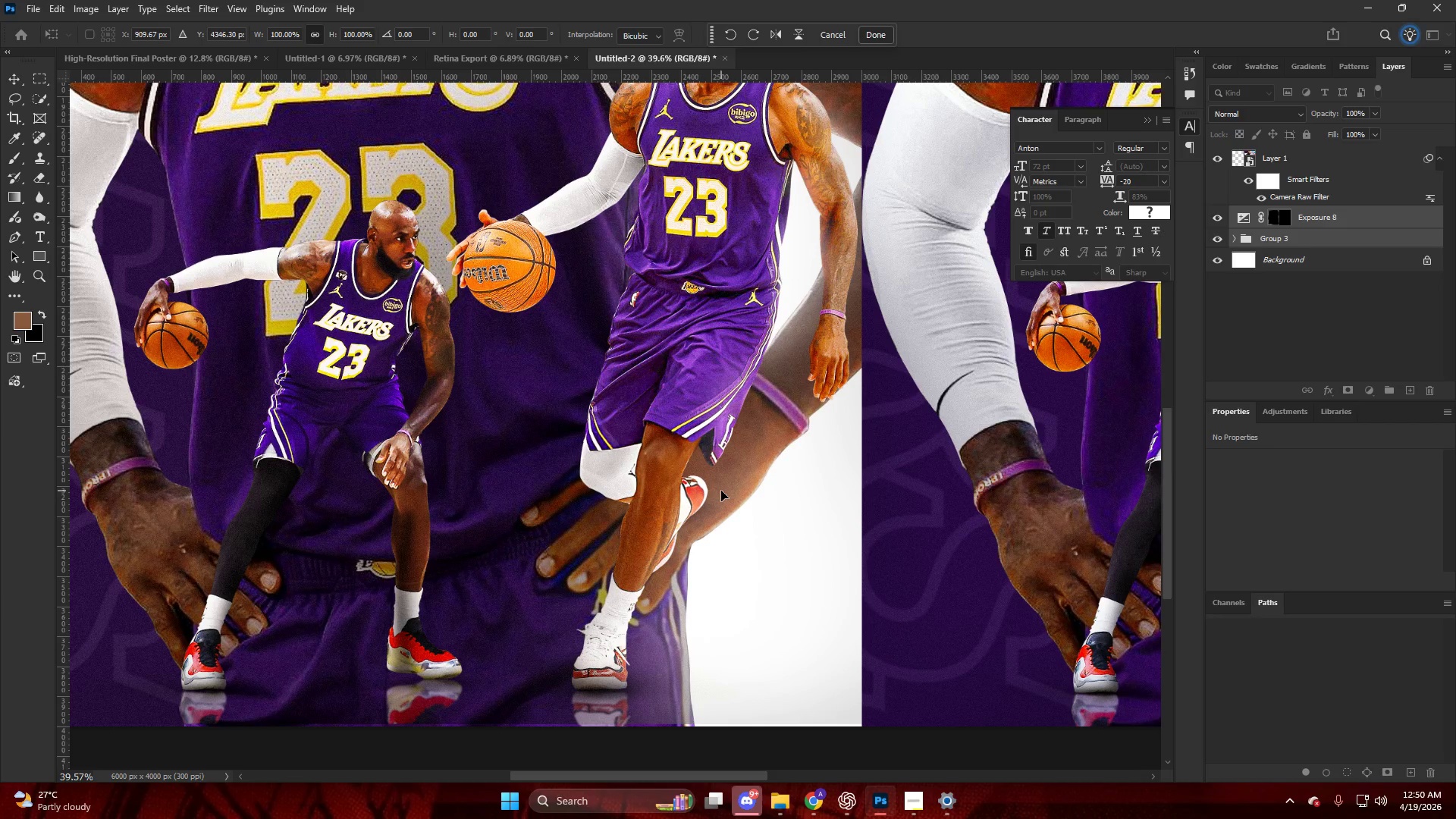 
key(ArrowLeft)
 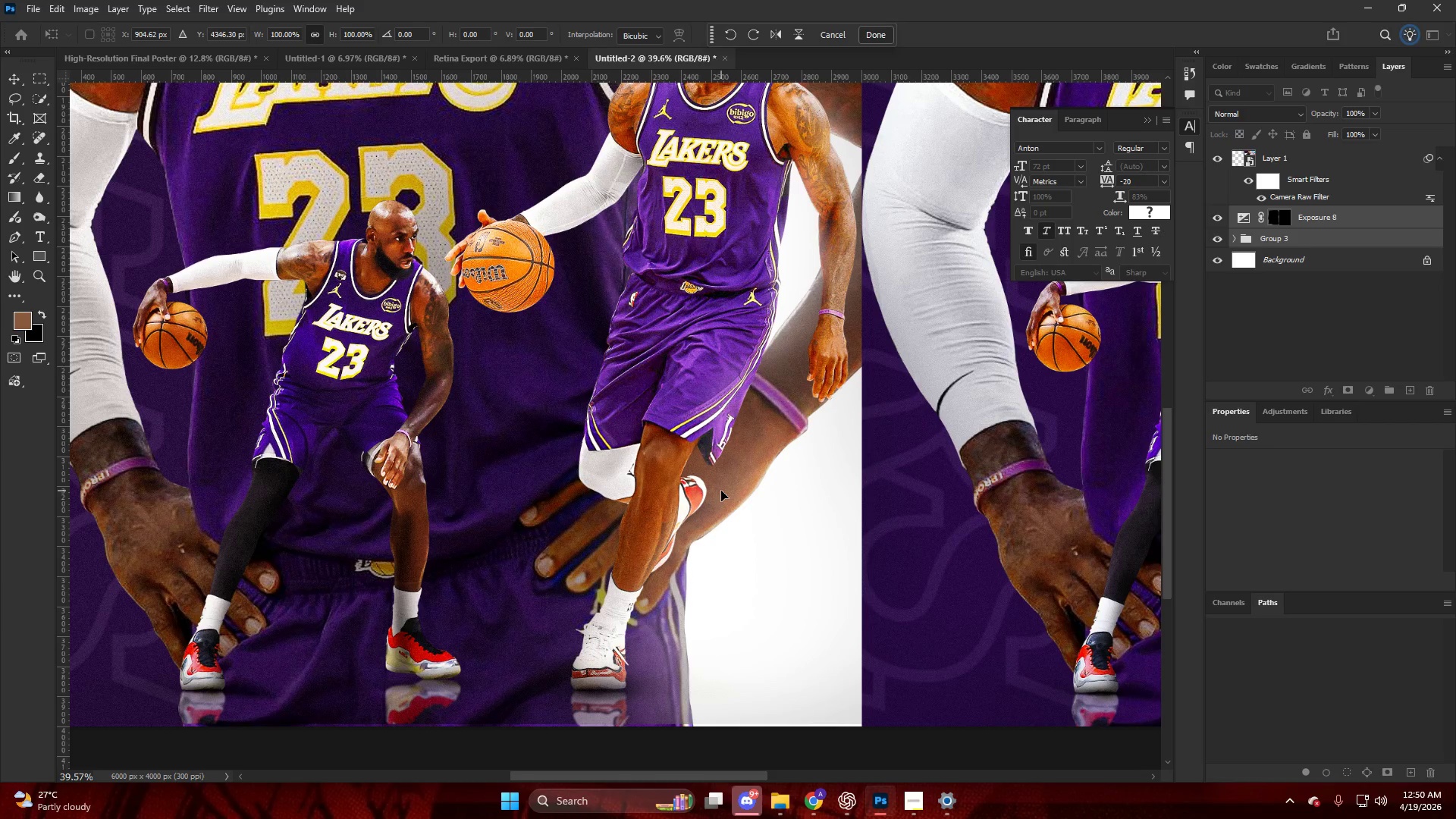 
key(ArrowDown)
 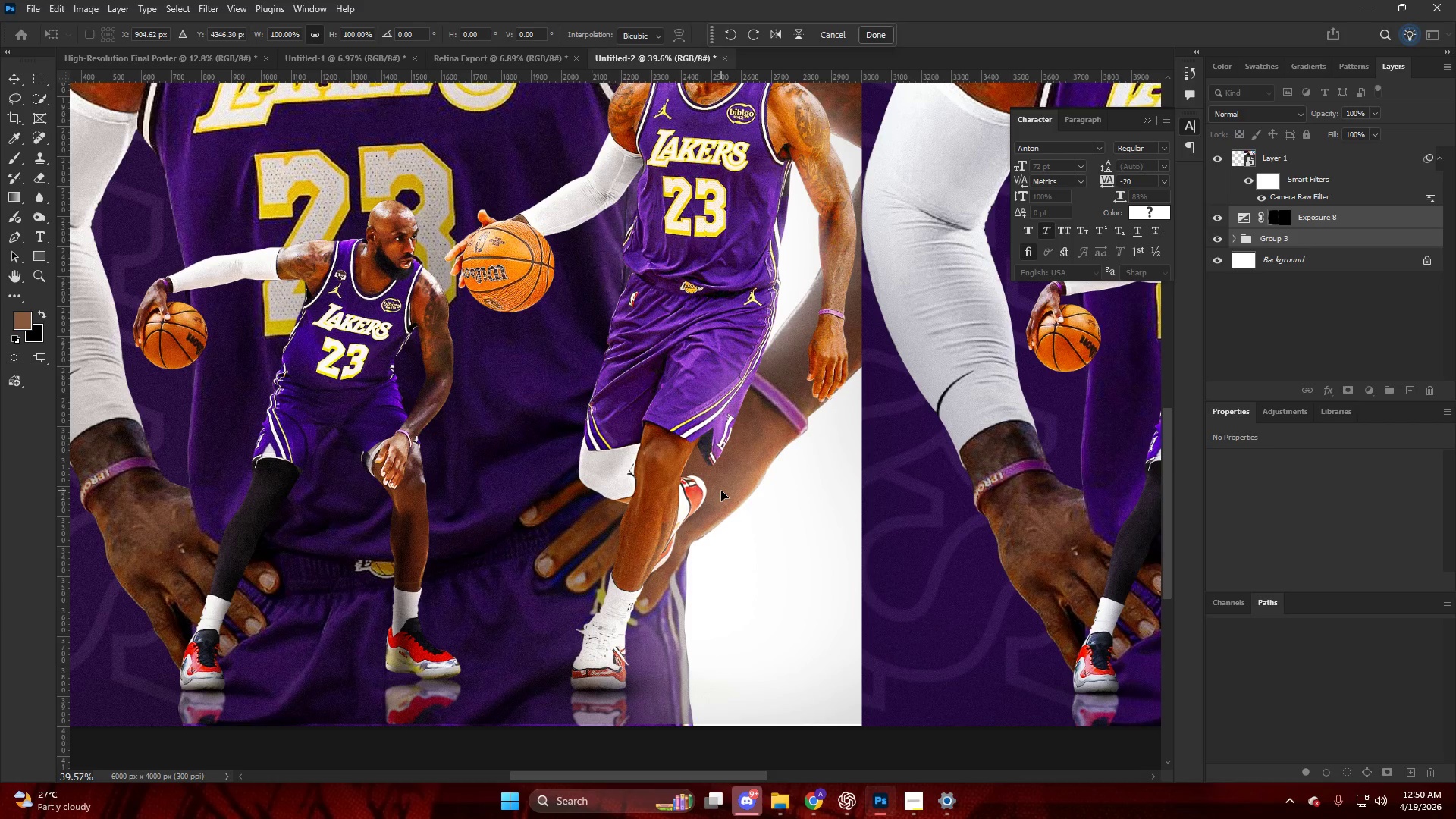 
key(ArrowDown)
 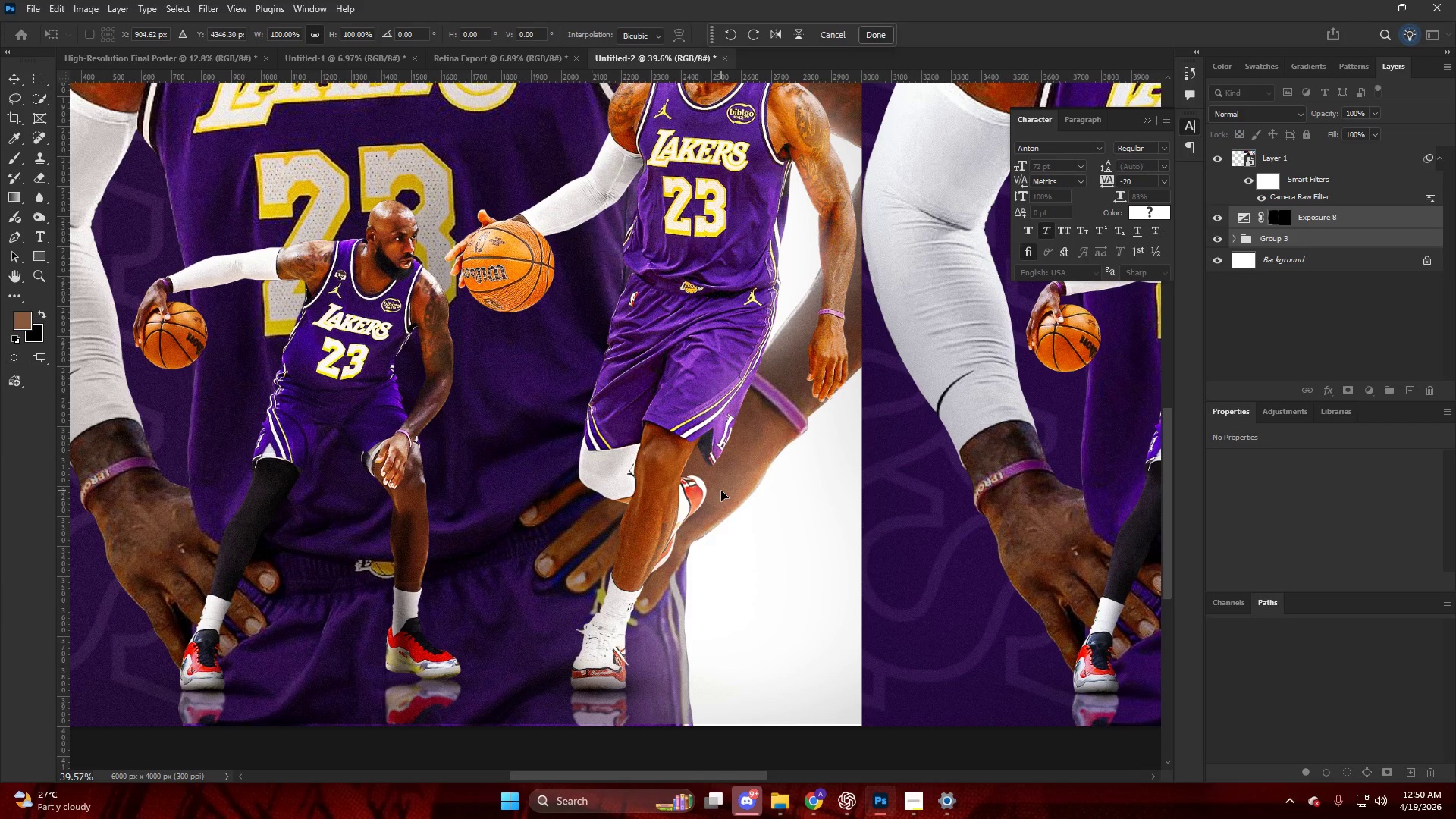 
key(ArrowRight)
 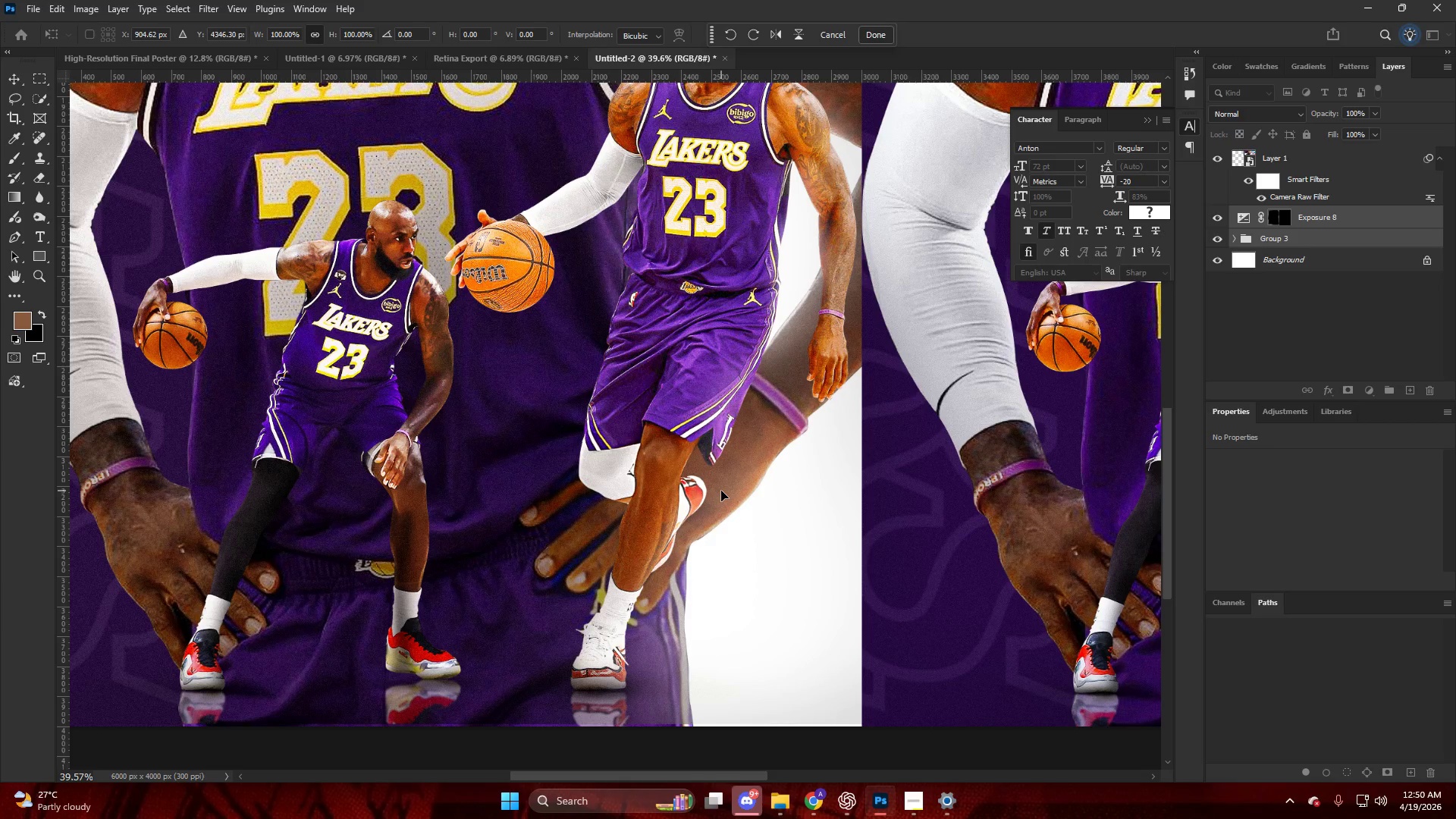 
key(ArrowDown)
 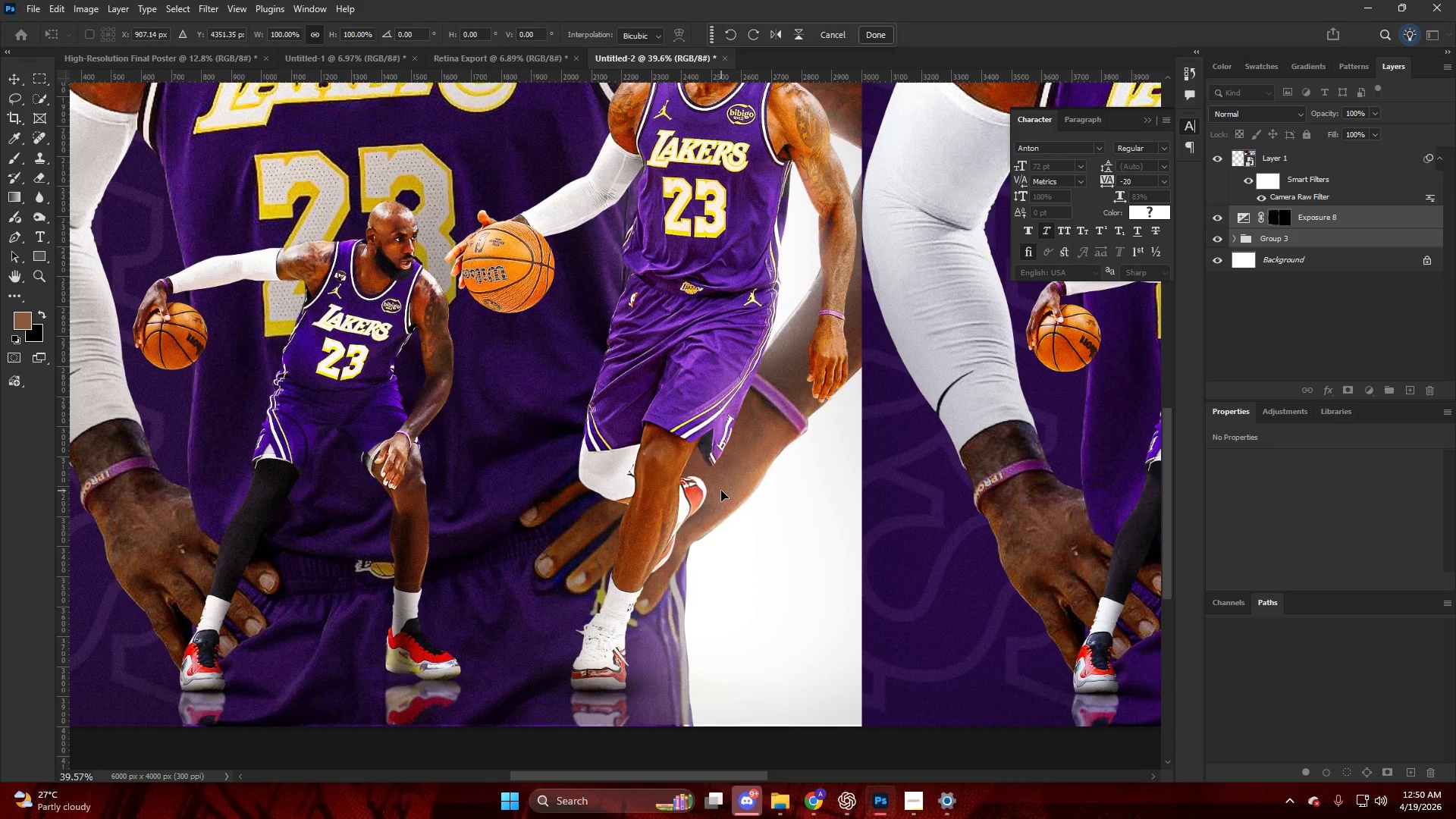 
key(ArrowRight)
 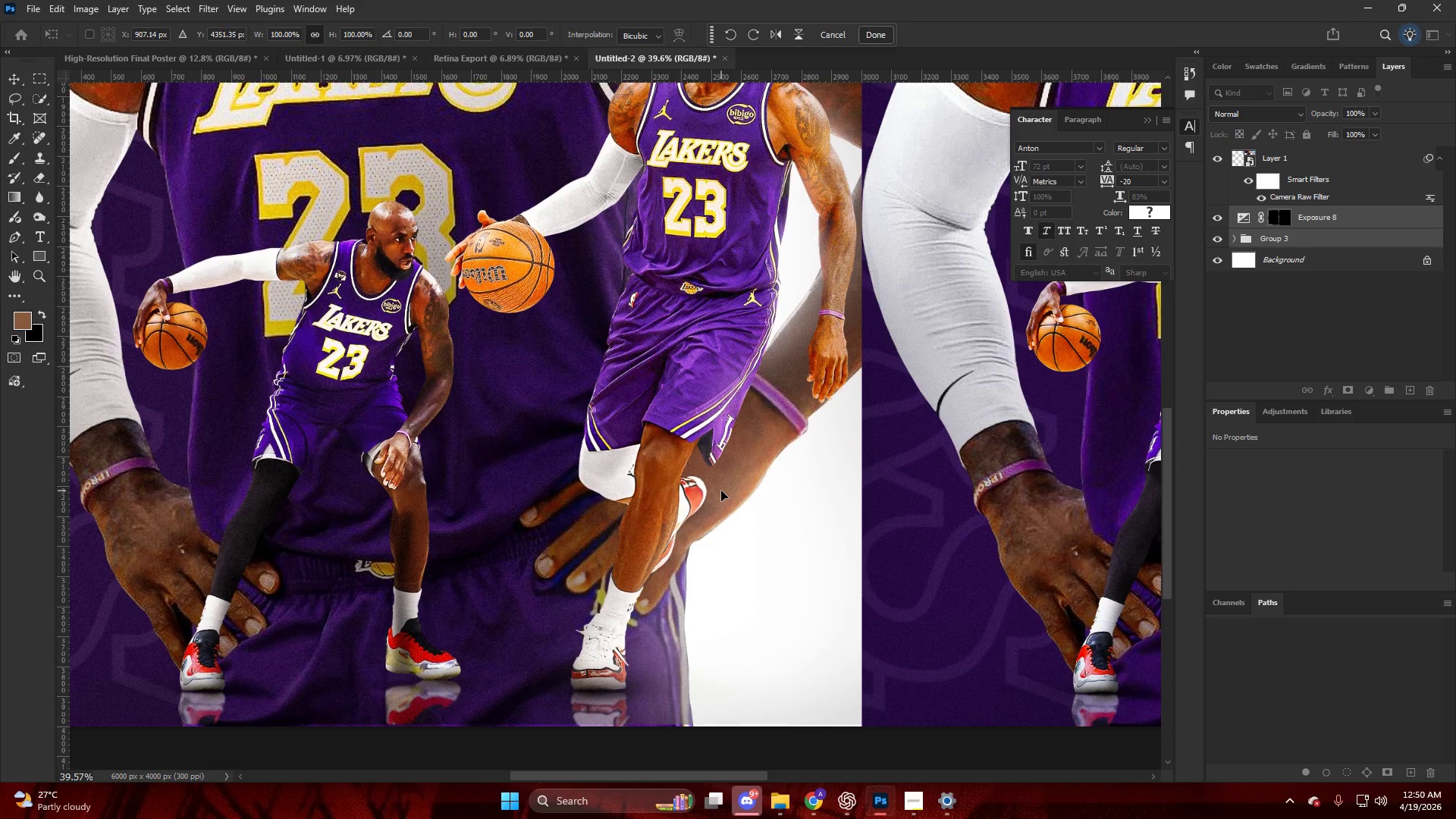 
key(ArrowDown)
 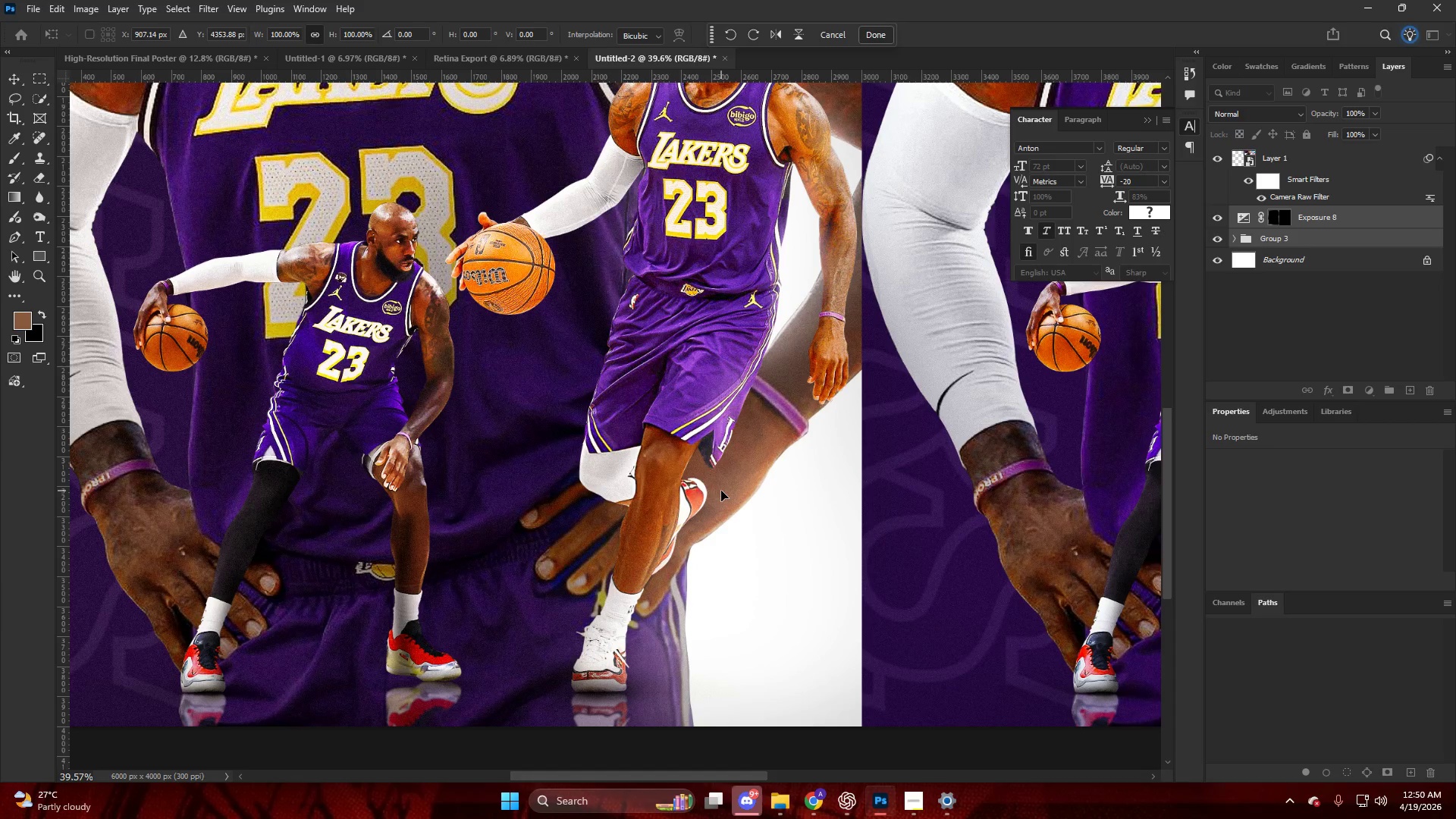 
key(ArrowLeft)
 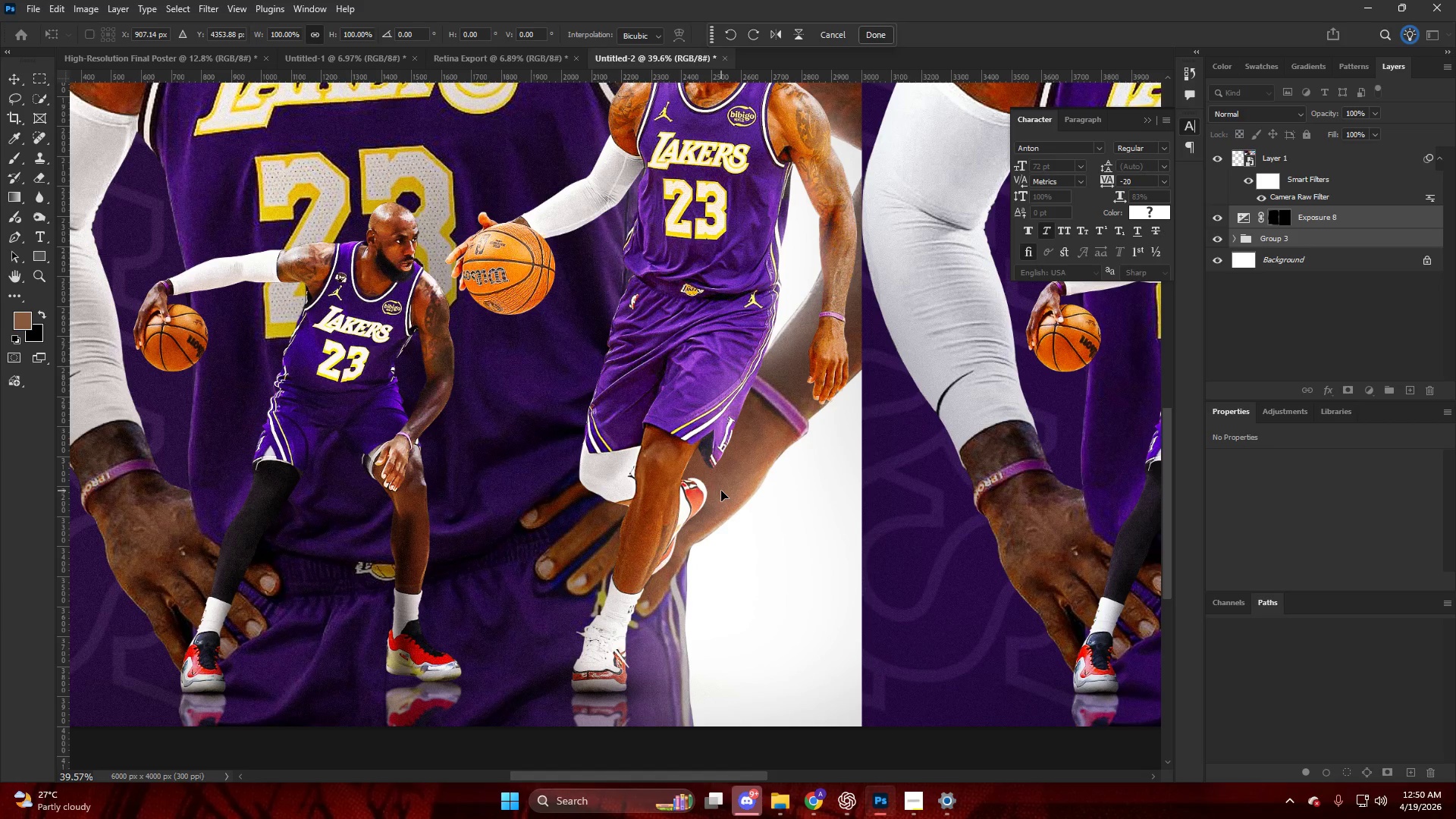 
key(ArrowLeft)
 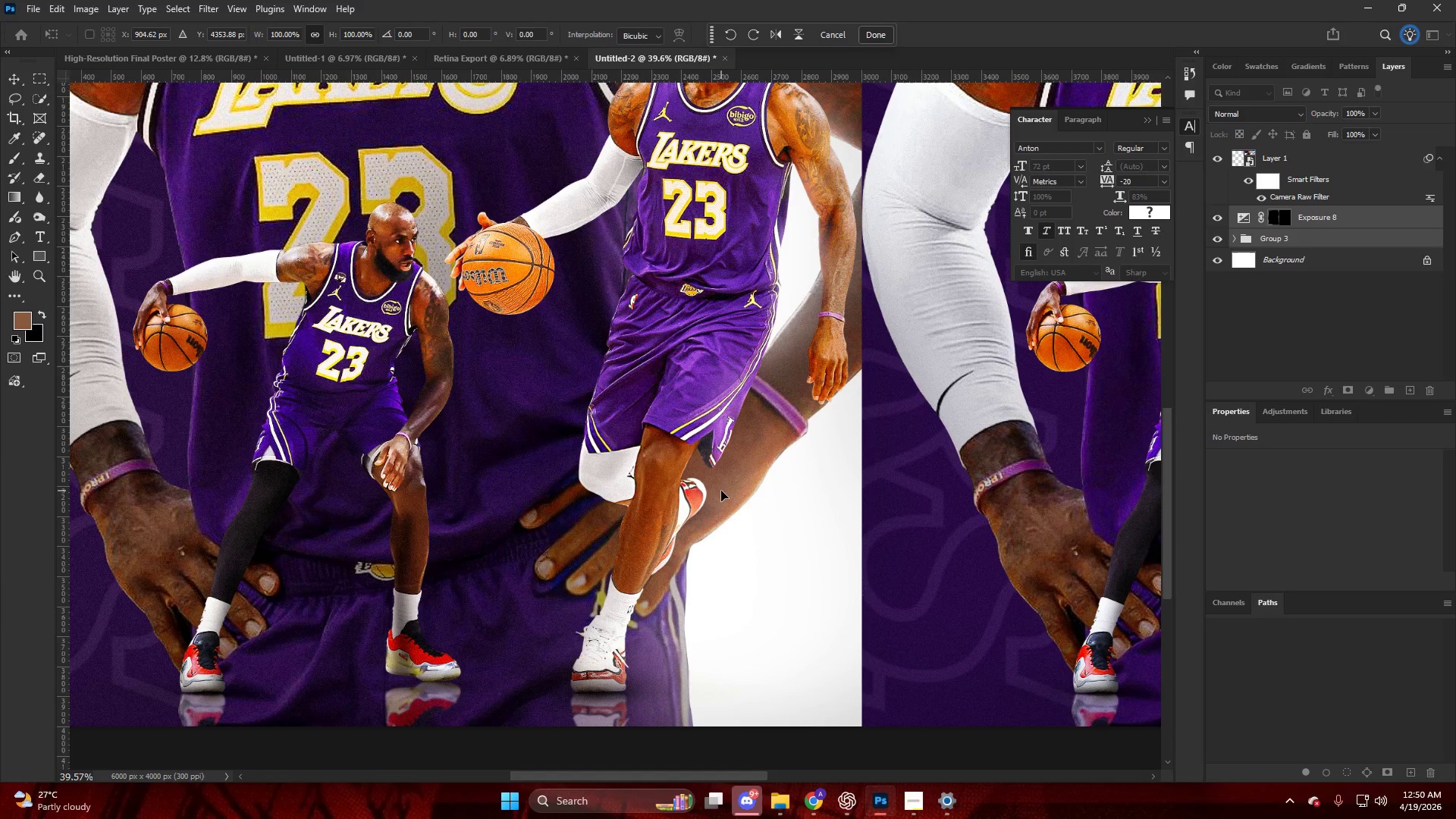 
key(ArrowLeft)
 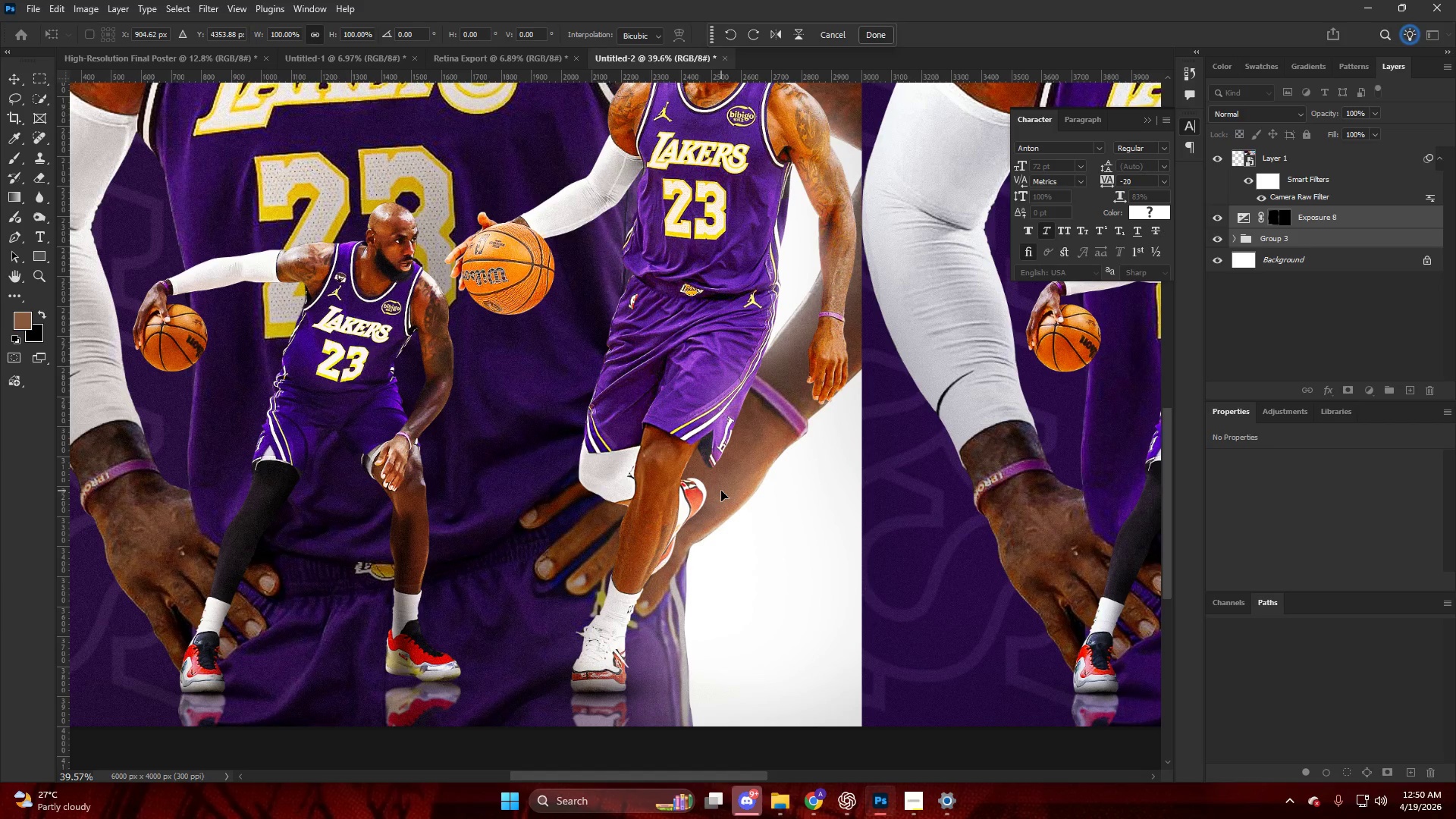 
key(ArrowLeft)
 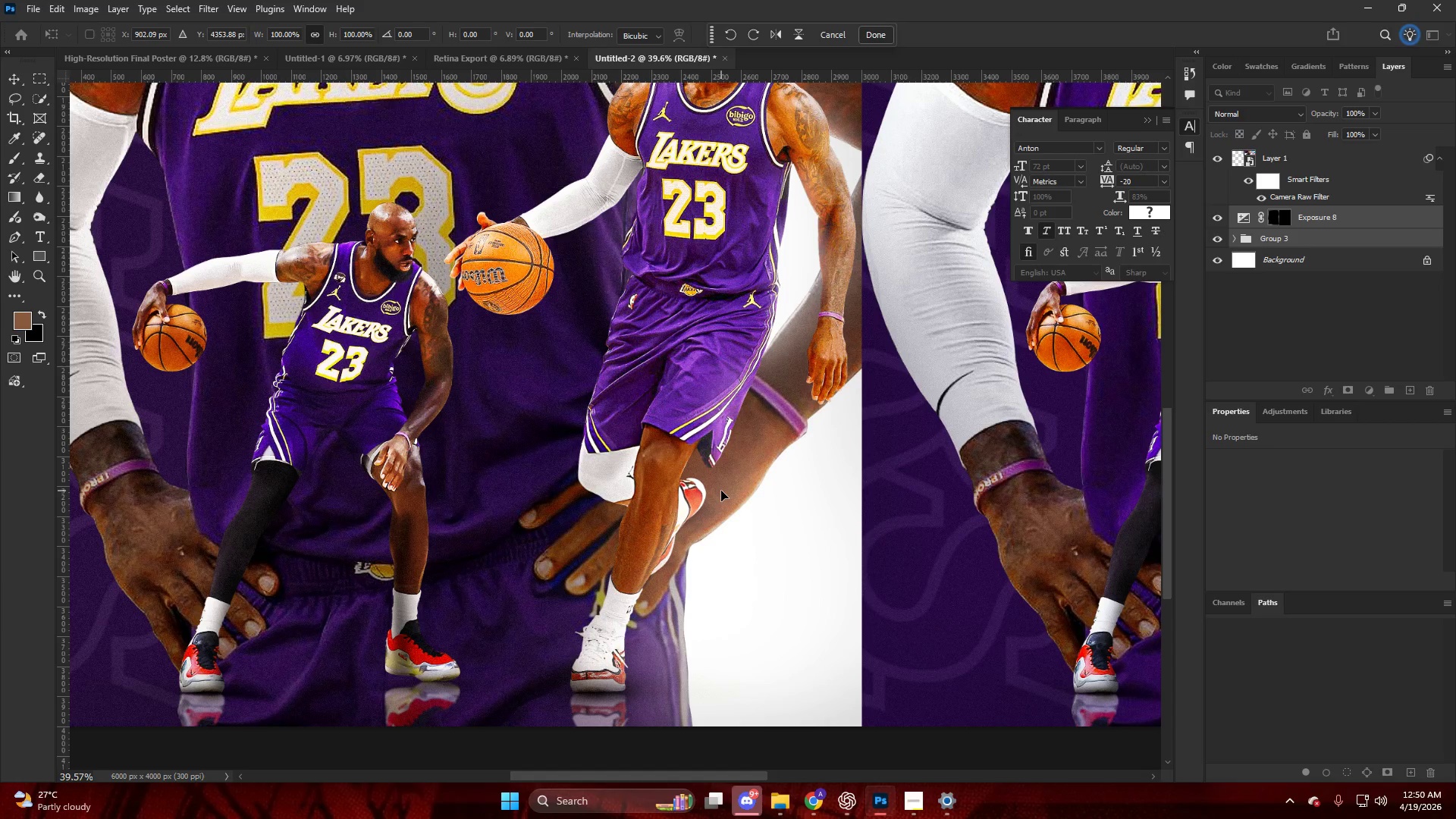 
key(ArrowLeft)
 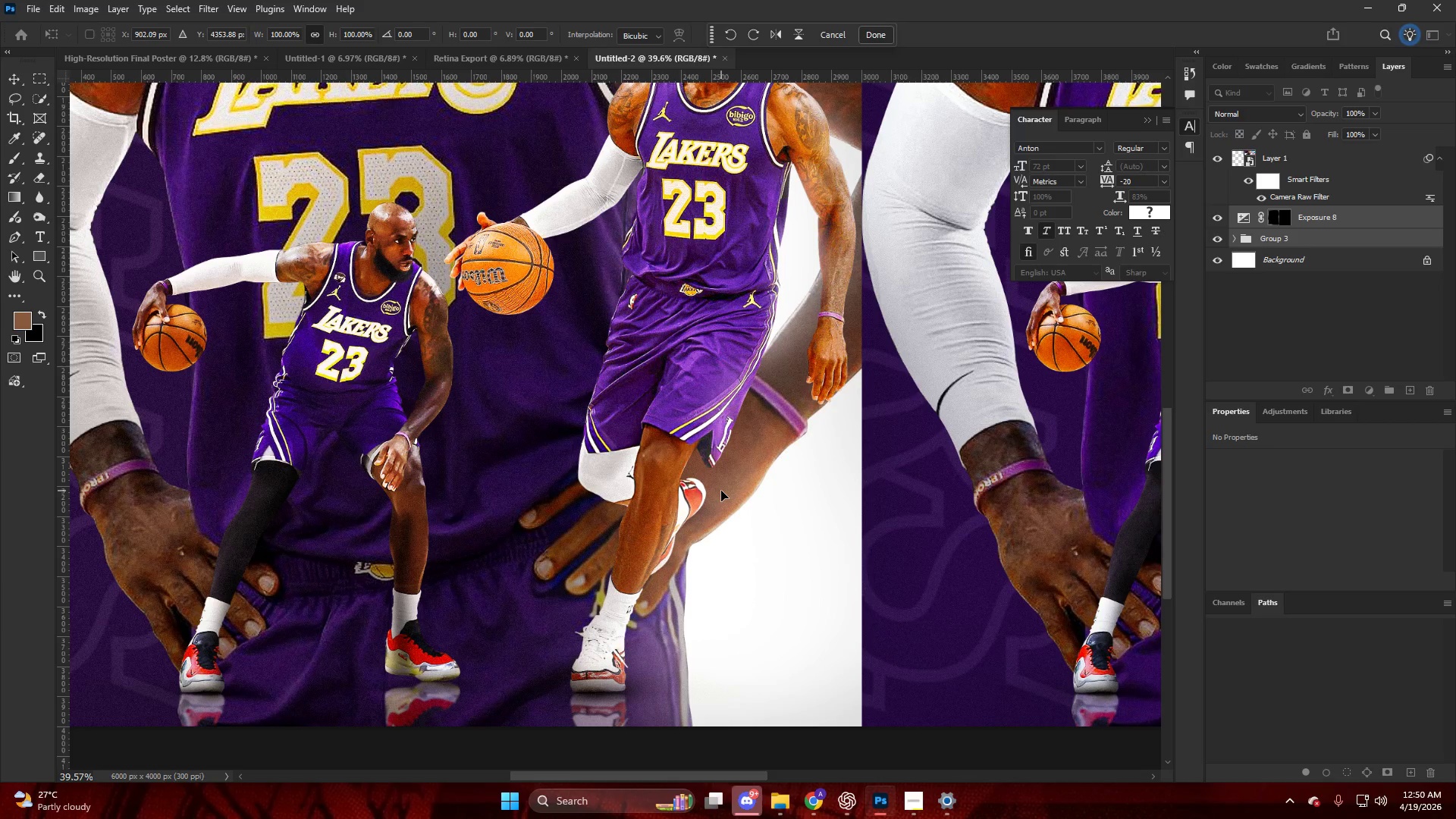 
key(ArrowLeft)
 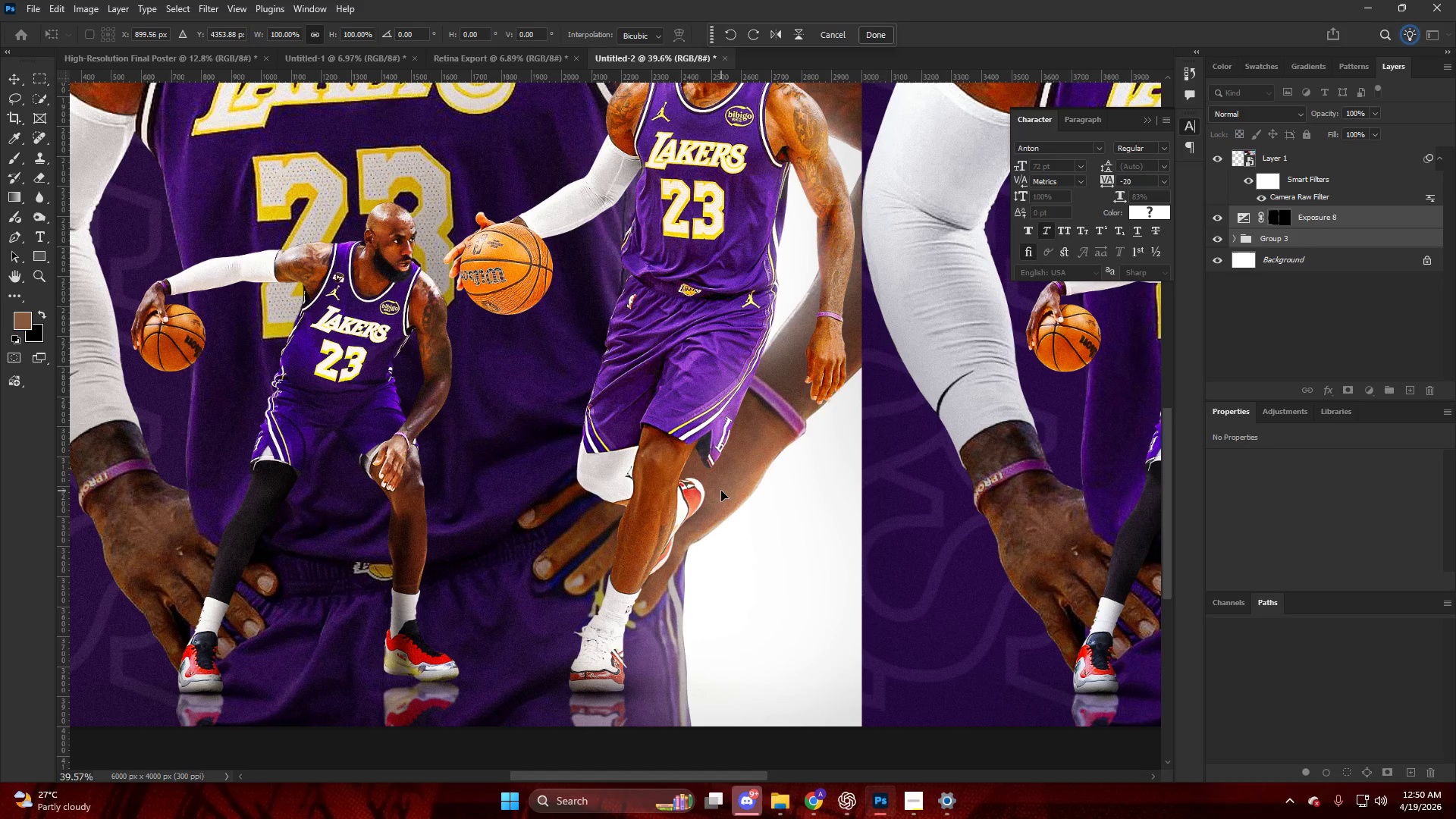 
key(ArrowLeft)
 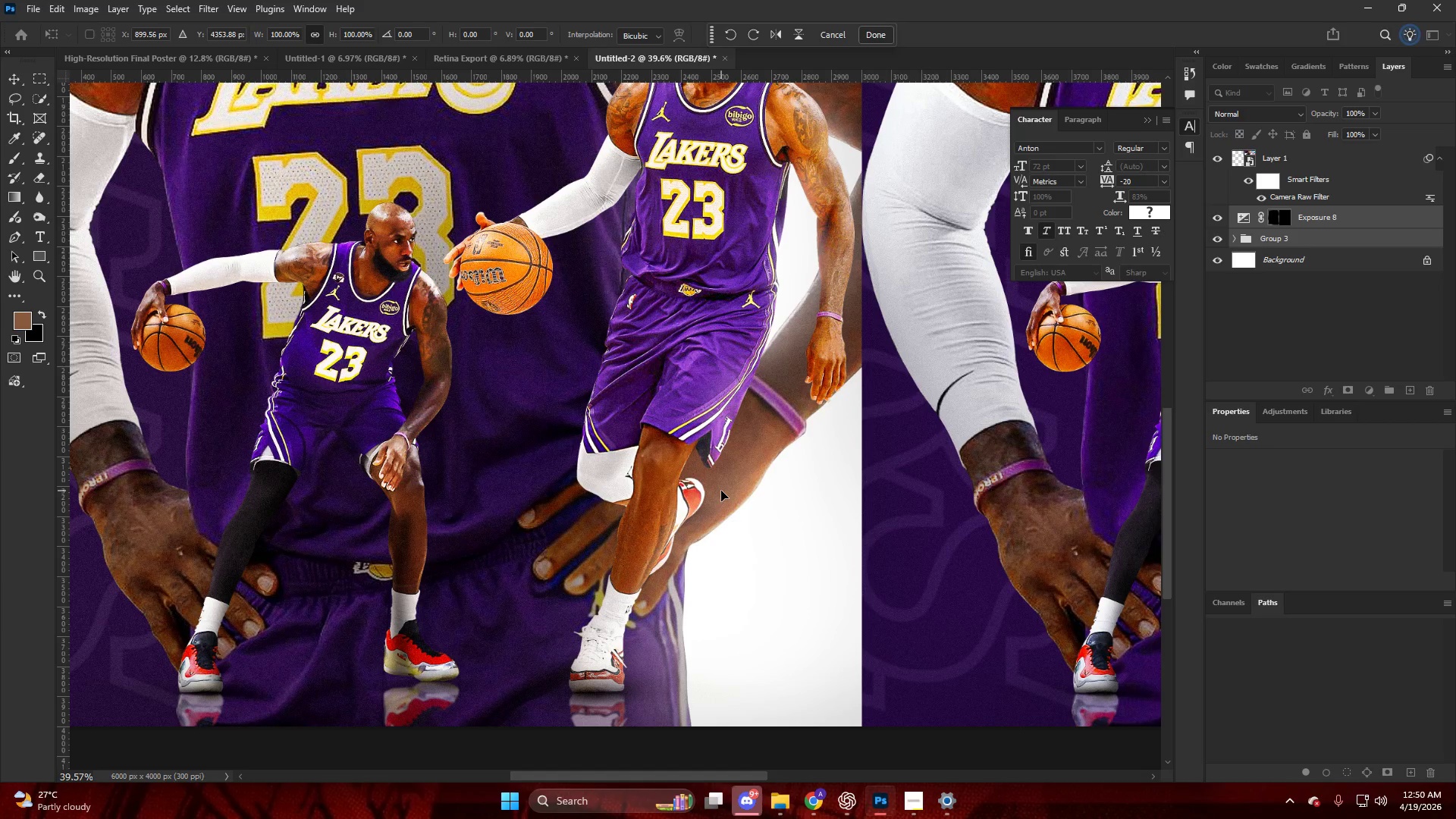 
key(ArrowLeft)
 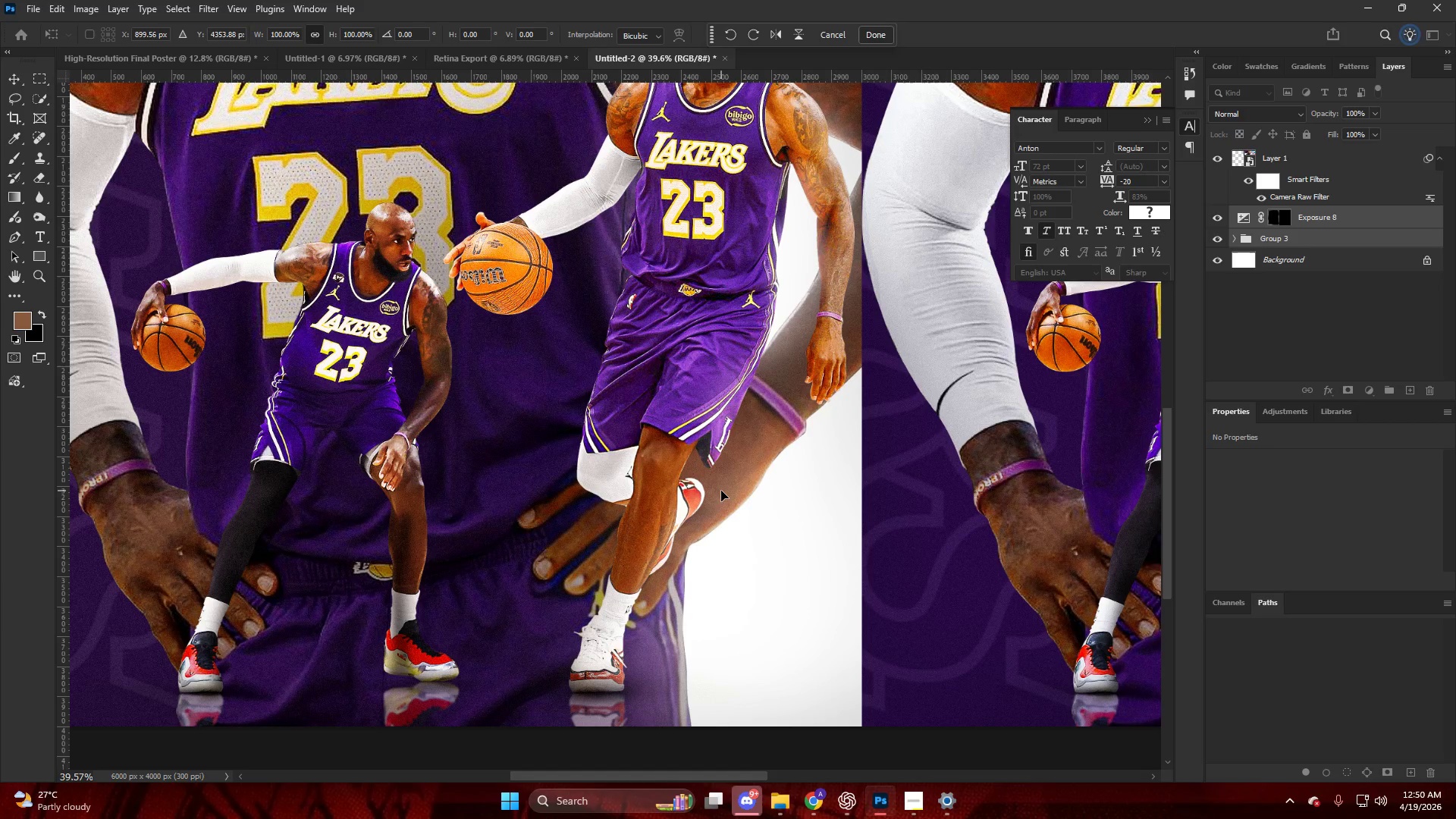 
key(ArrowLeft)
 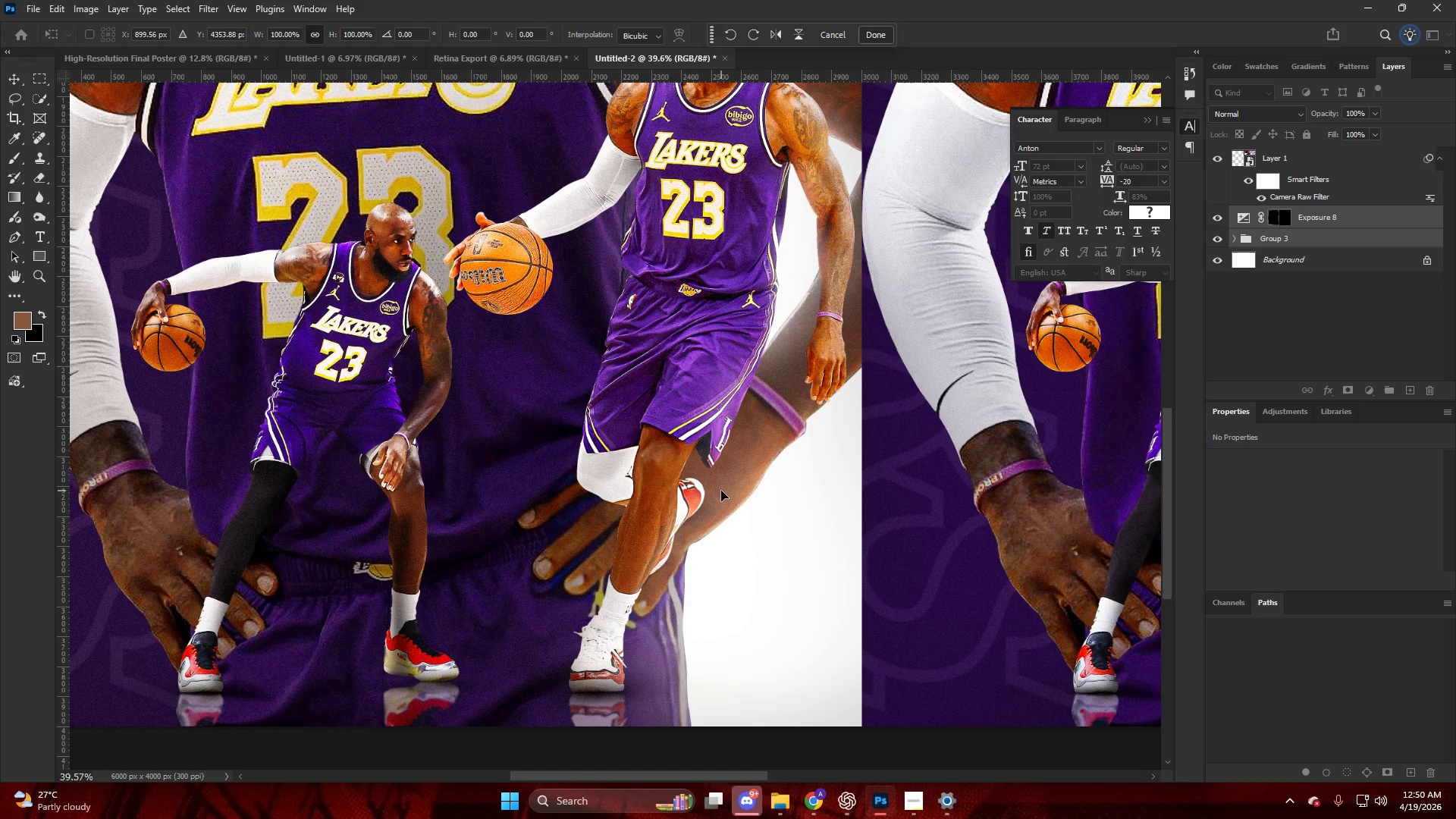 
key(ArrowLeft)
 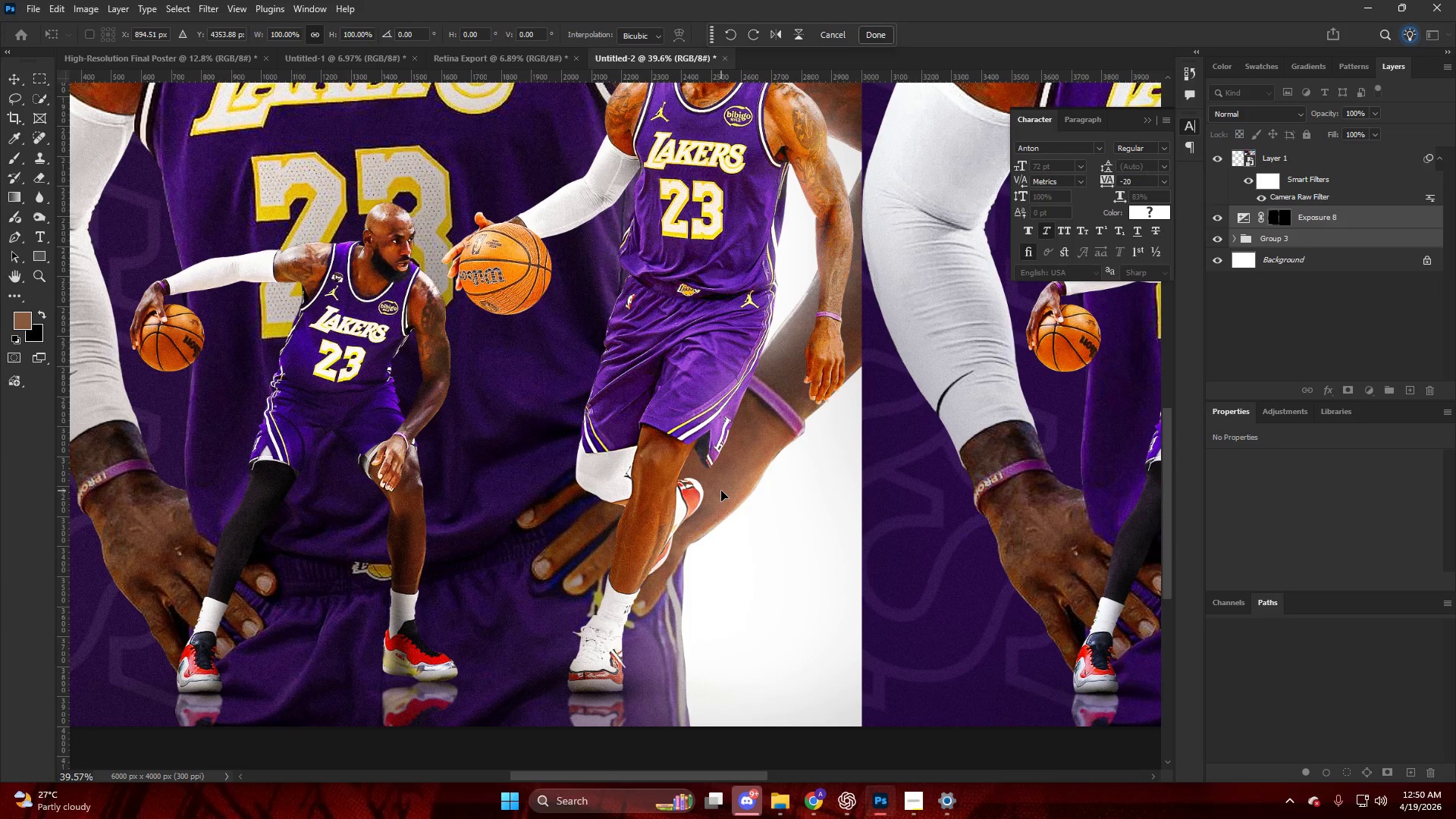 
key(ArrowLeft)
 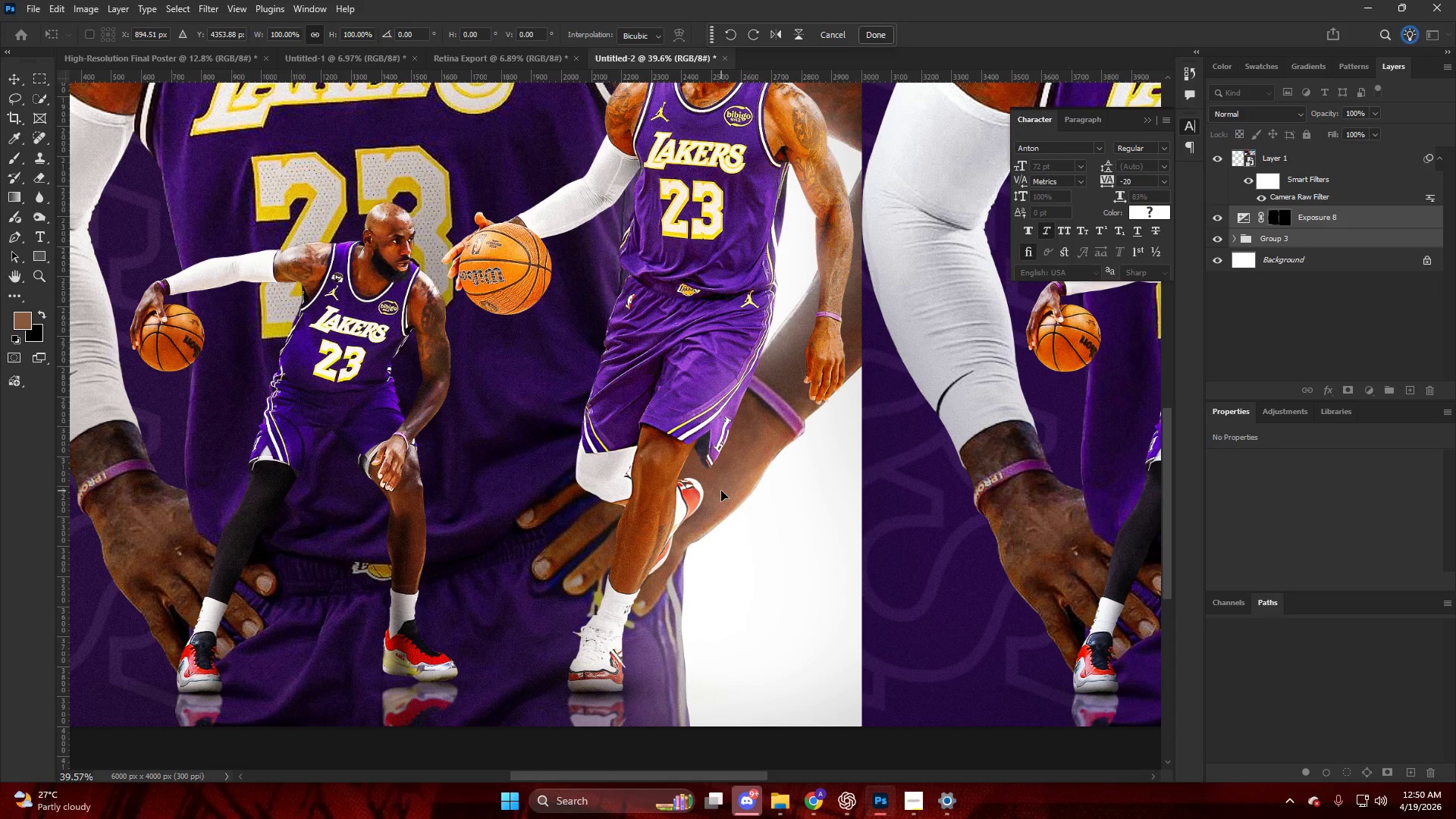 
key(ArrowLeft)
 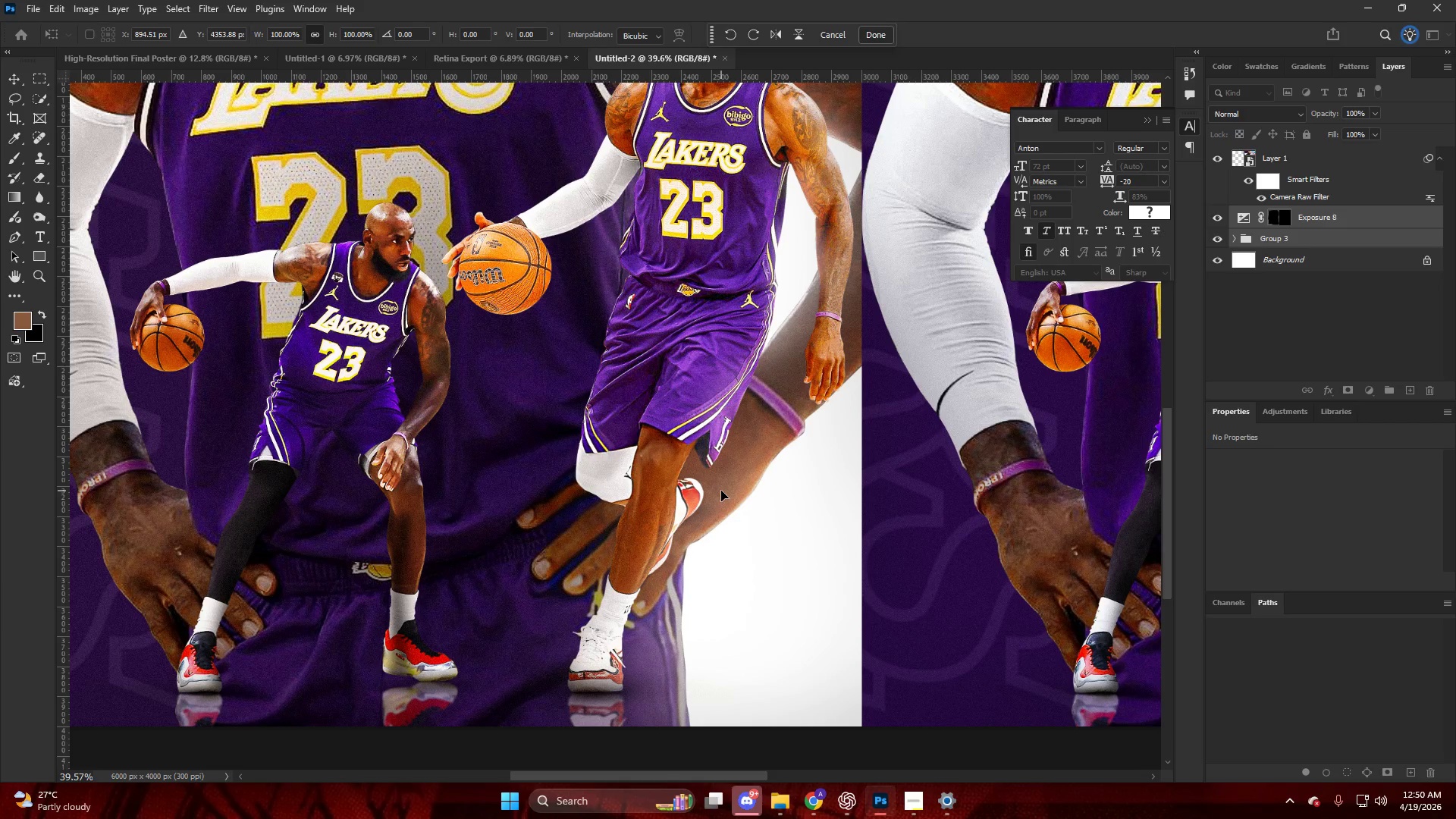 
key(ArrowLeft)
 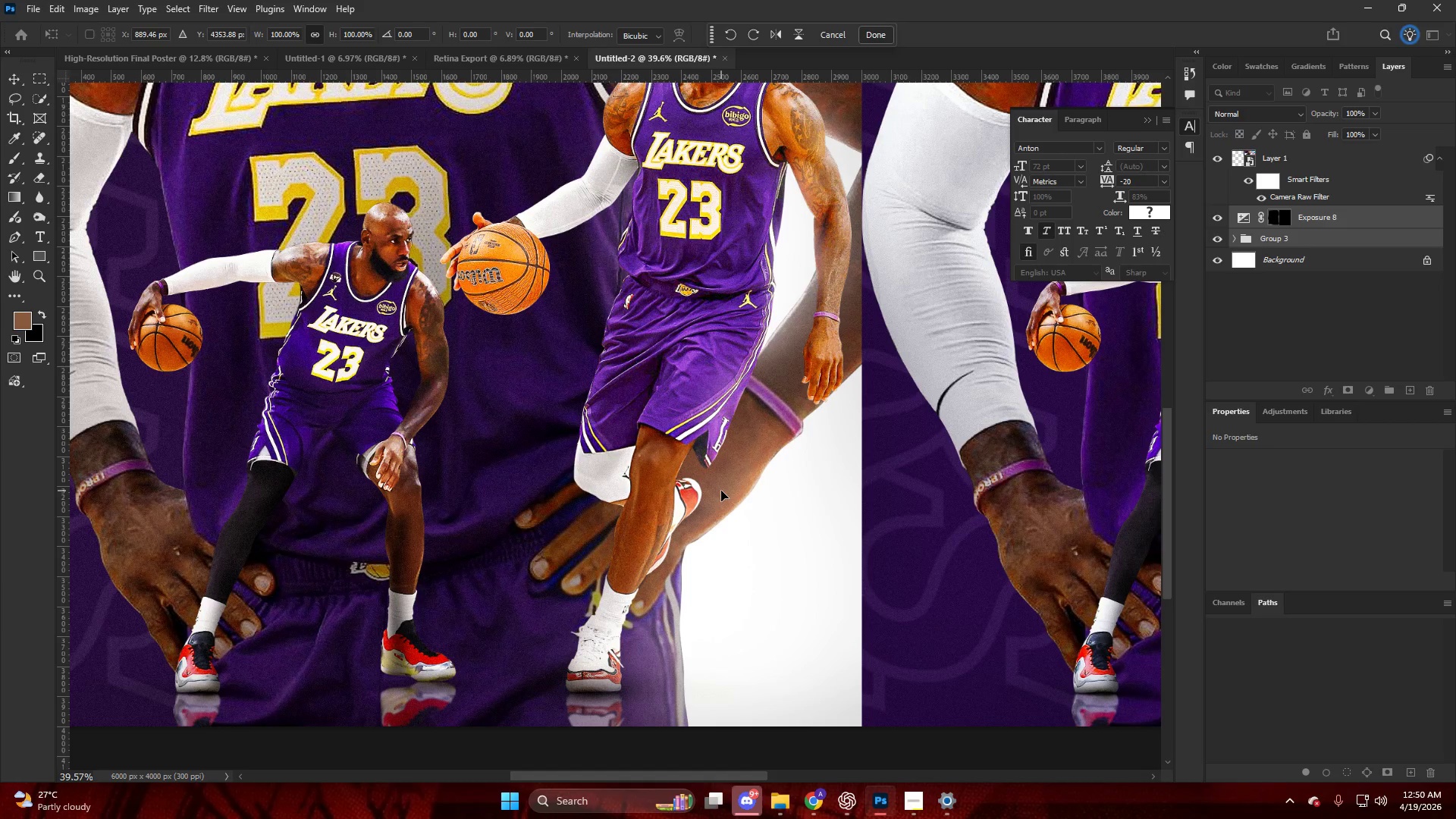 
key(ArrowLeft)
 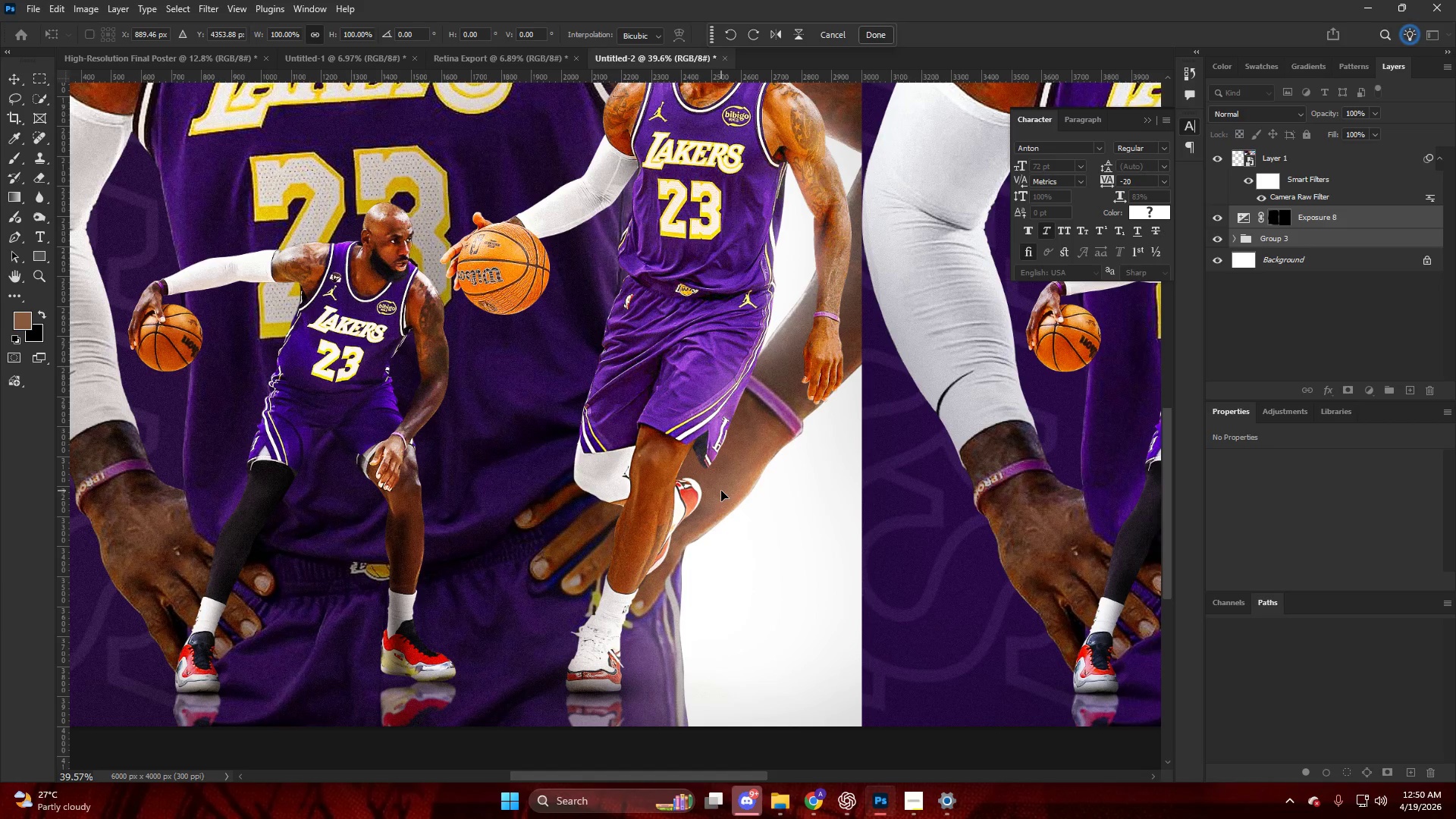 
key(ArrowLeft)
 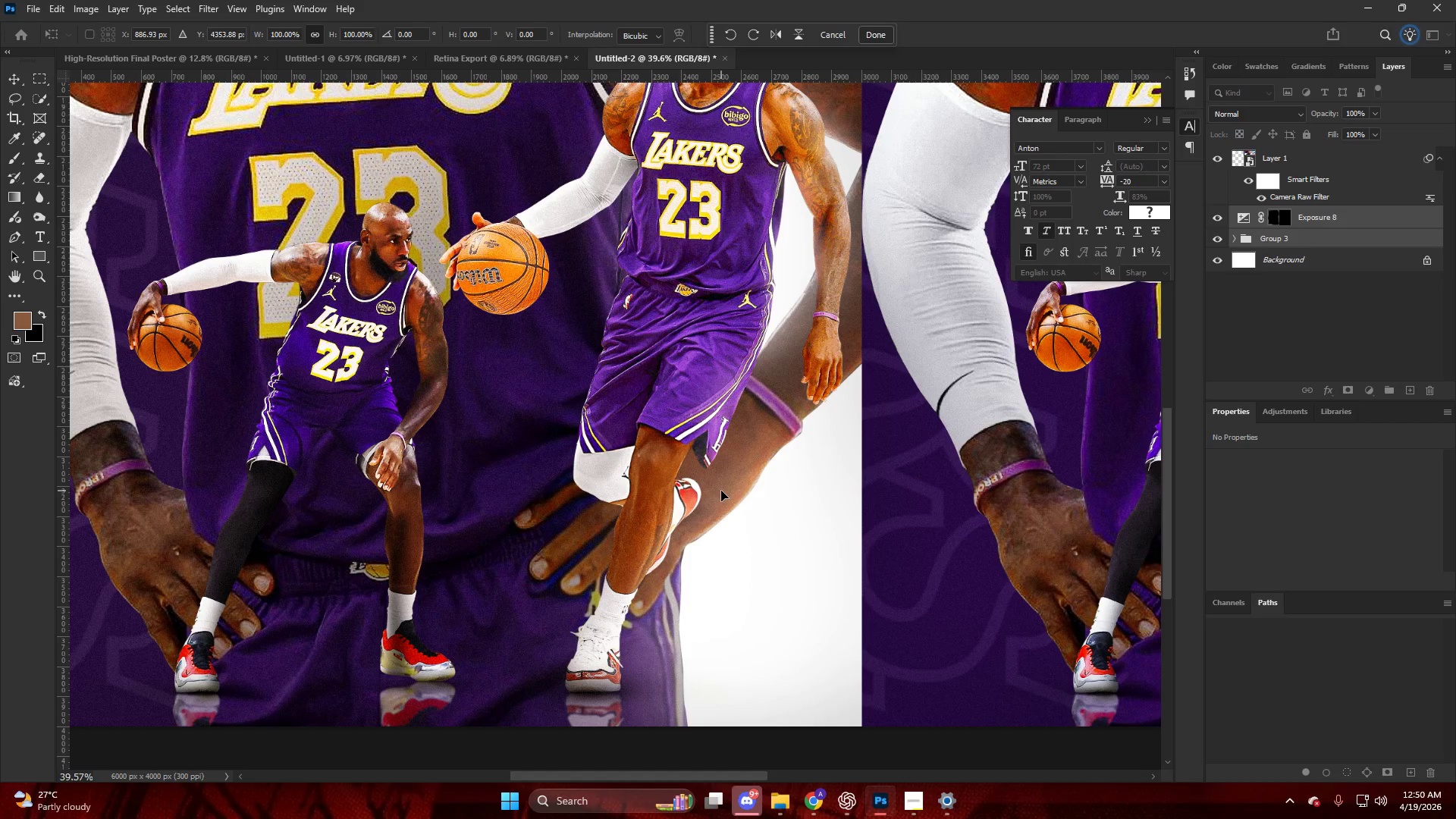 
key(ArrowUp)
 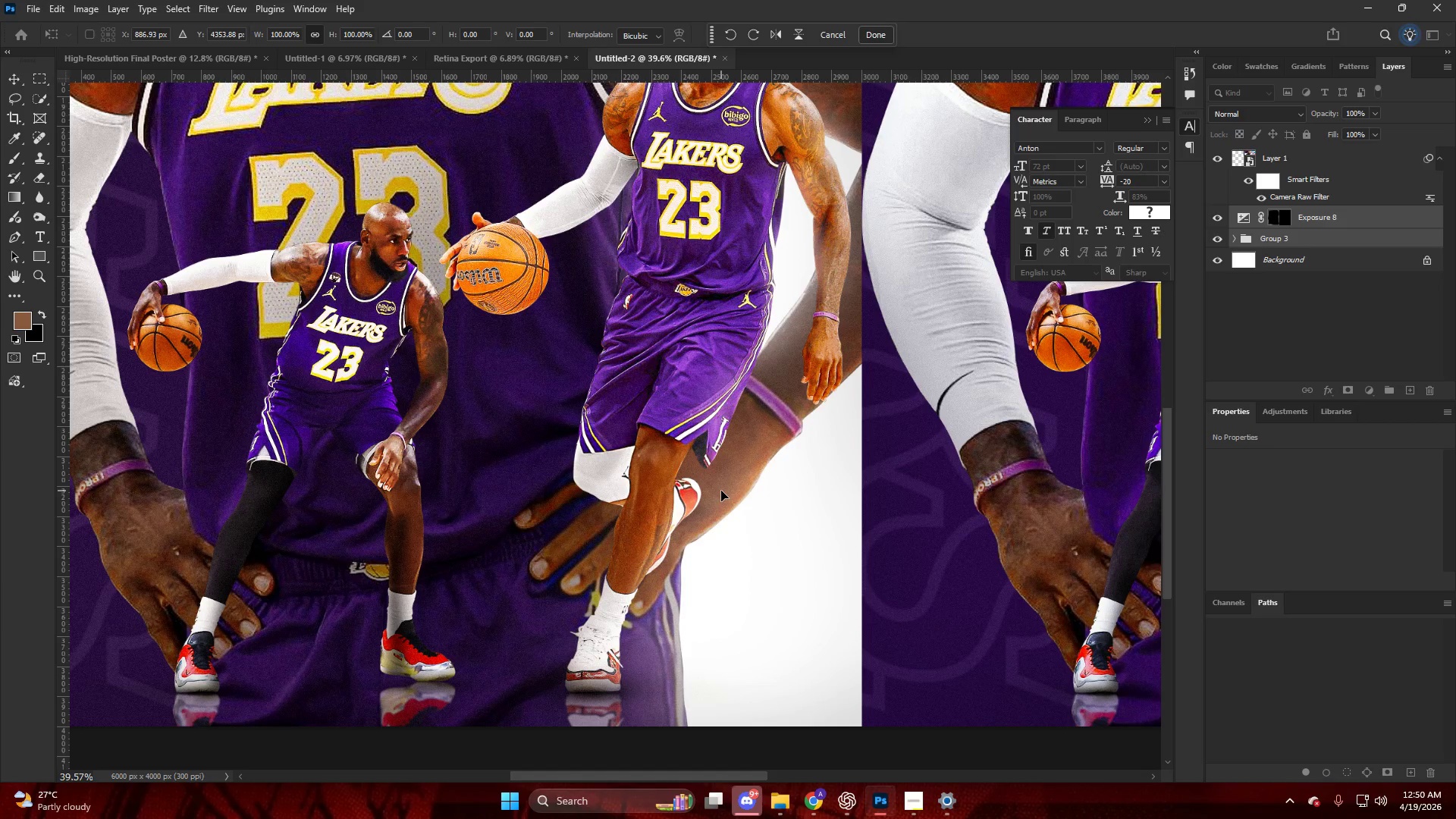 
key(ArrowLeft)
 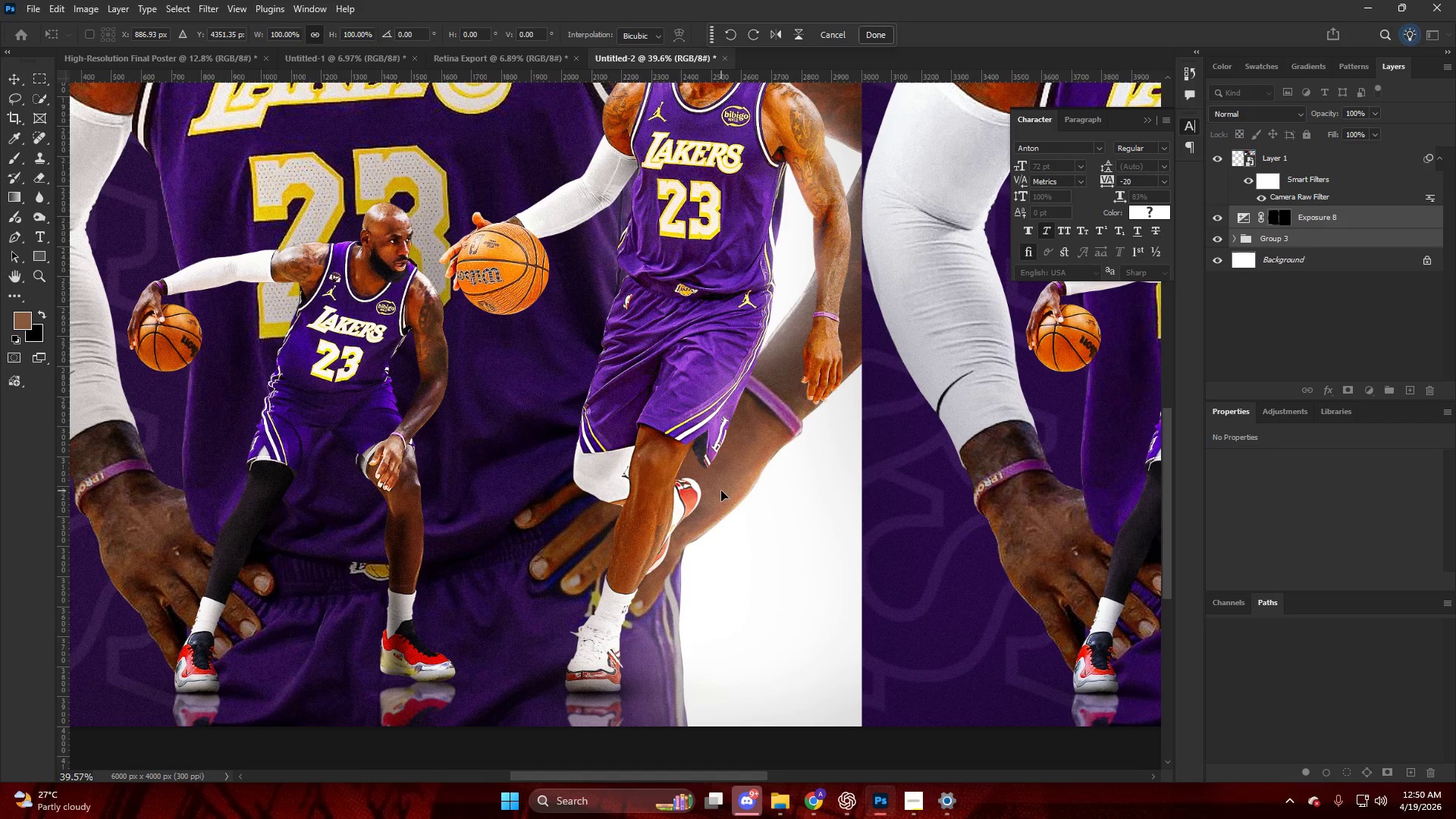 
key(ArrowLeft)
 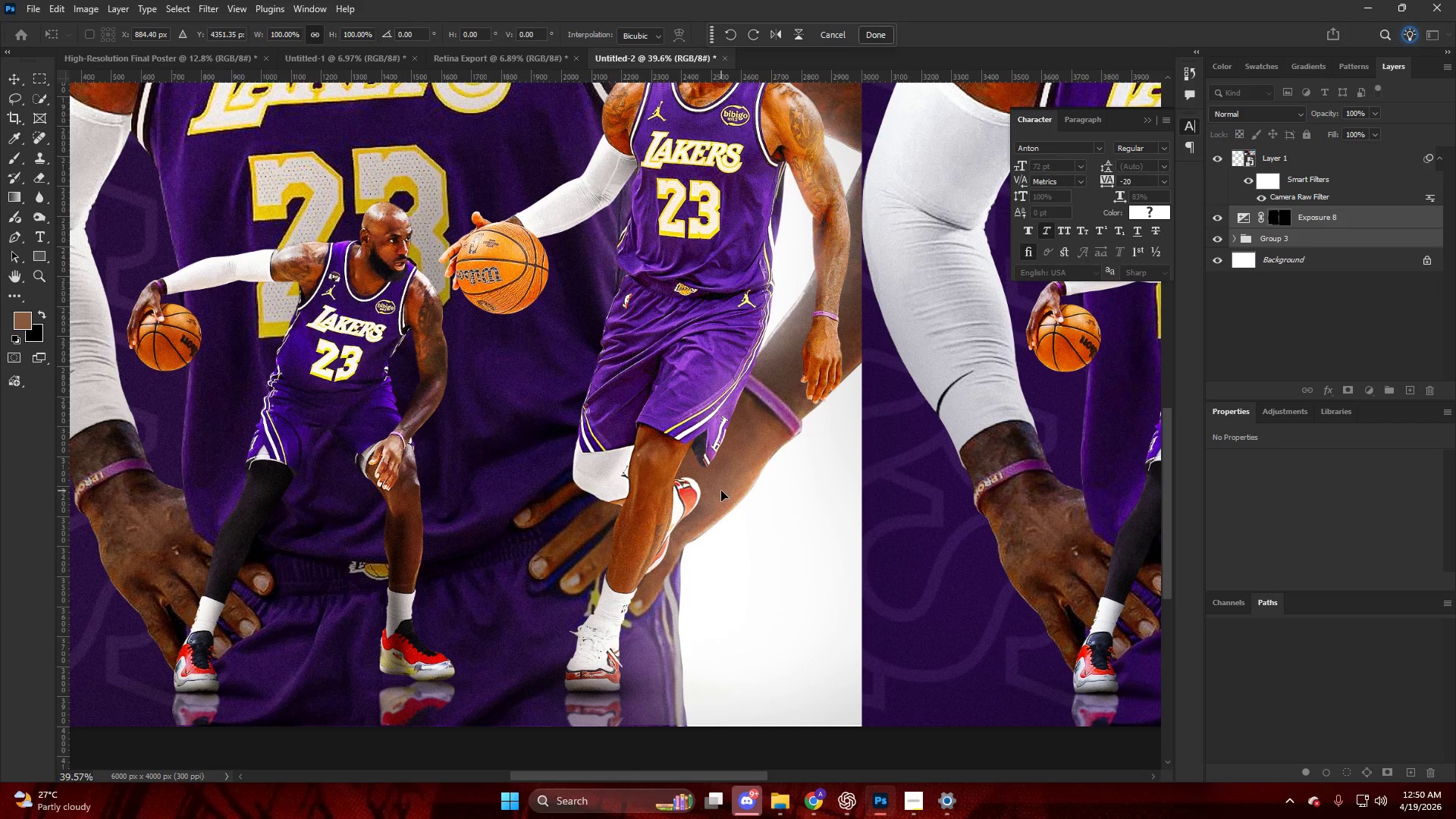 
key(ArrowLeft)
 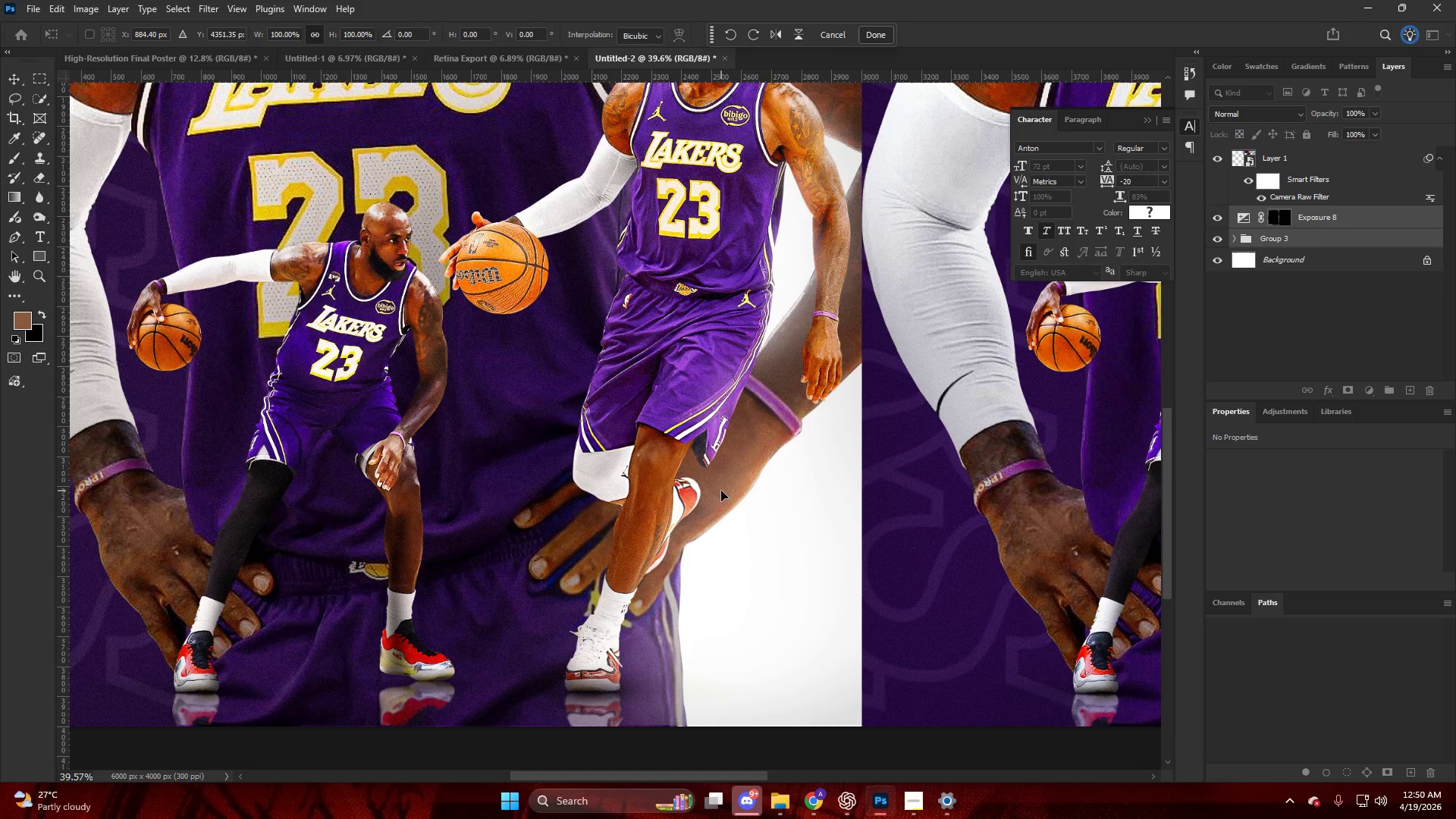 
key(ArrowLeft)
 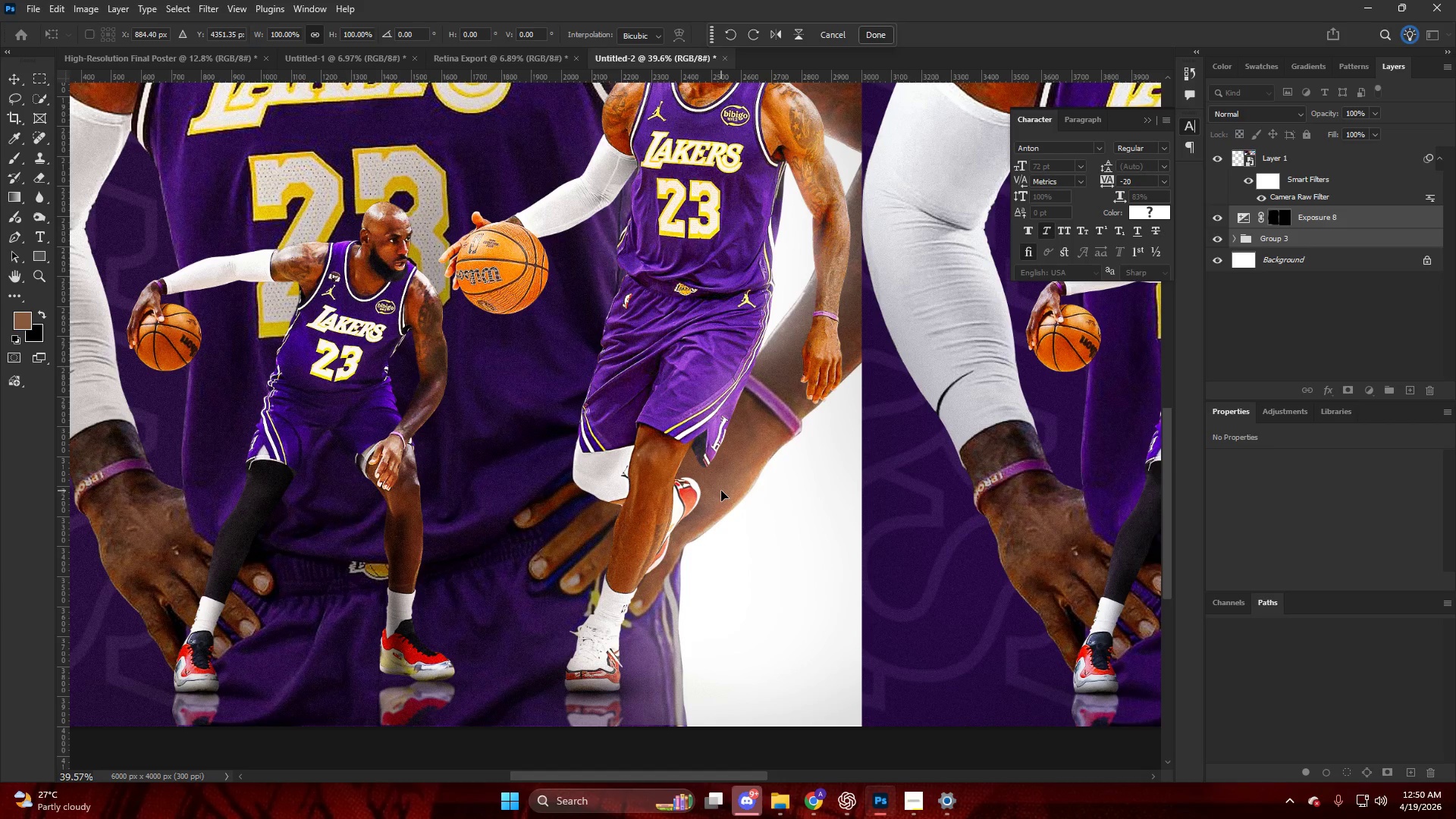 
key(ArrowLeft)
 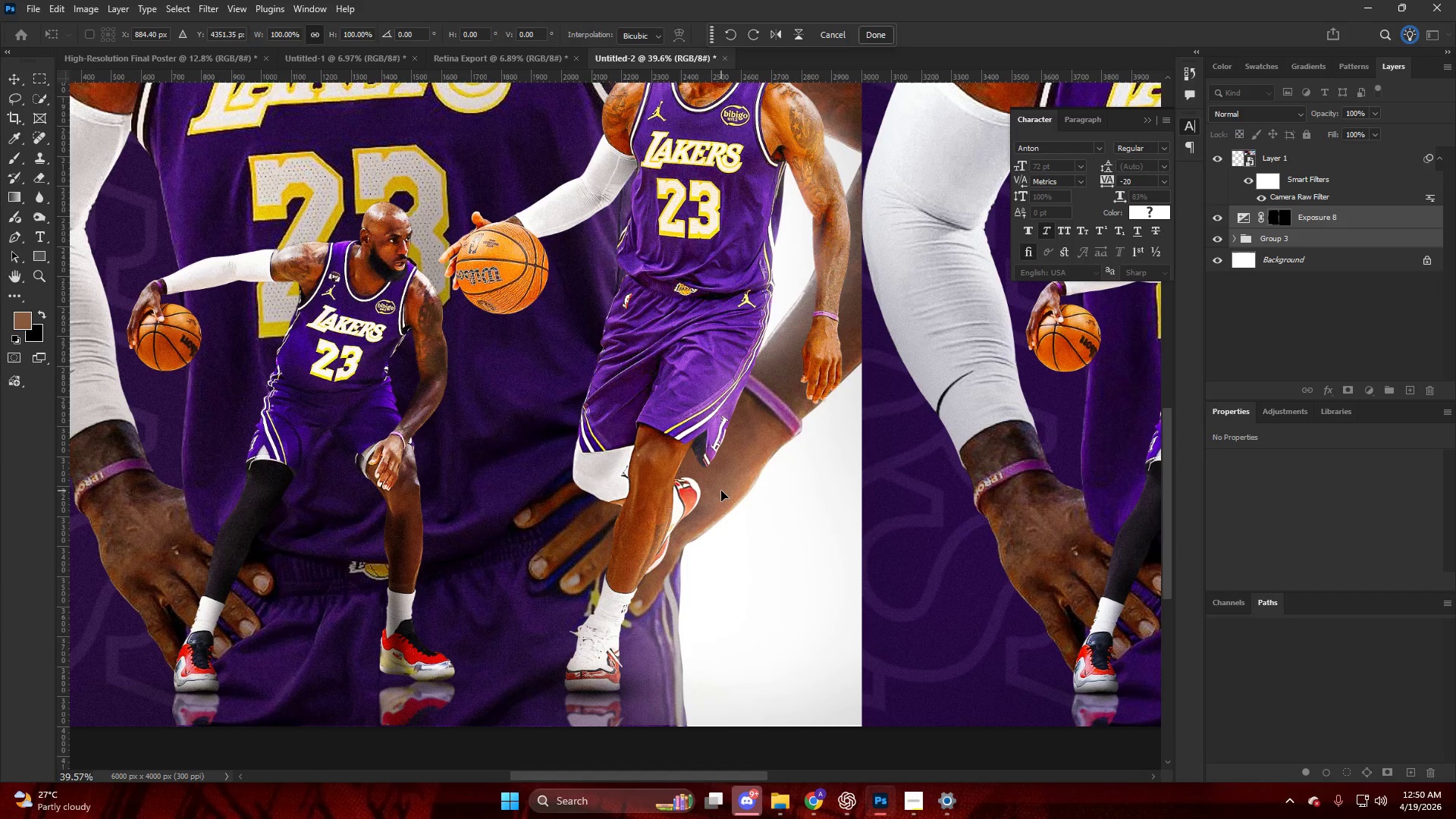 
key(ArrowLeft)
 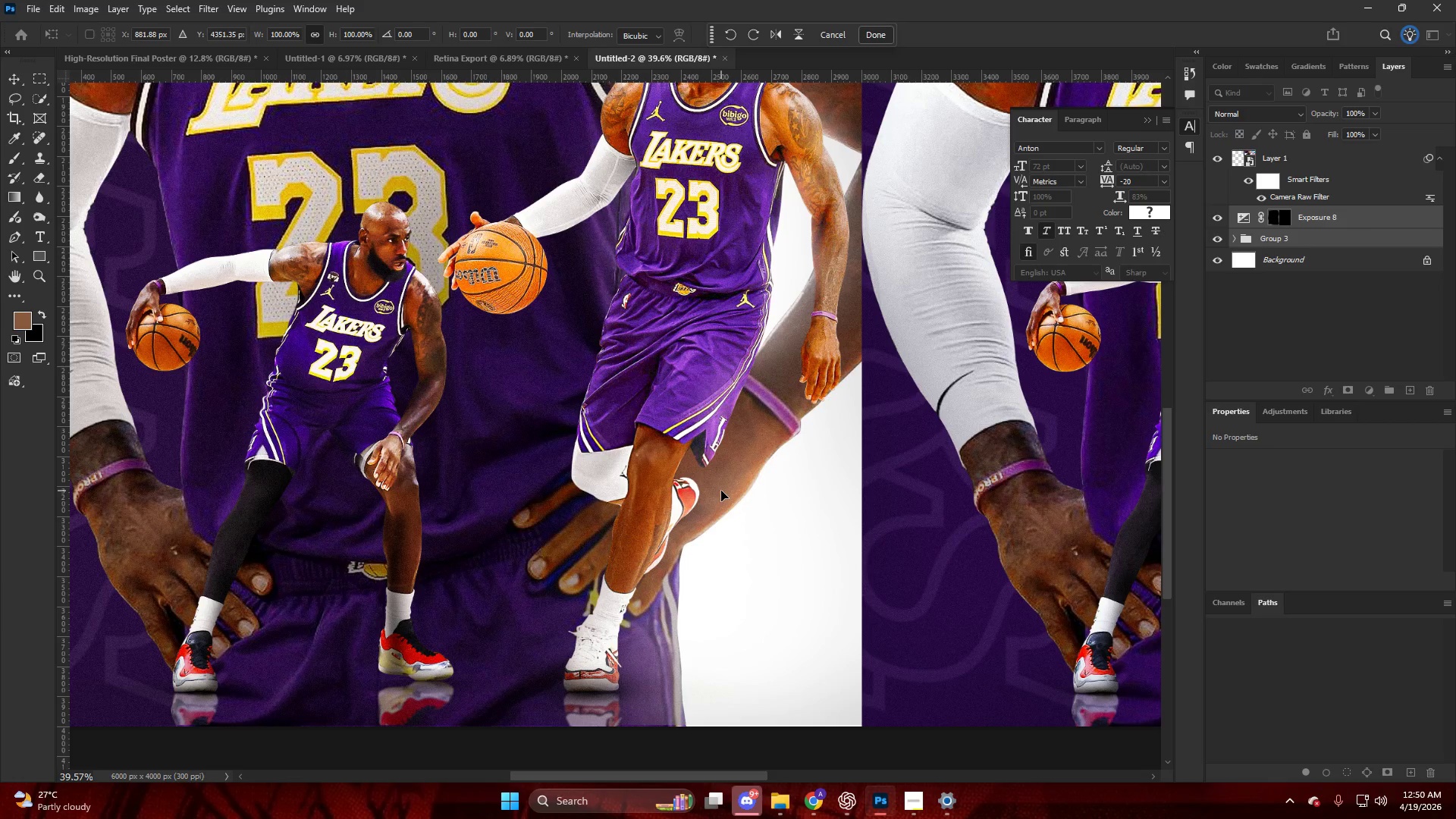 
key(ArrowLeft)
 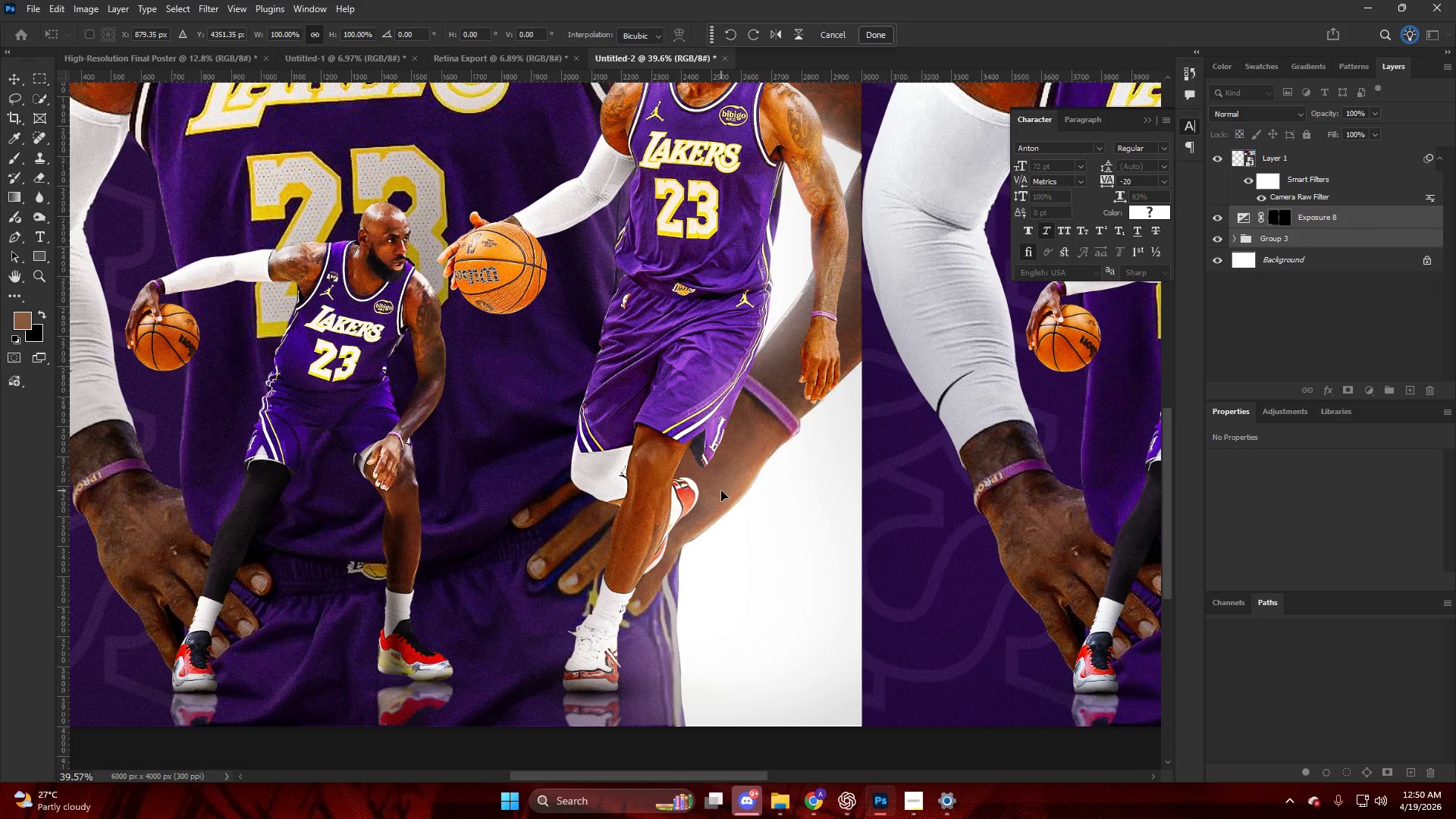 
key(ArrowLeft)
 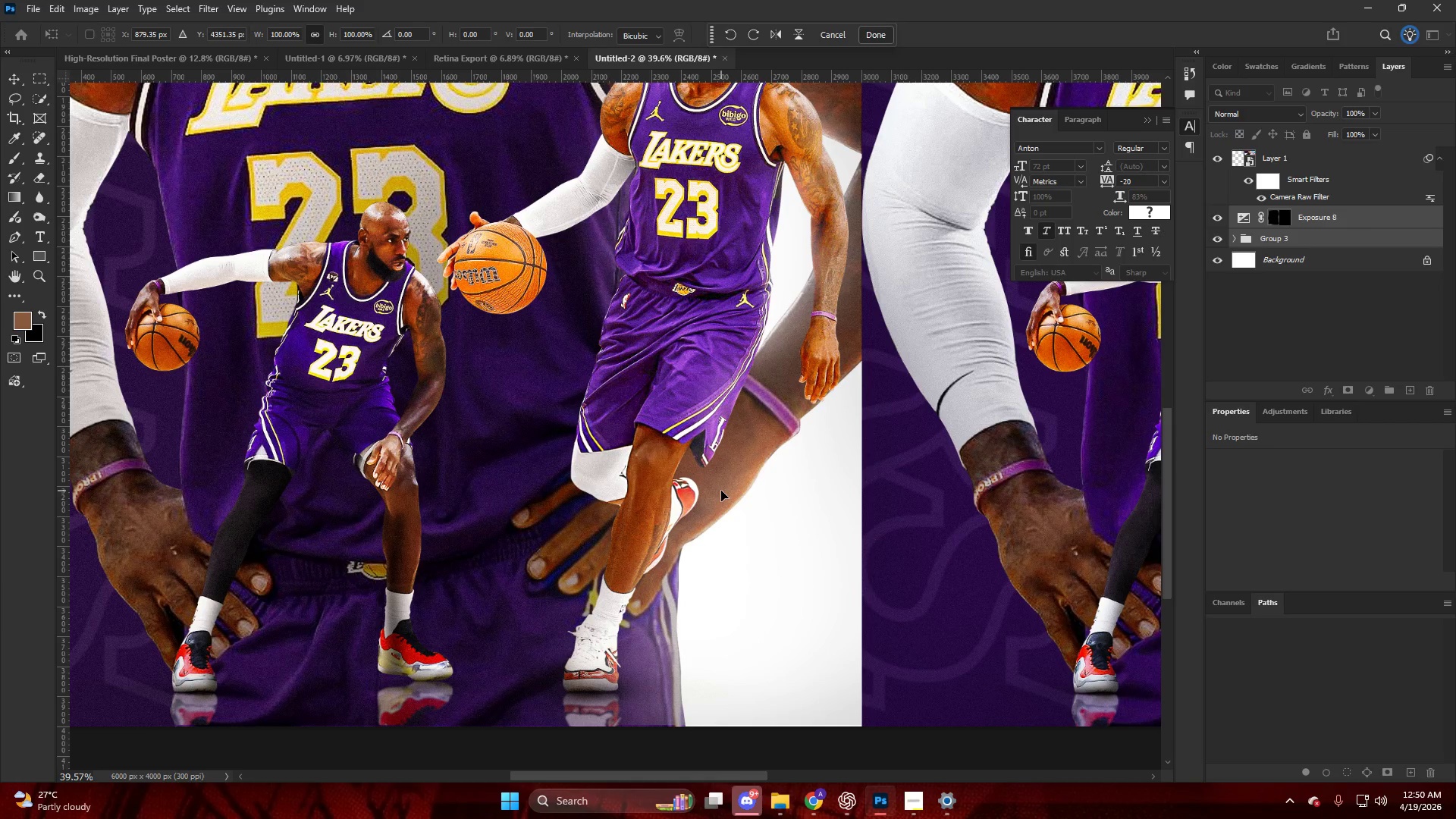 
key(ArrowUp)
 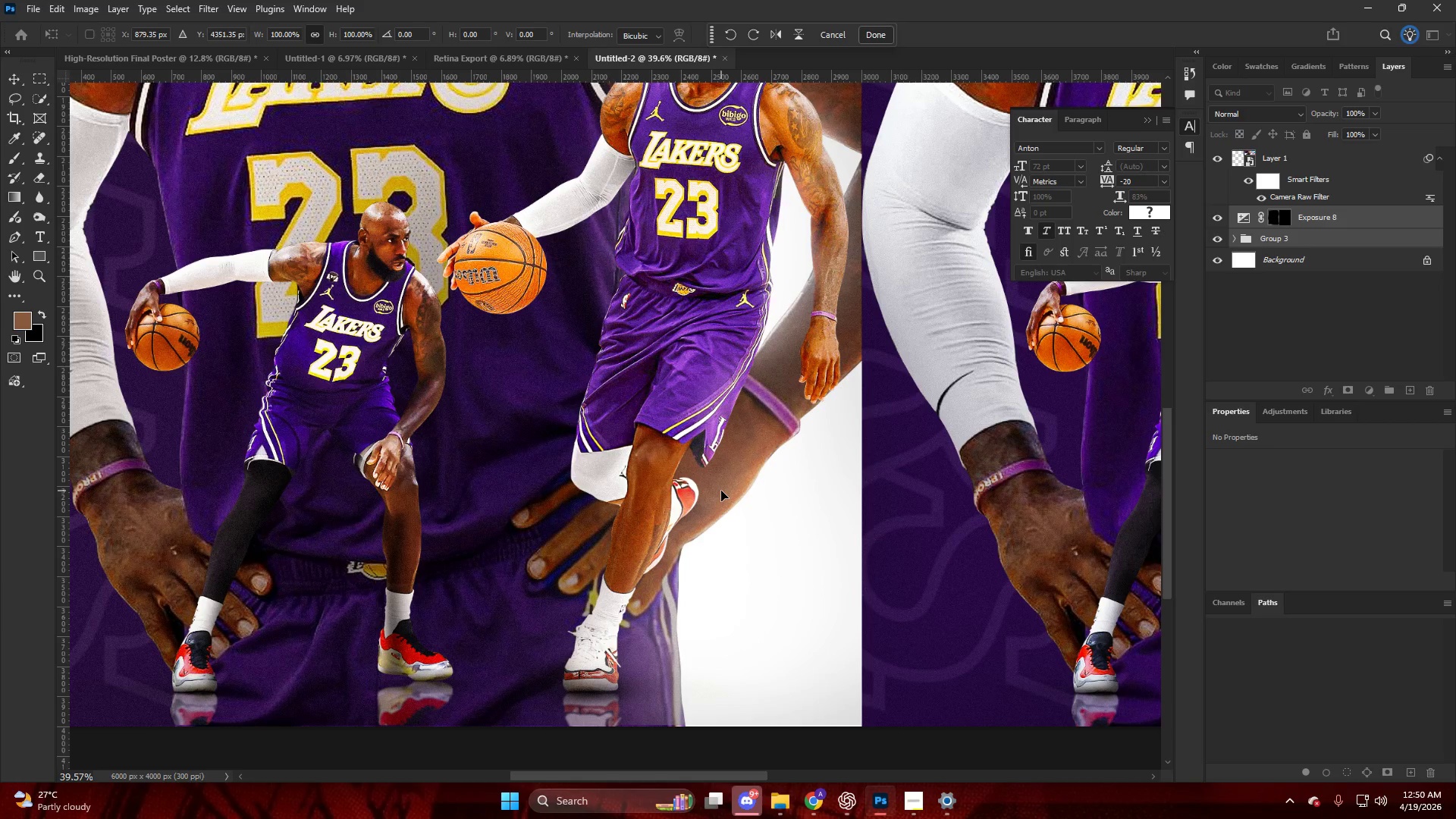 
key(ArrowLeft)
 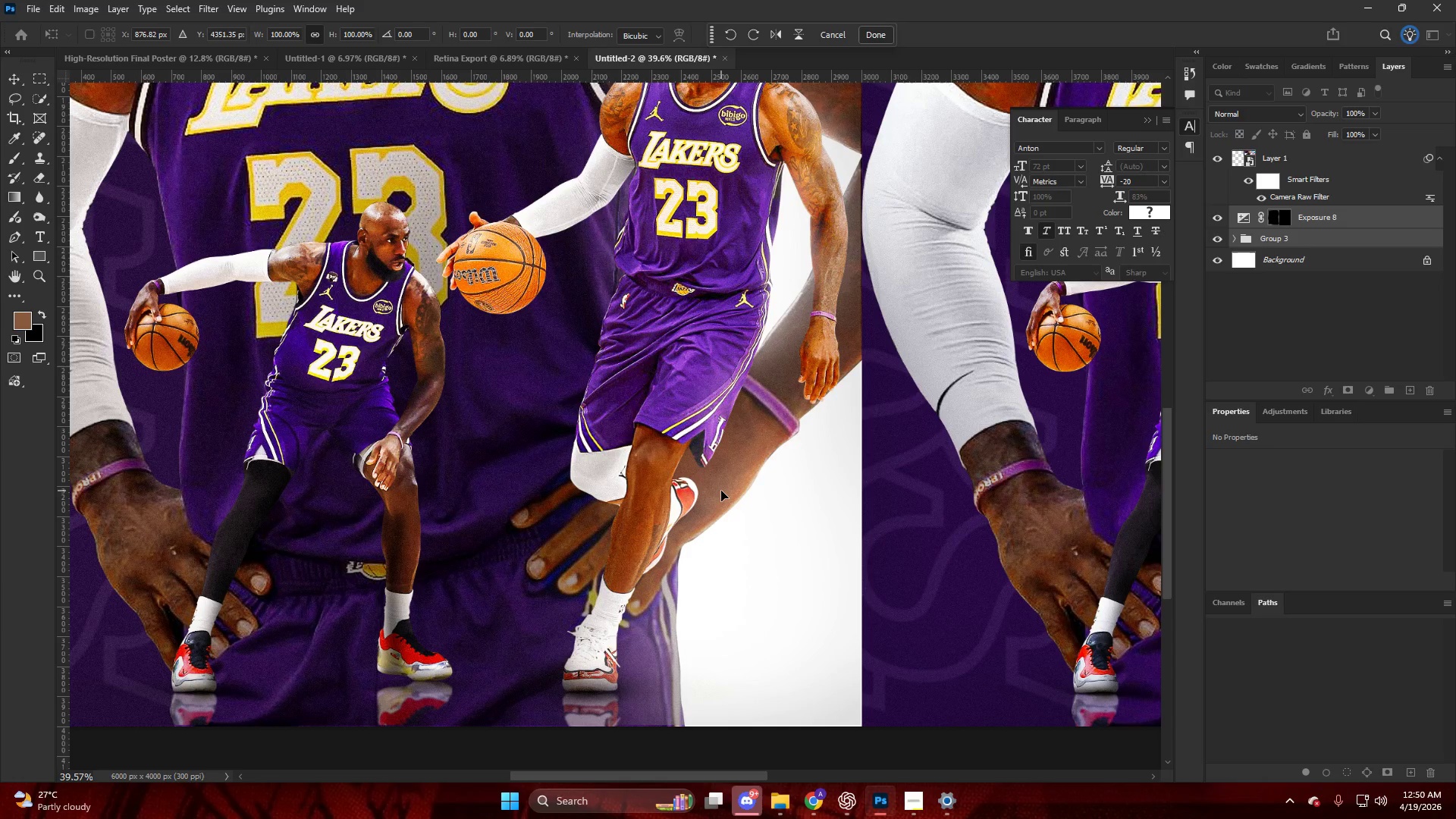 
key(ArrowLeft)
 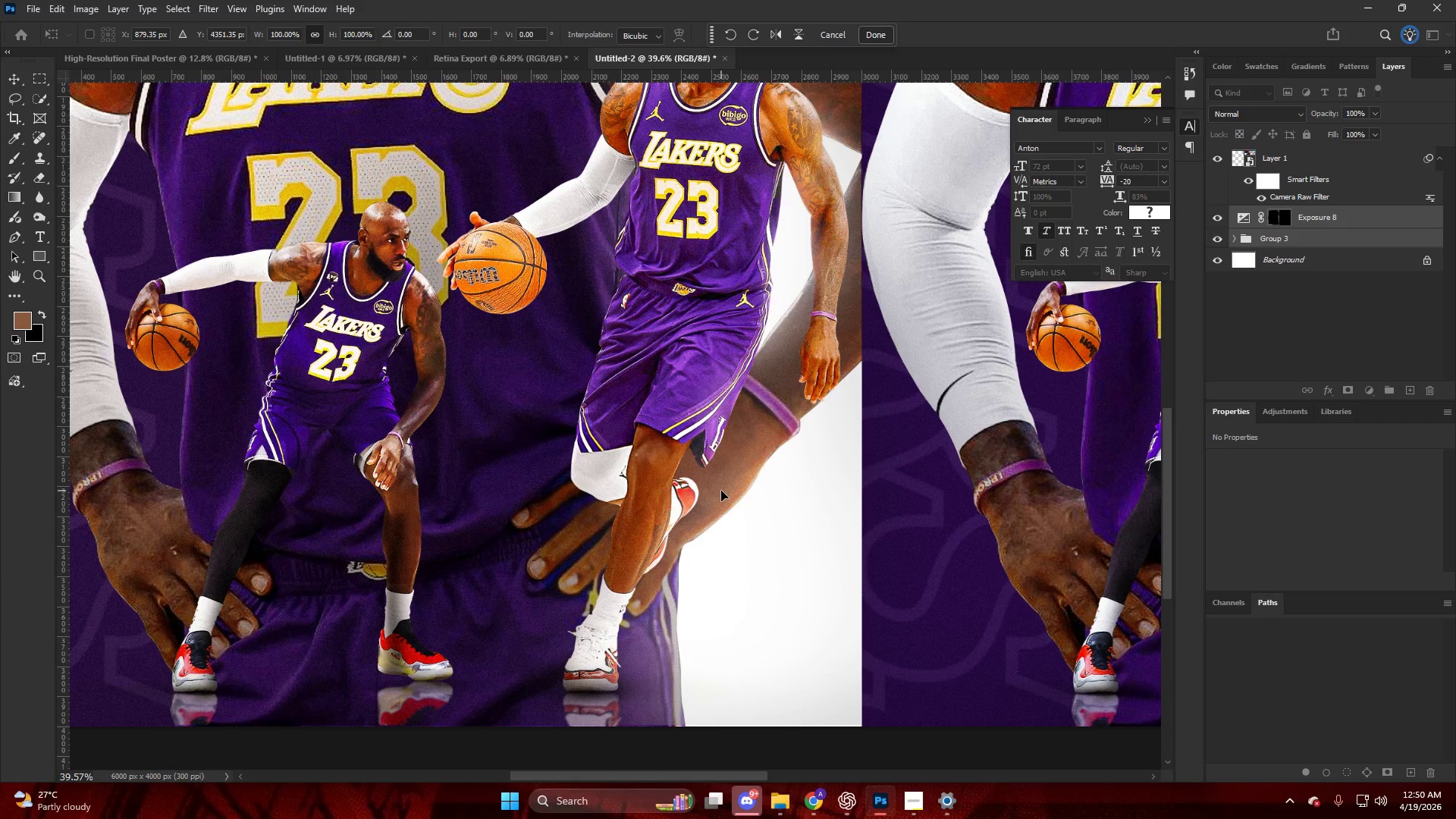 
key(ArrowUp)
 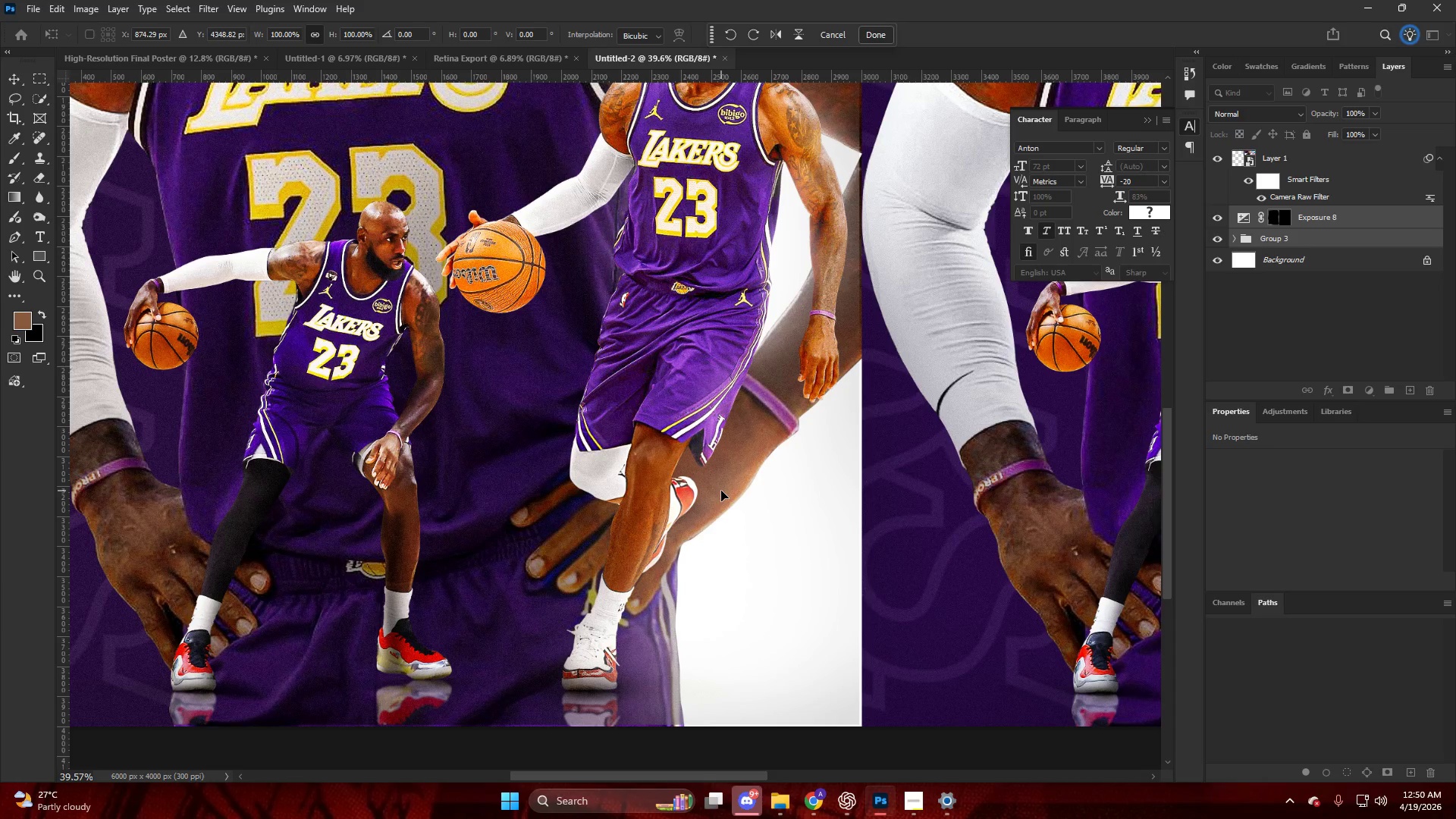 
key(ArrowDown)
 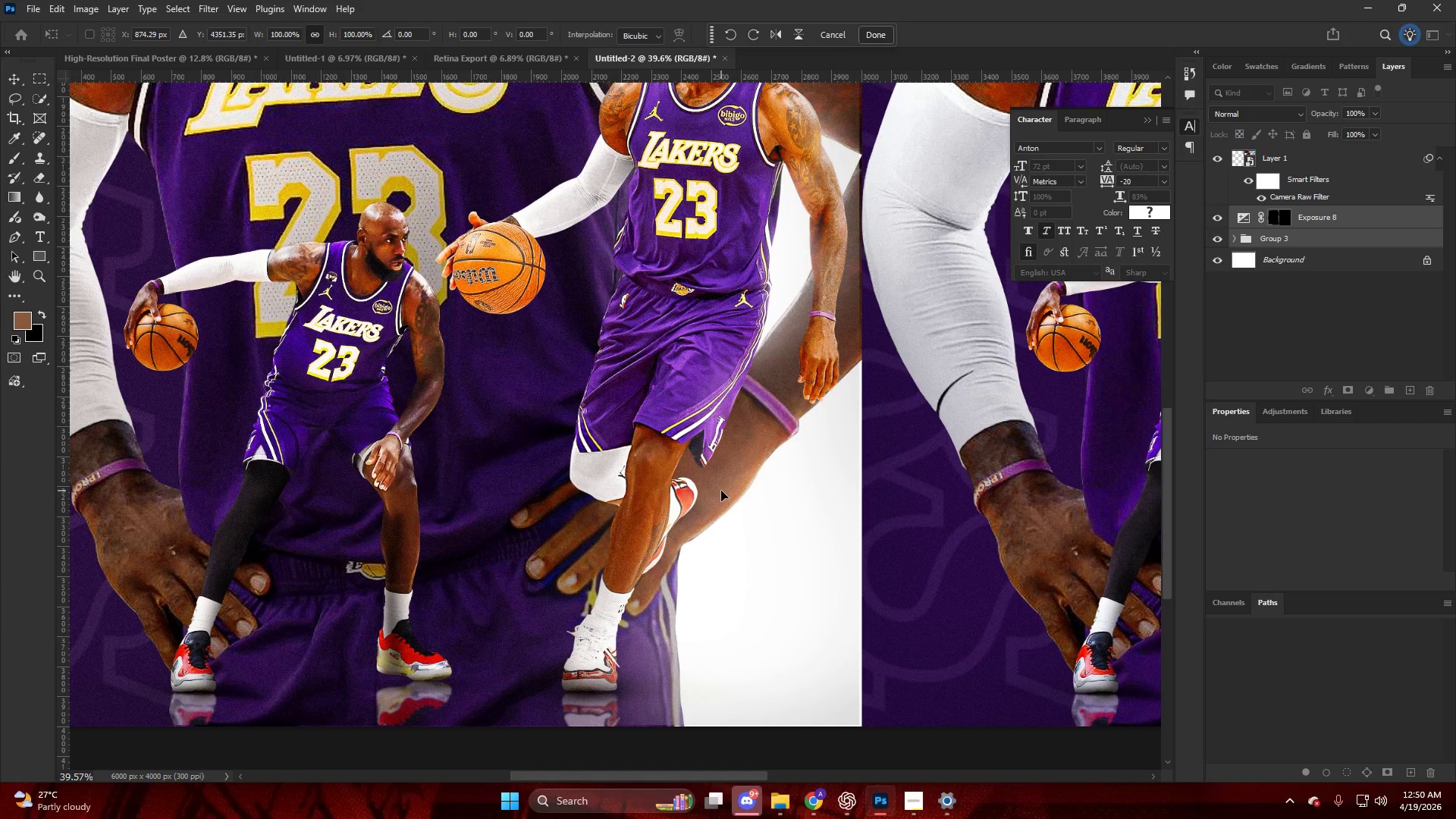 
key(ArrowDown)
 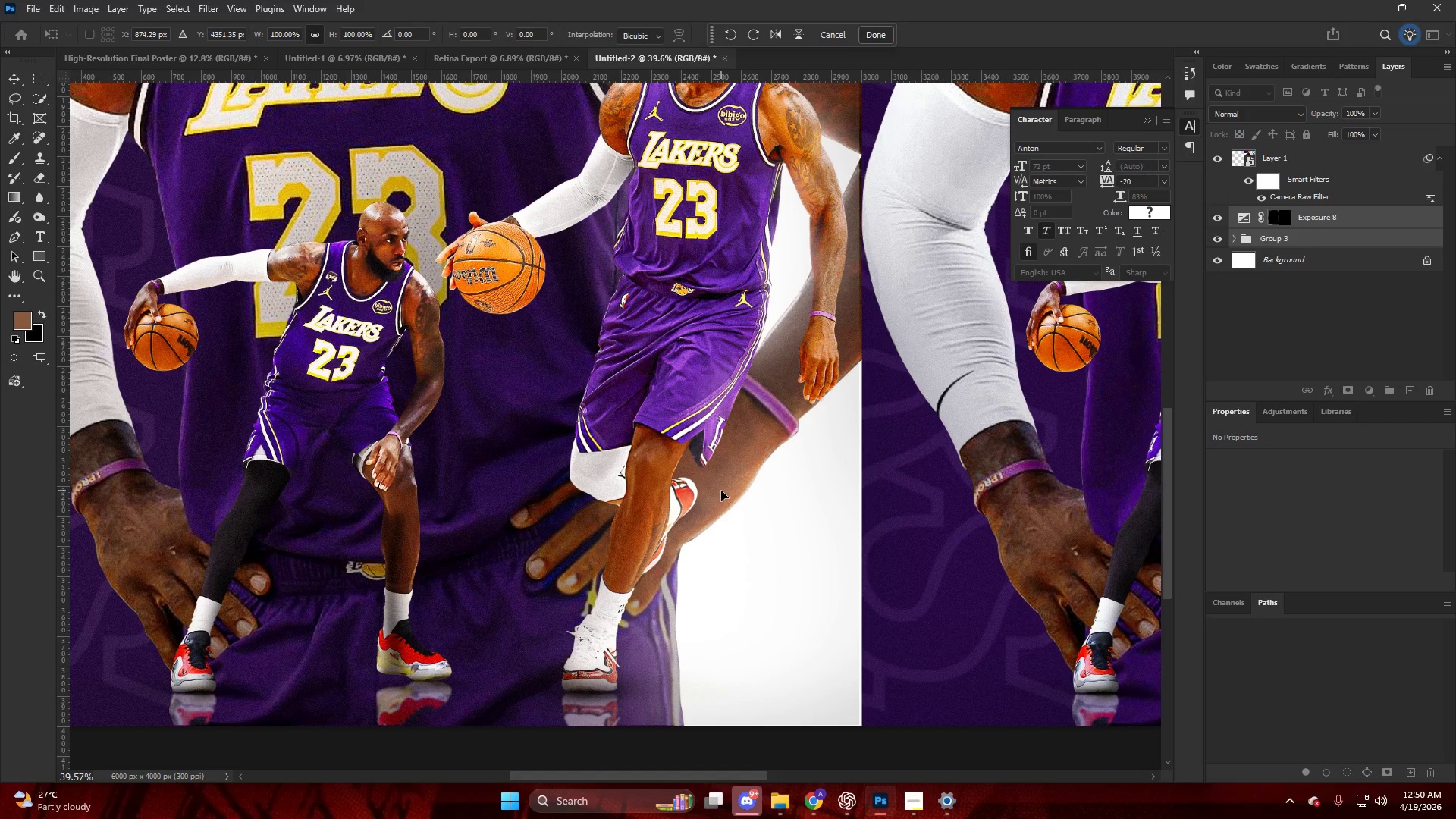 
key(ArrowRight)
 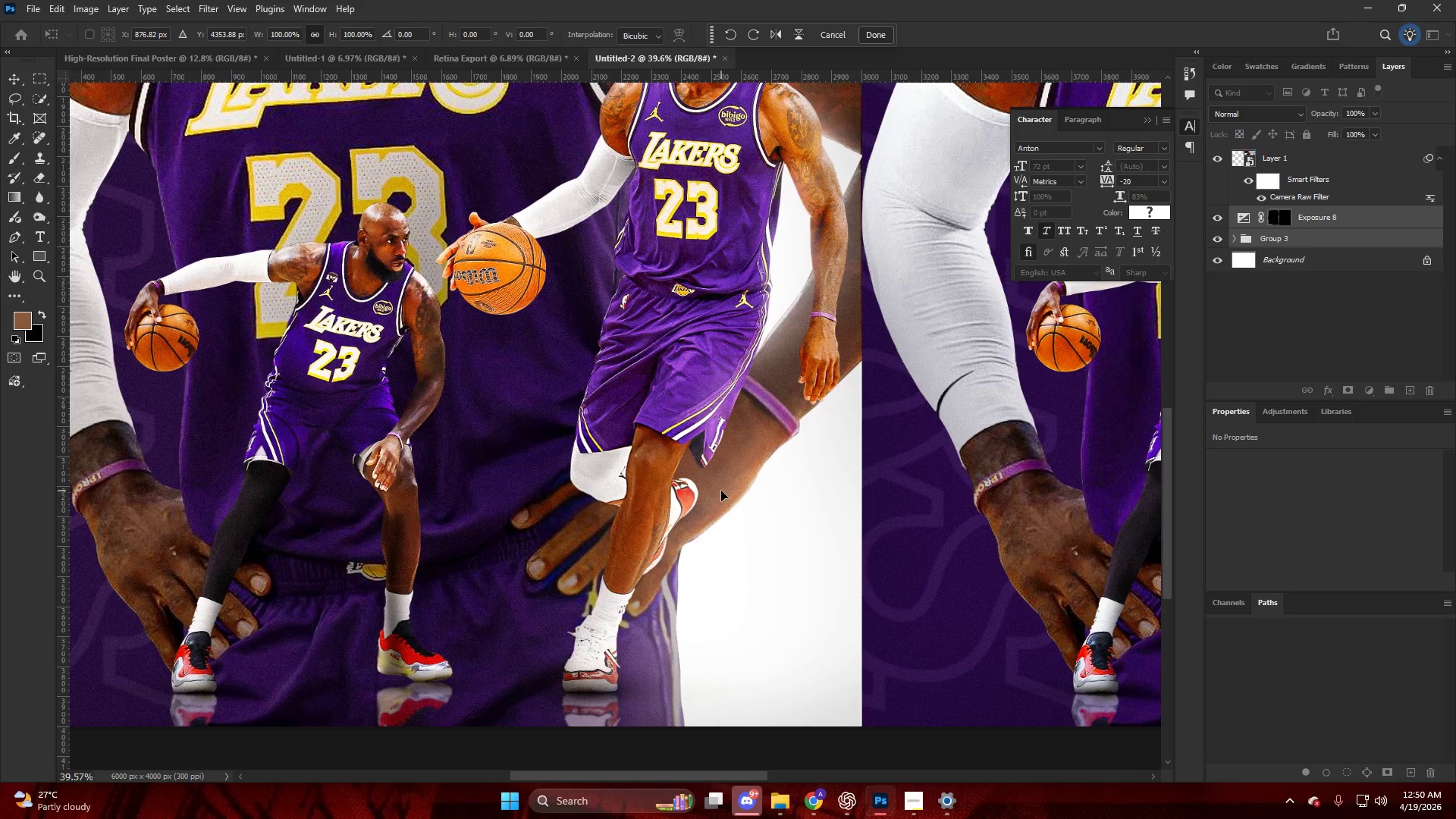 
key(ArrowRight)
 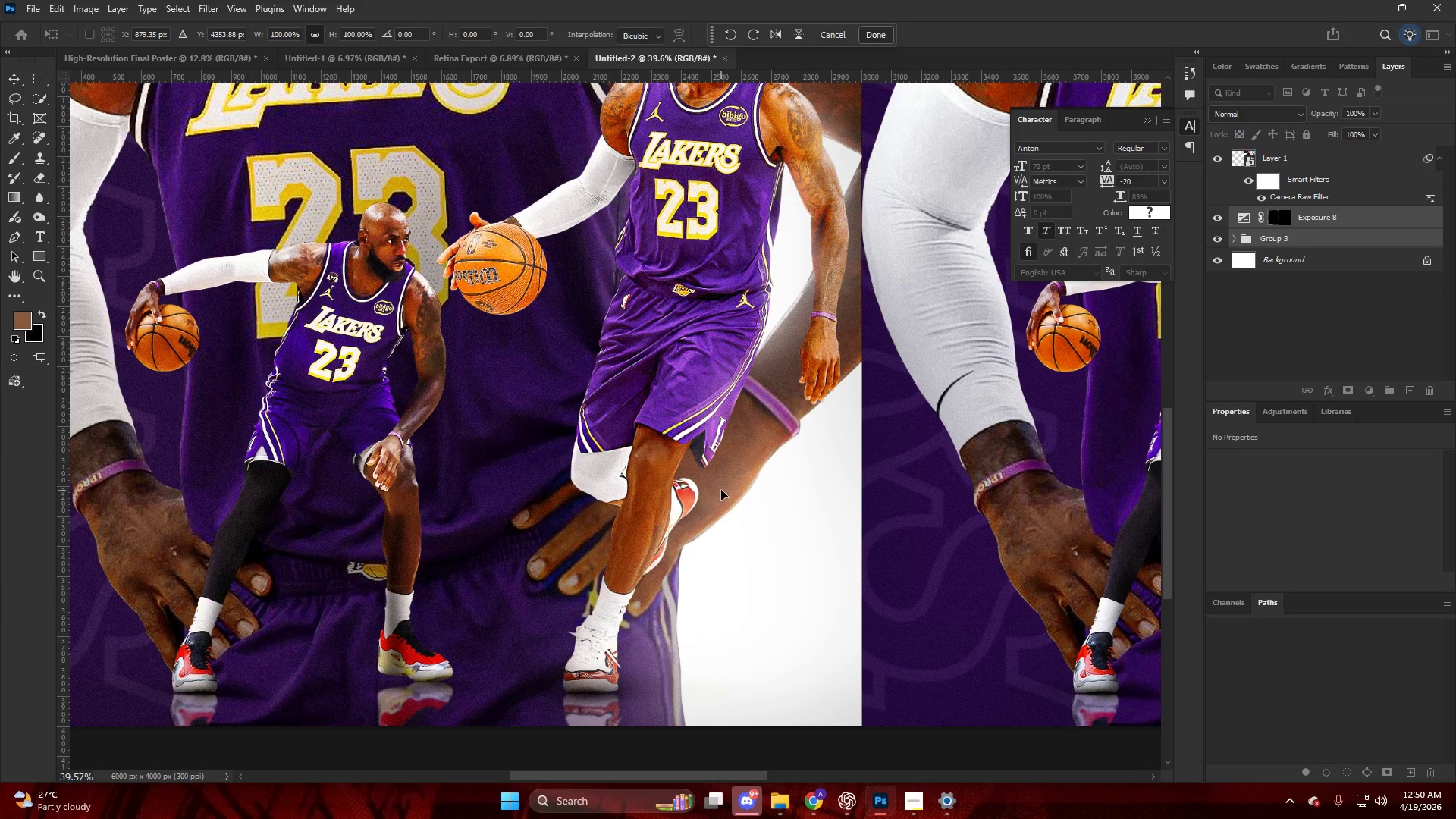 
left_click([1337, 312])
 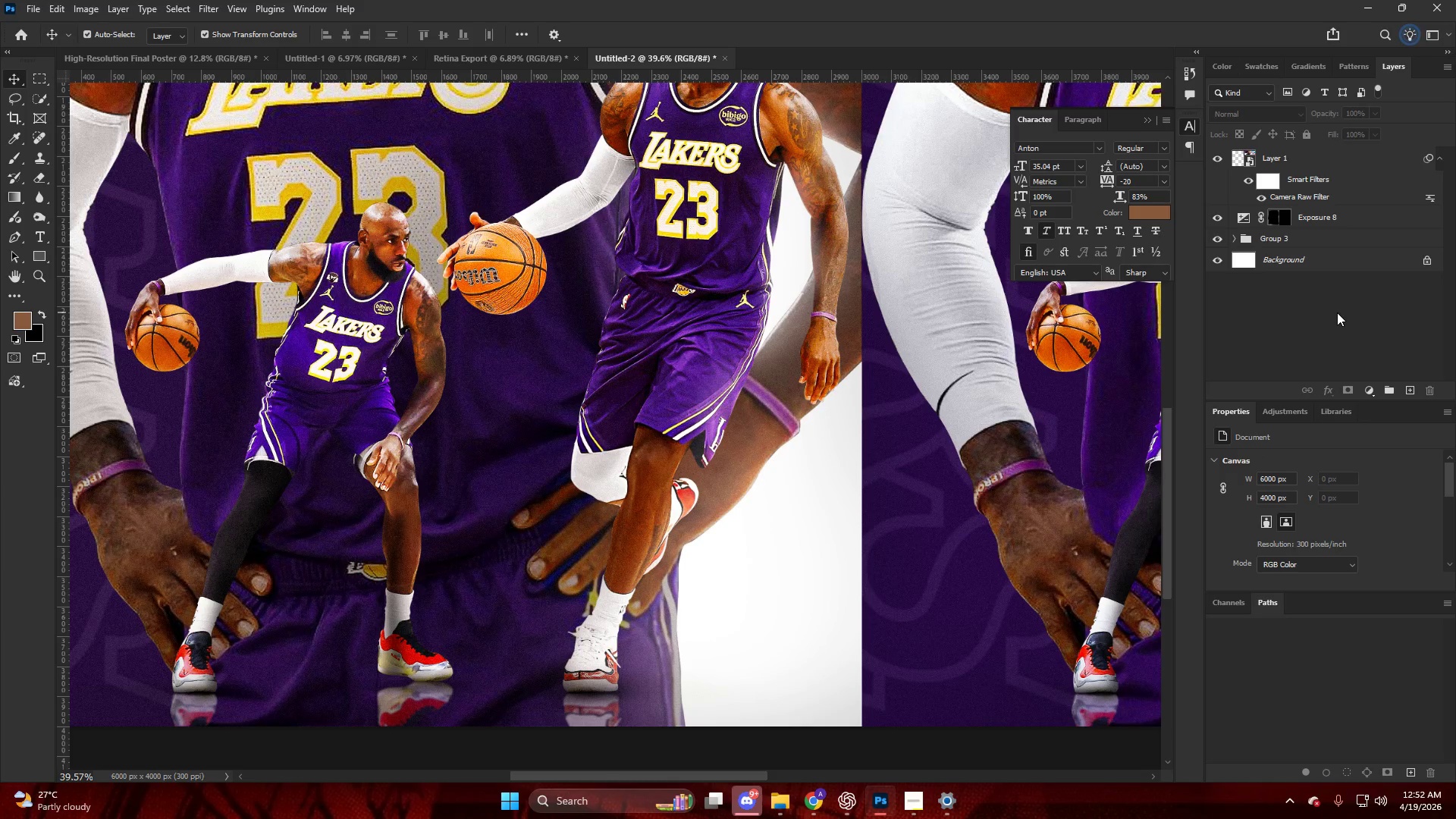 
wait(92.41)
 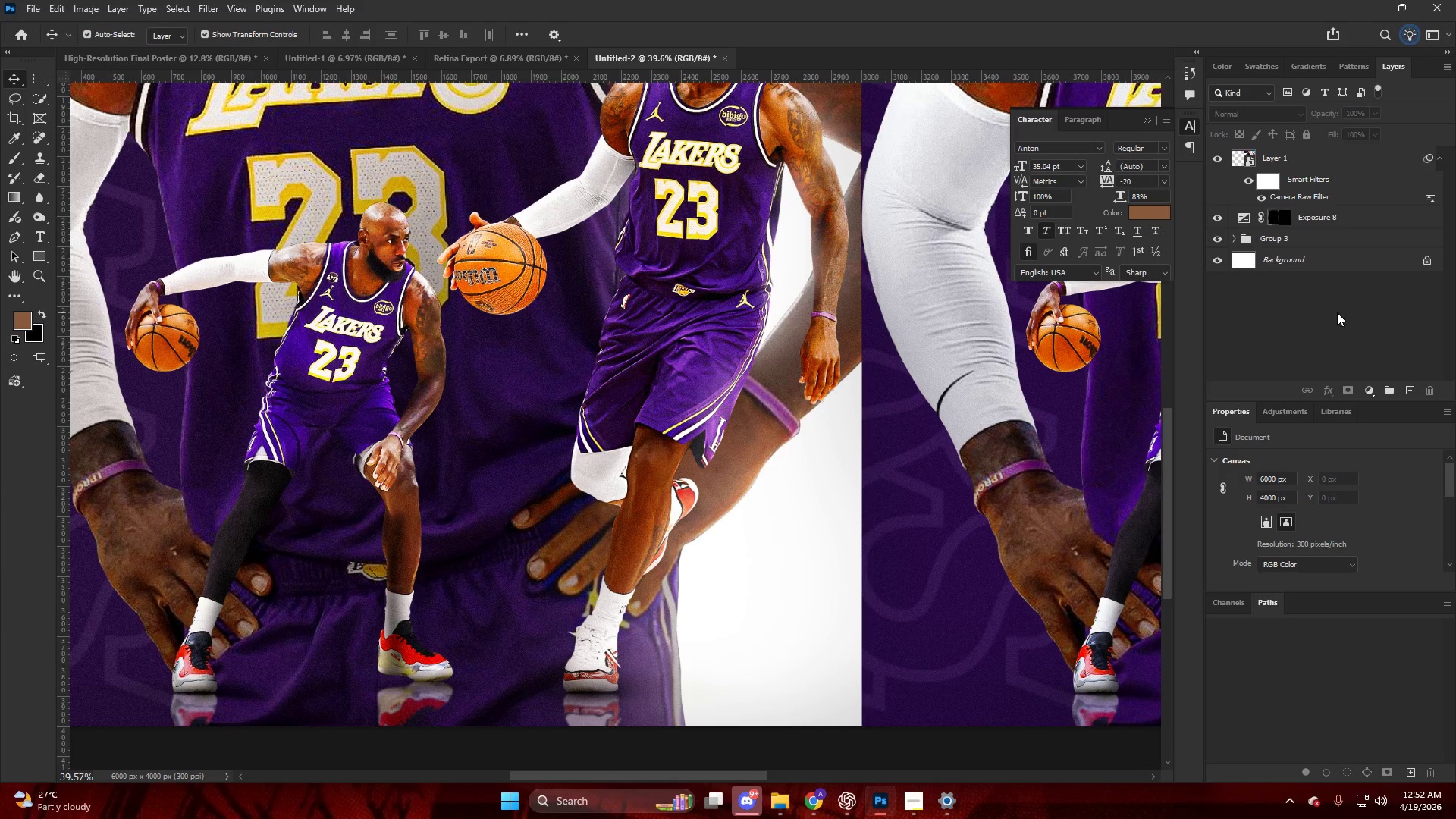 
hold_key(key=AltLeft, duration=0.55)
 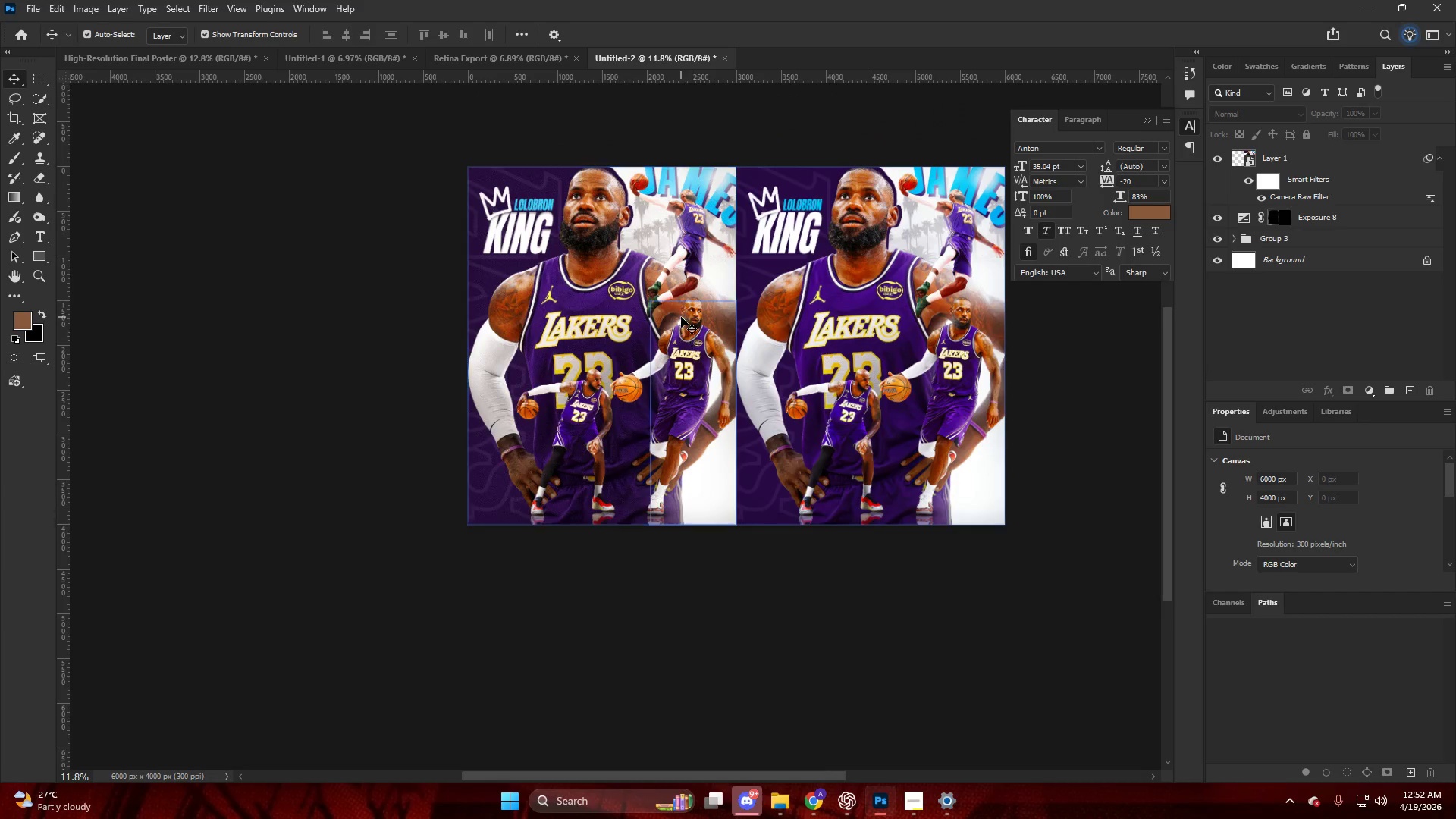 
hold_key(key=AltLeft, duration=0.44)
 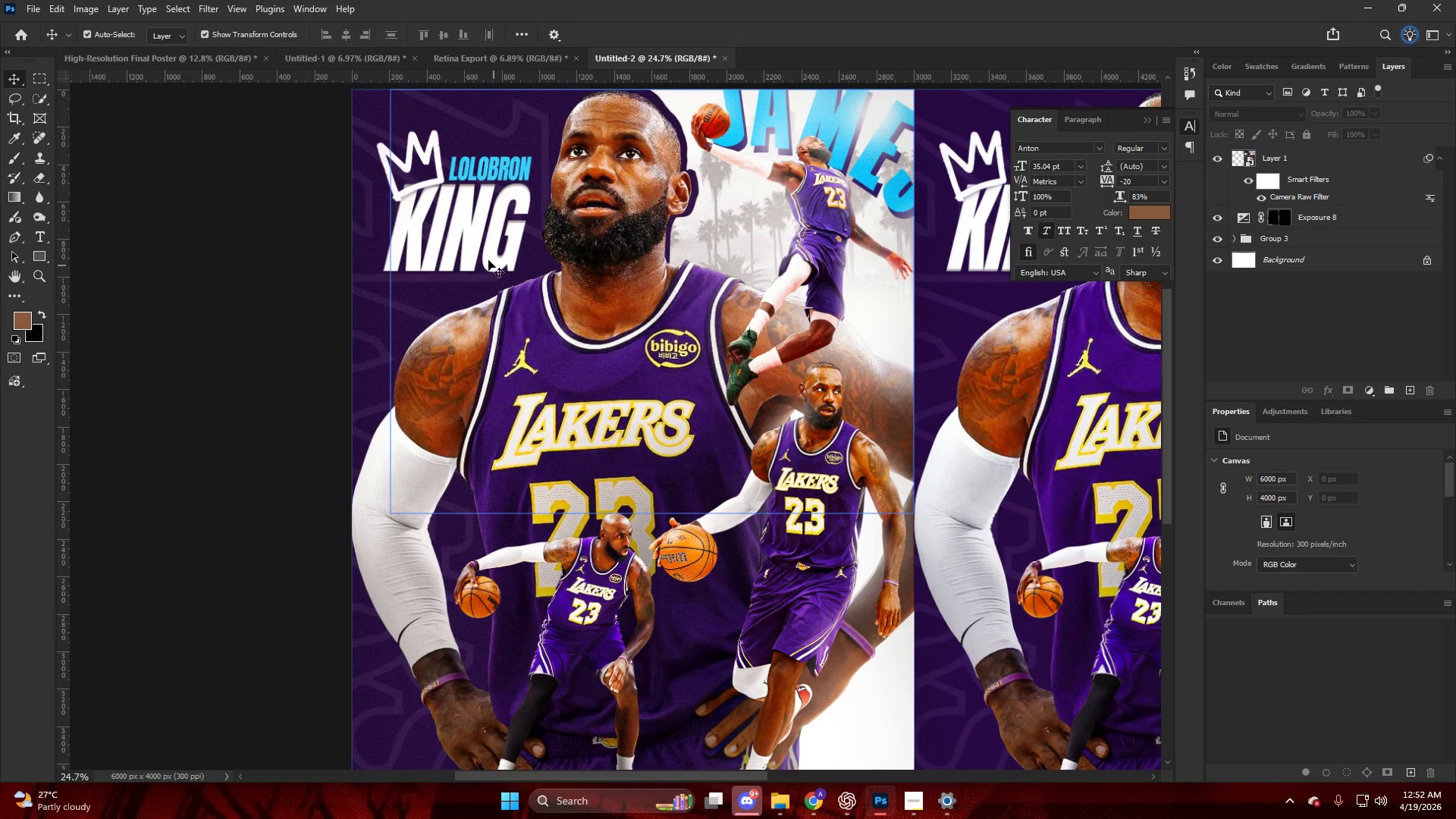 
key(V)
 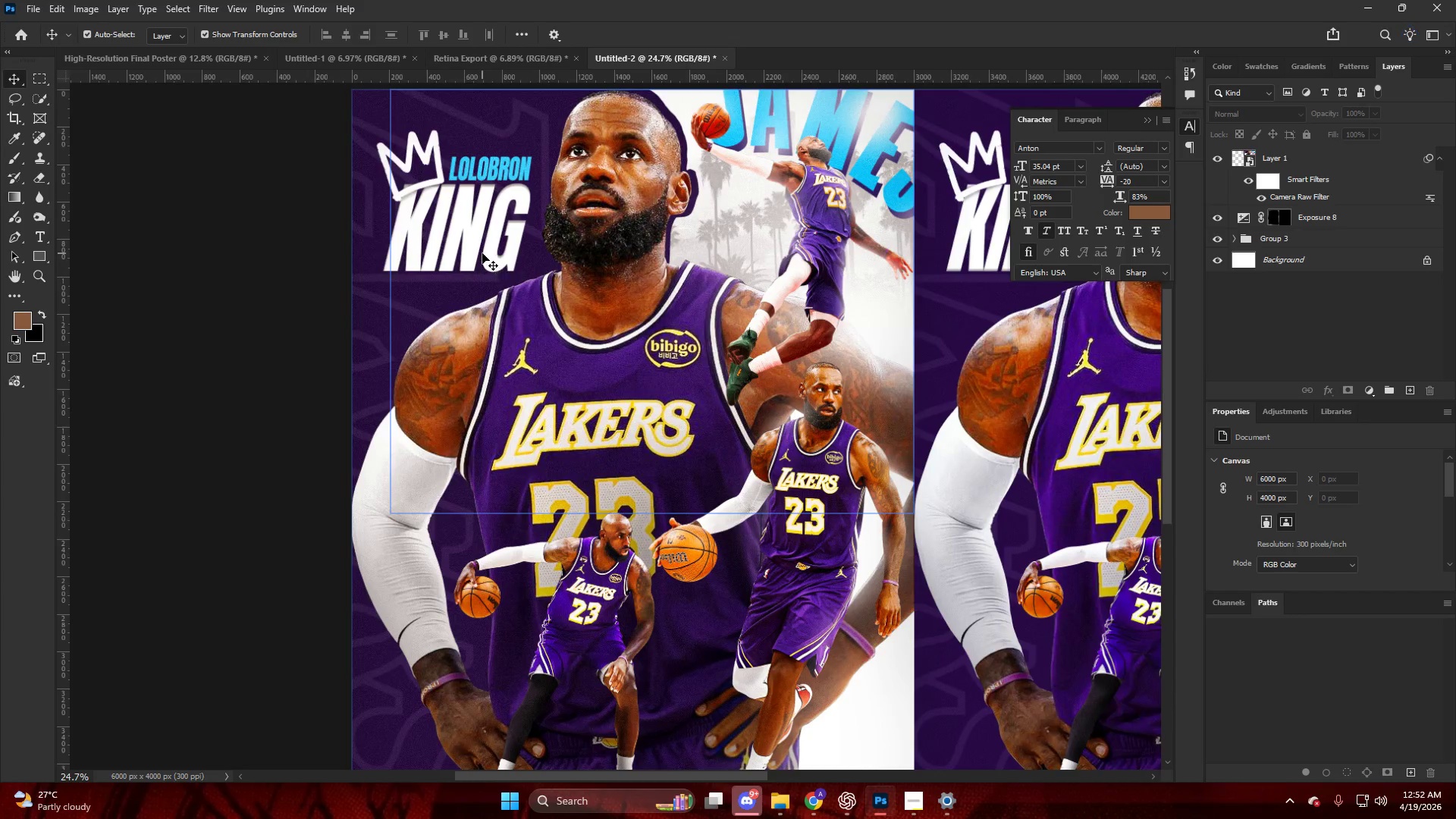 
scroll: coordinate [567, 303], scroll_direction: up, amount: 4.0
 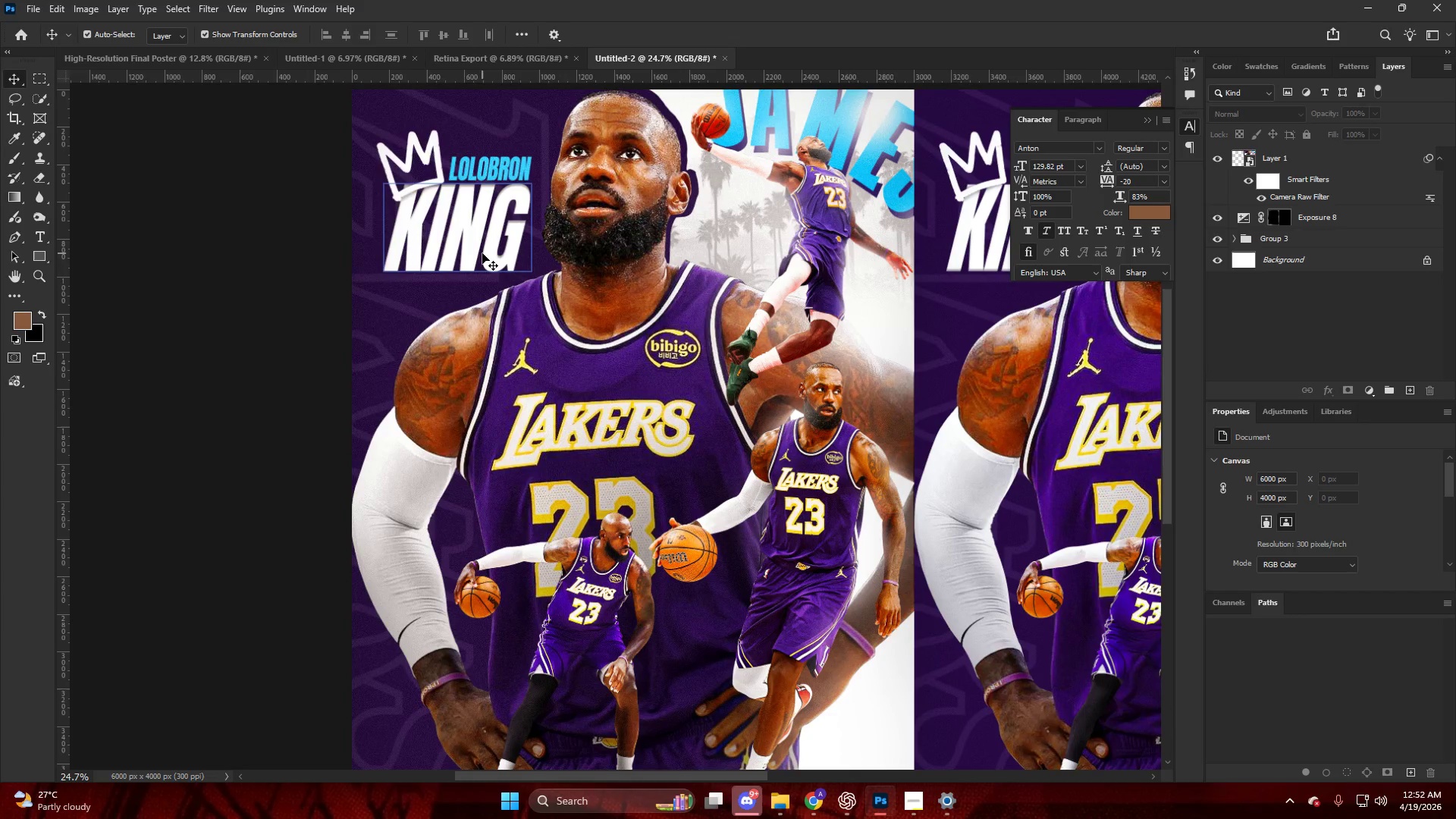 
left_click([482, 253])
 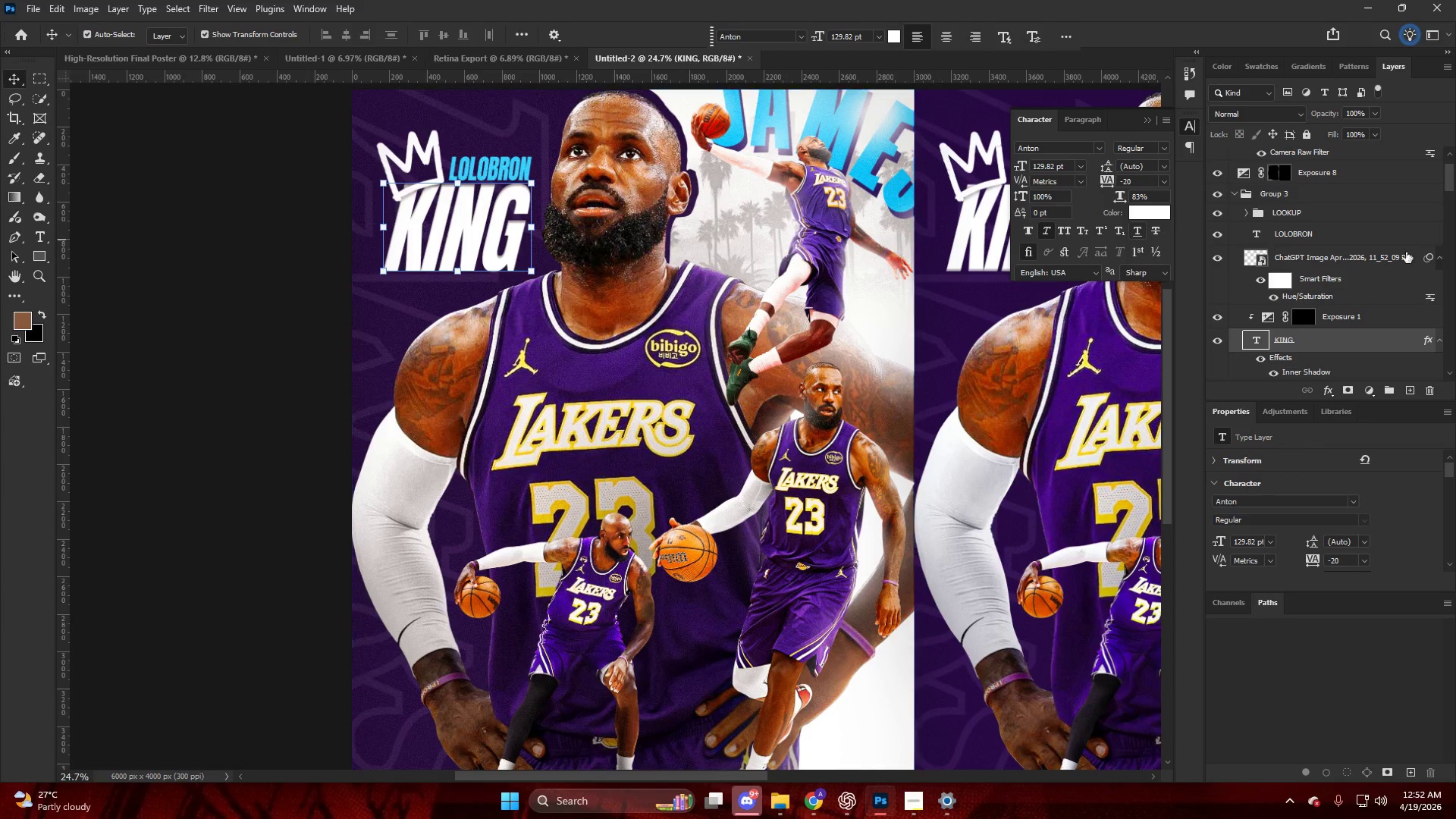 
left_click([1285, 238])
 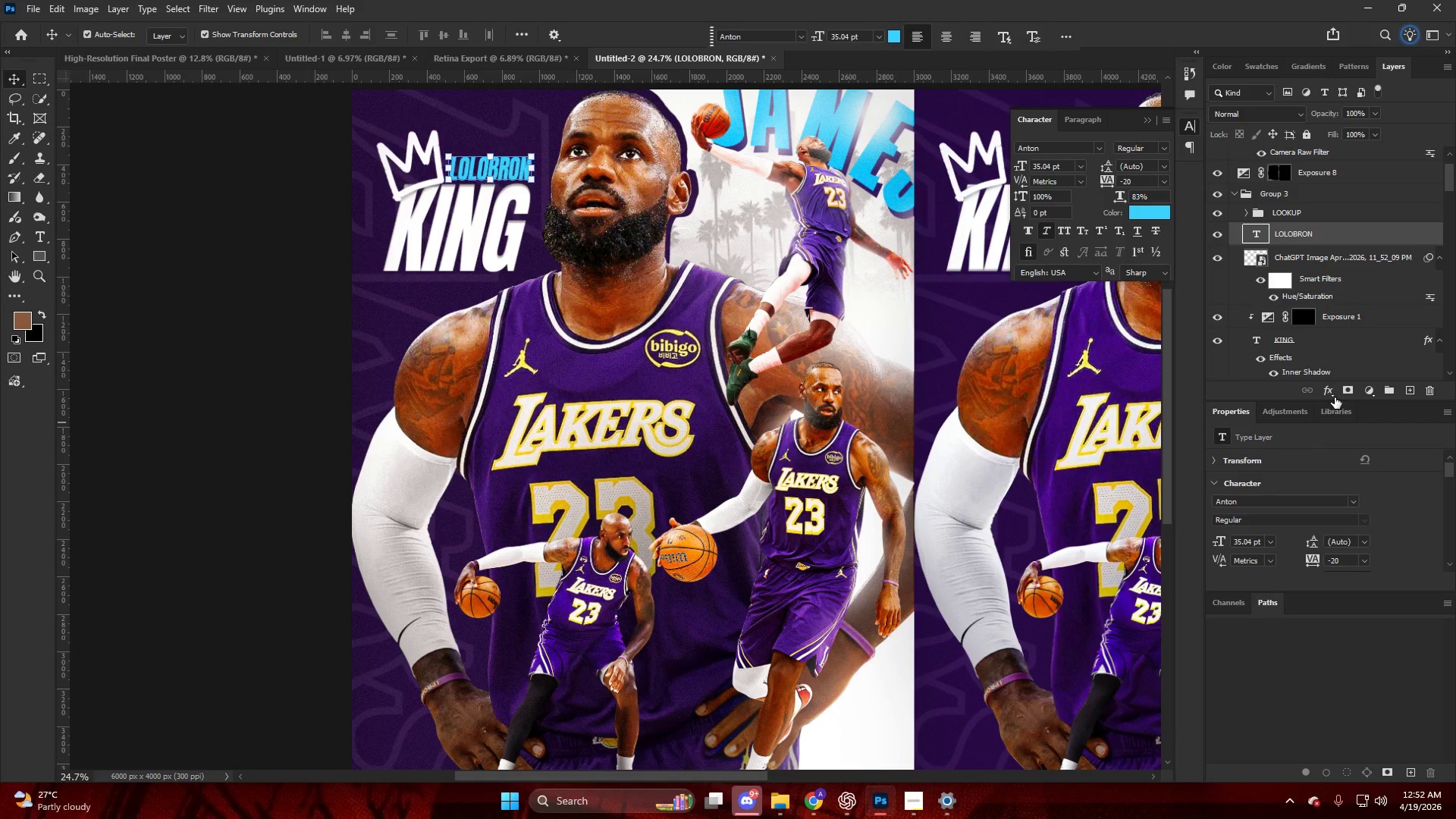 
left_click([1333, 389])
 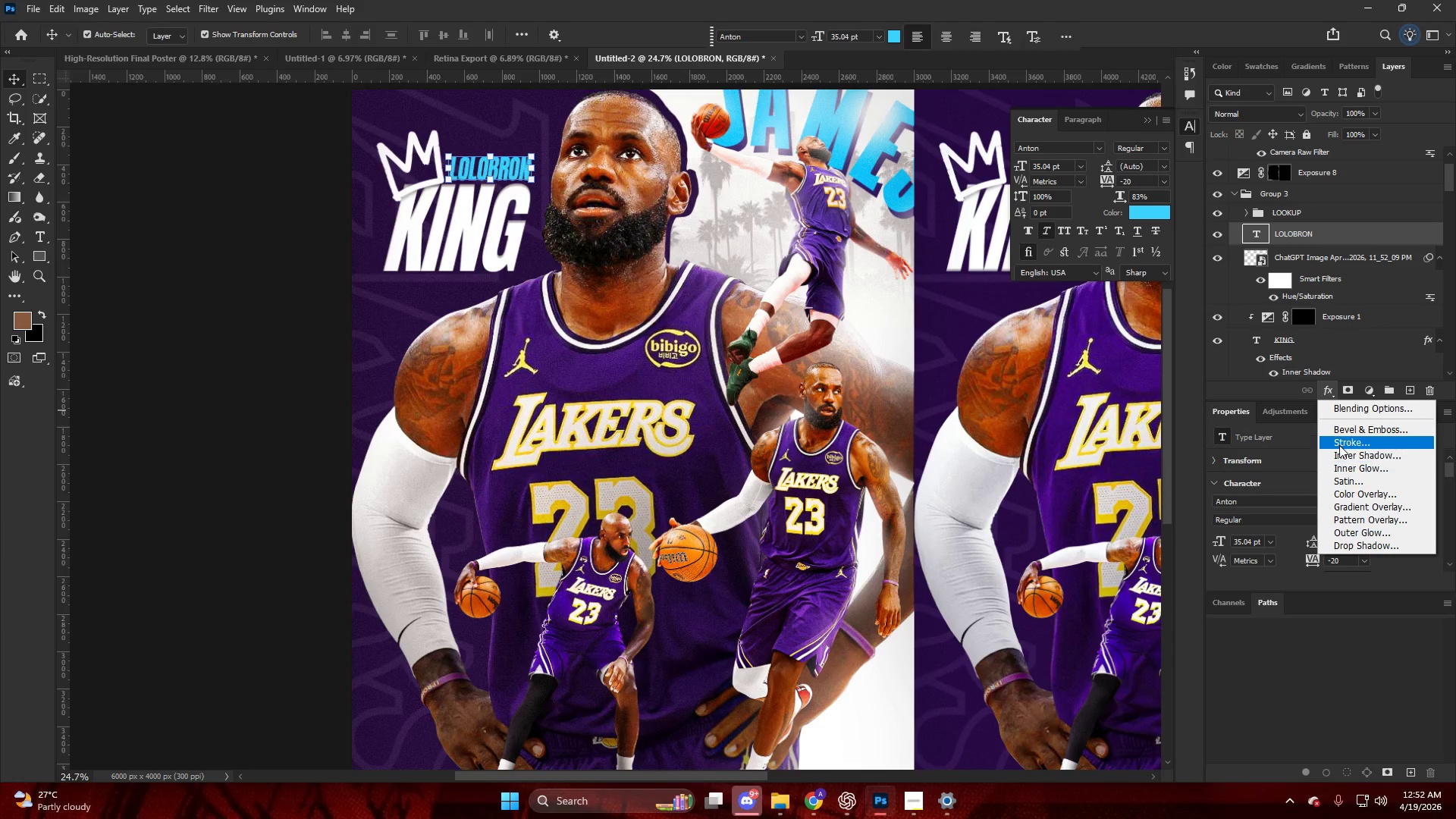 
left_click([1338, 444])
 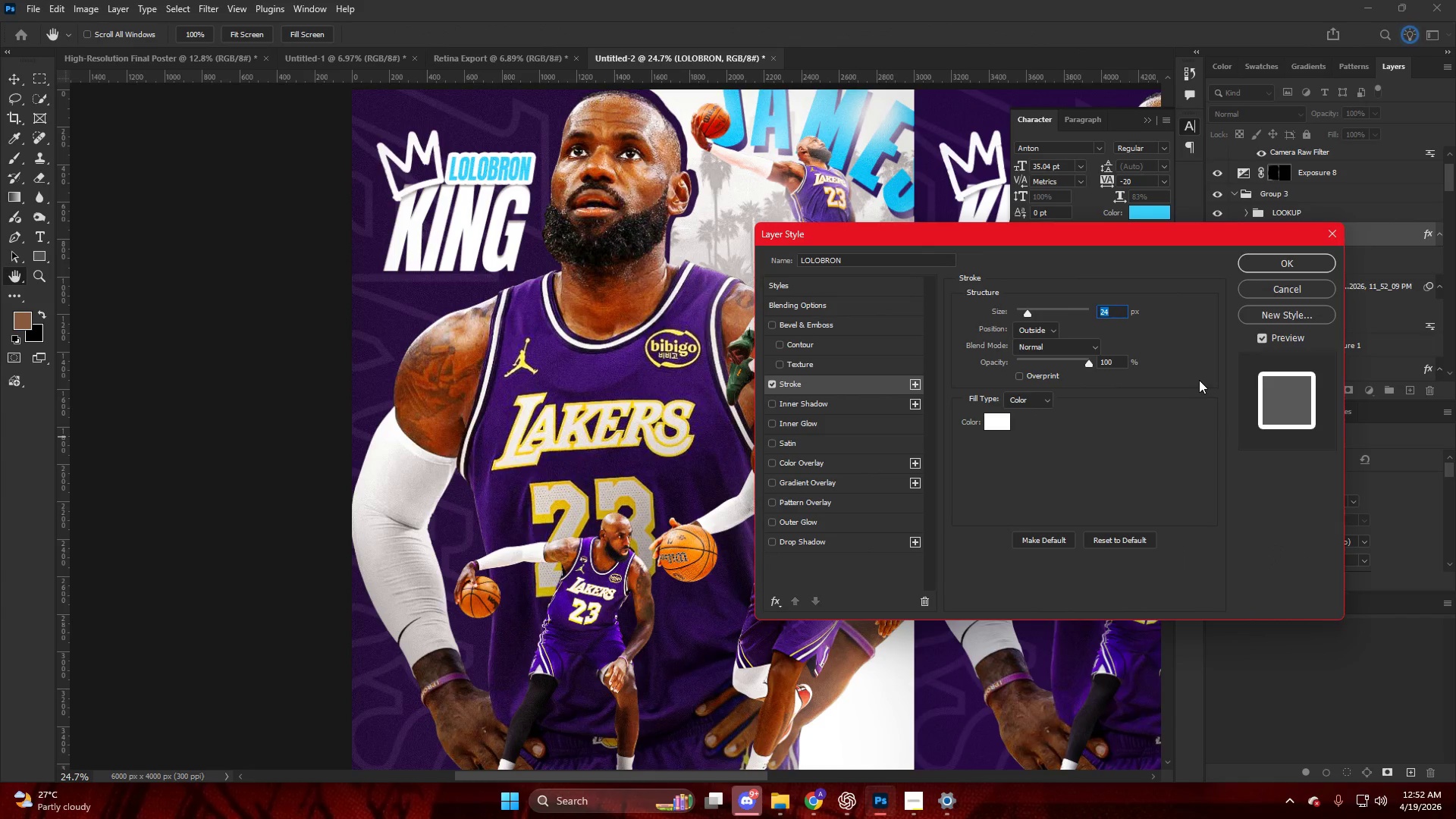 
key(NumpadEnter)
 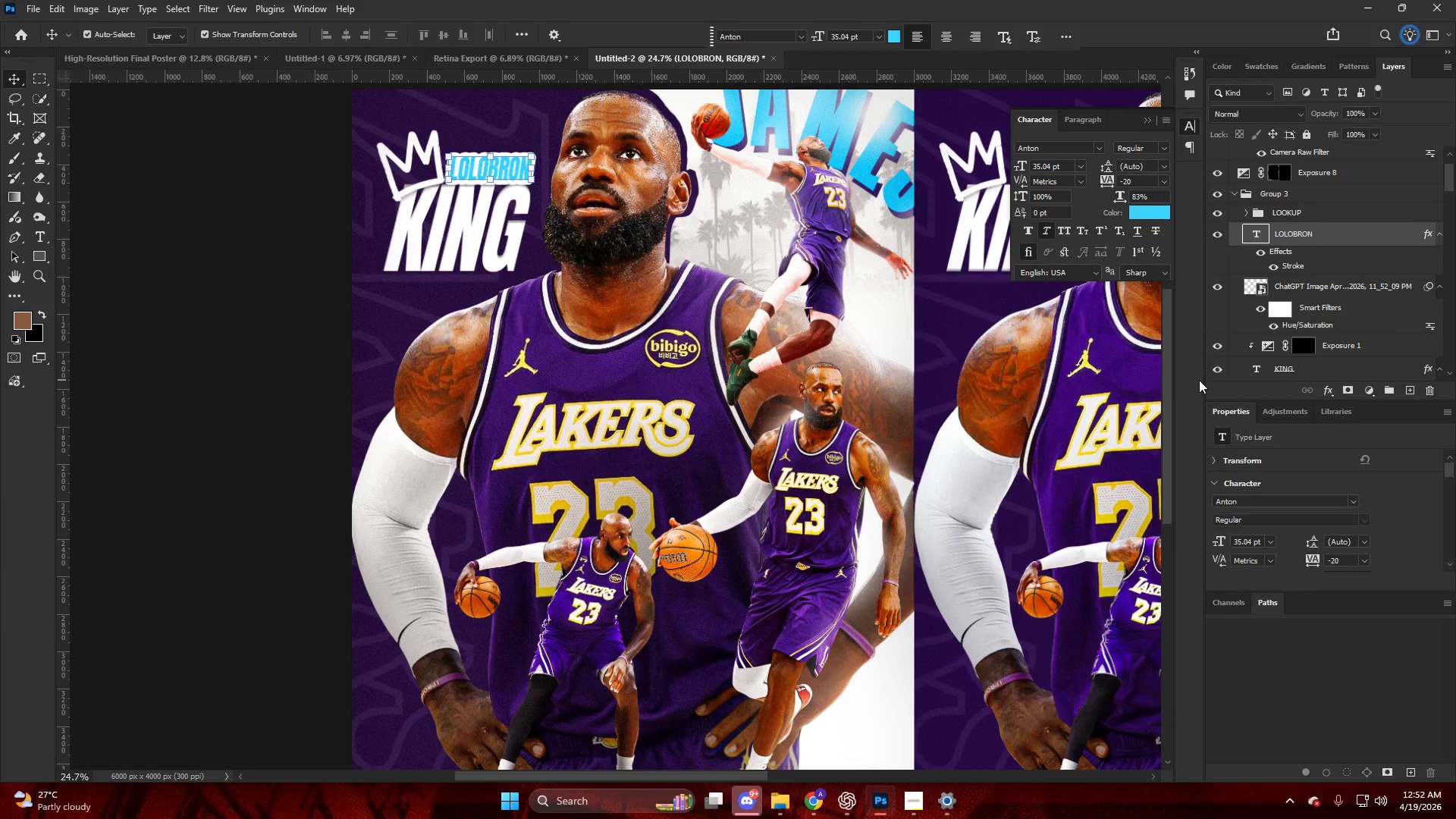 
key(NumpadEnter)
 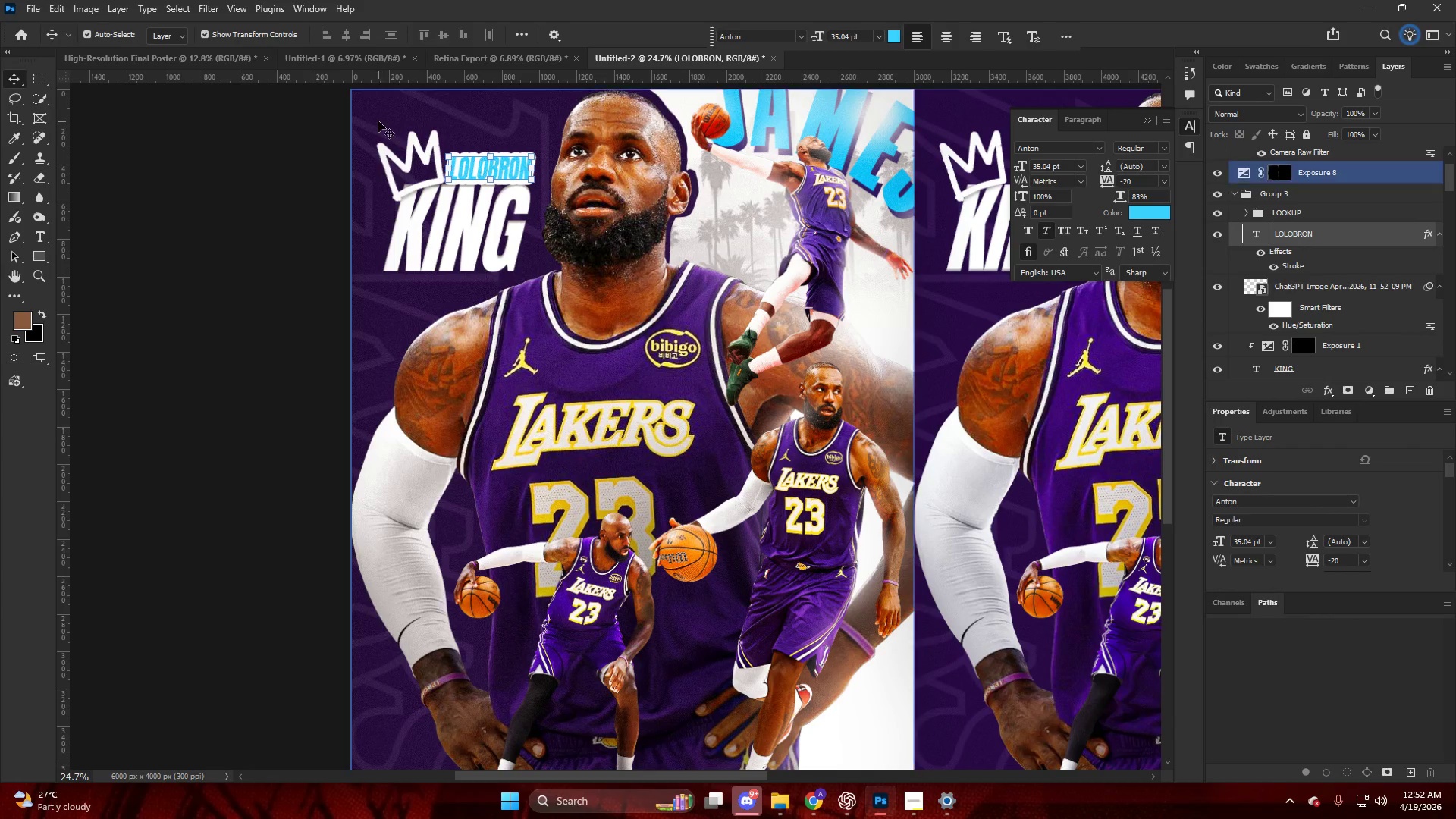 
hold_key(key=AltLeft, duration=0.48)
 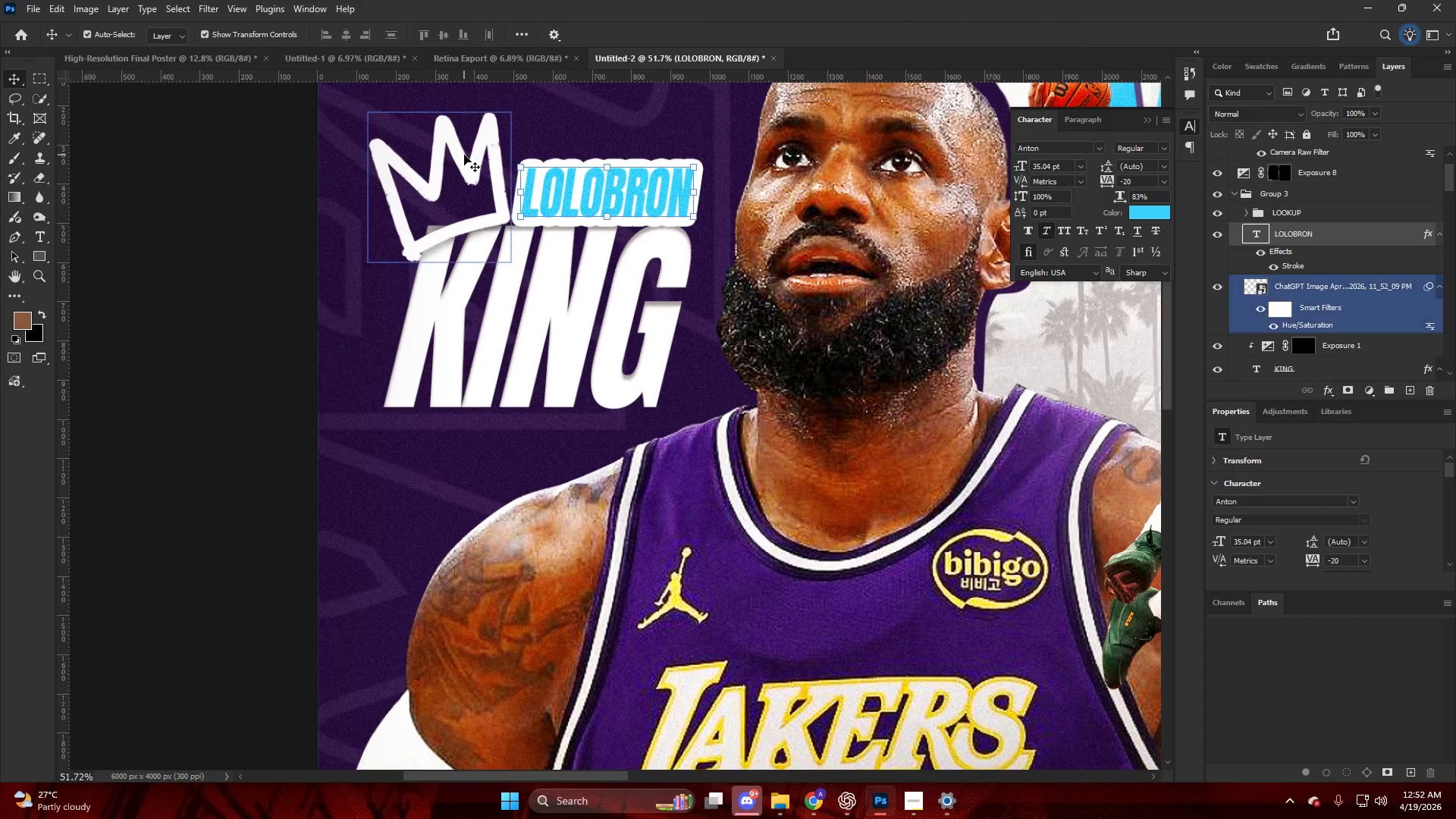 
key(V)
 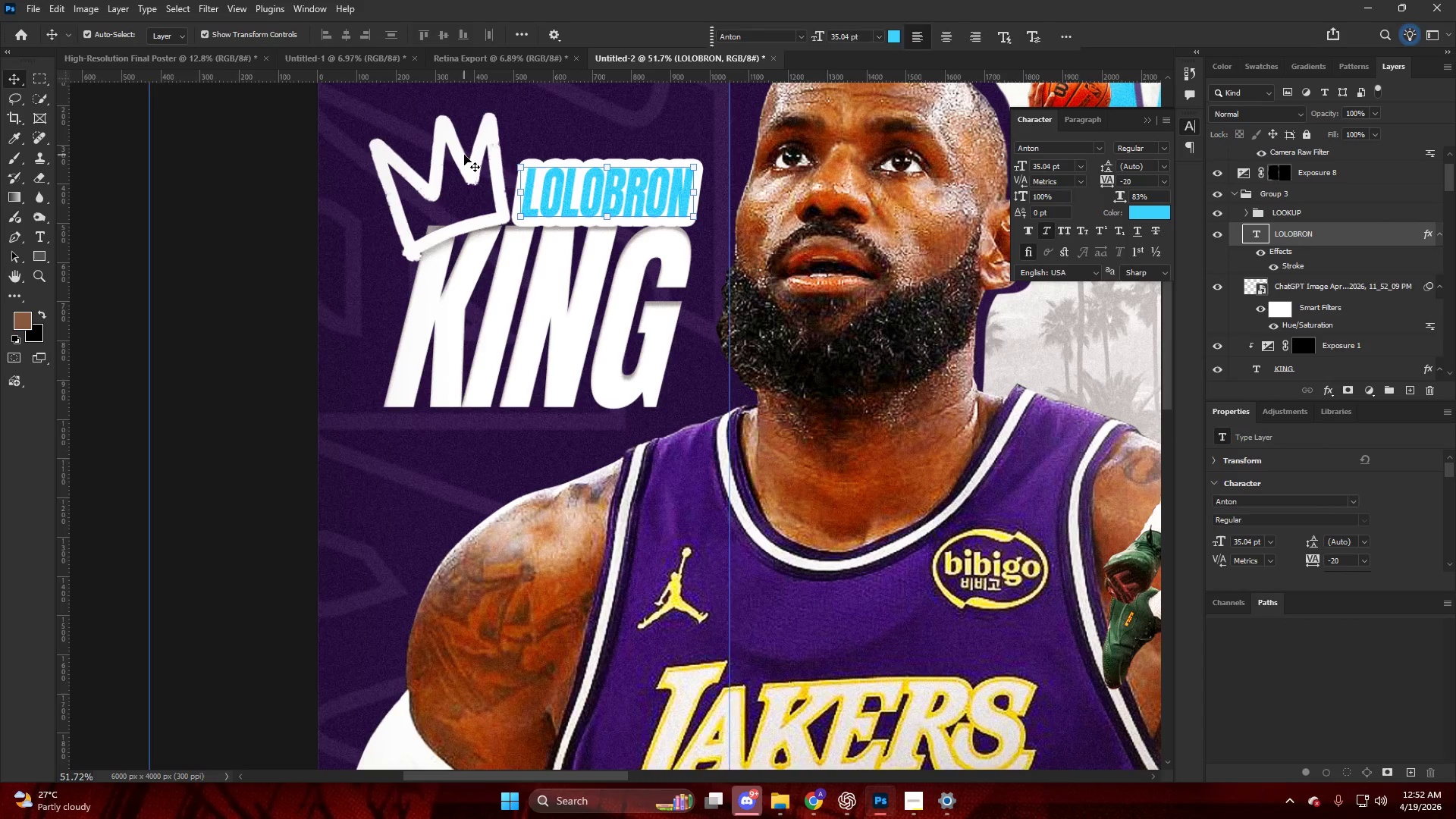 
scroll: coordinate [384, 147], scroll_direction: up, amount: 8.0
 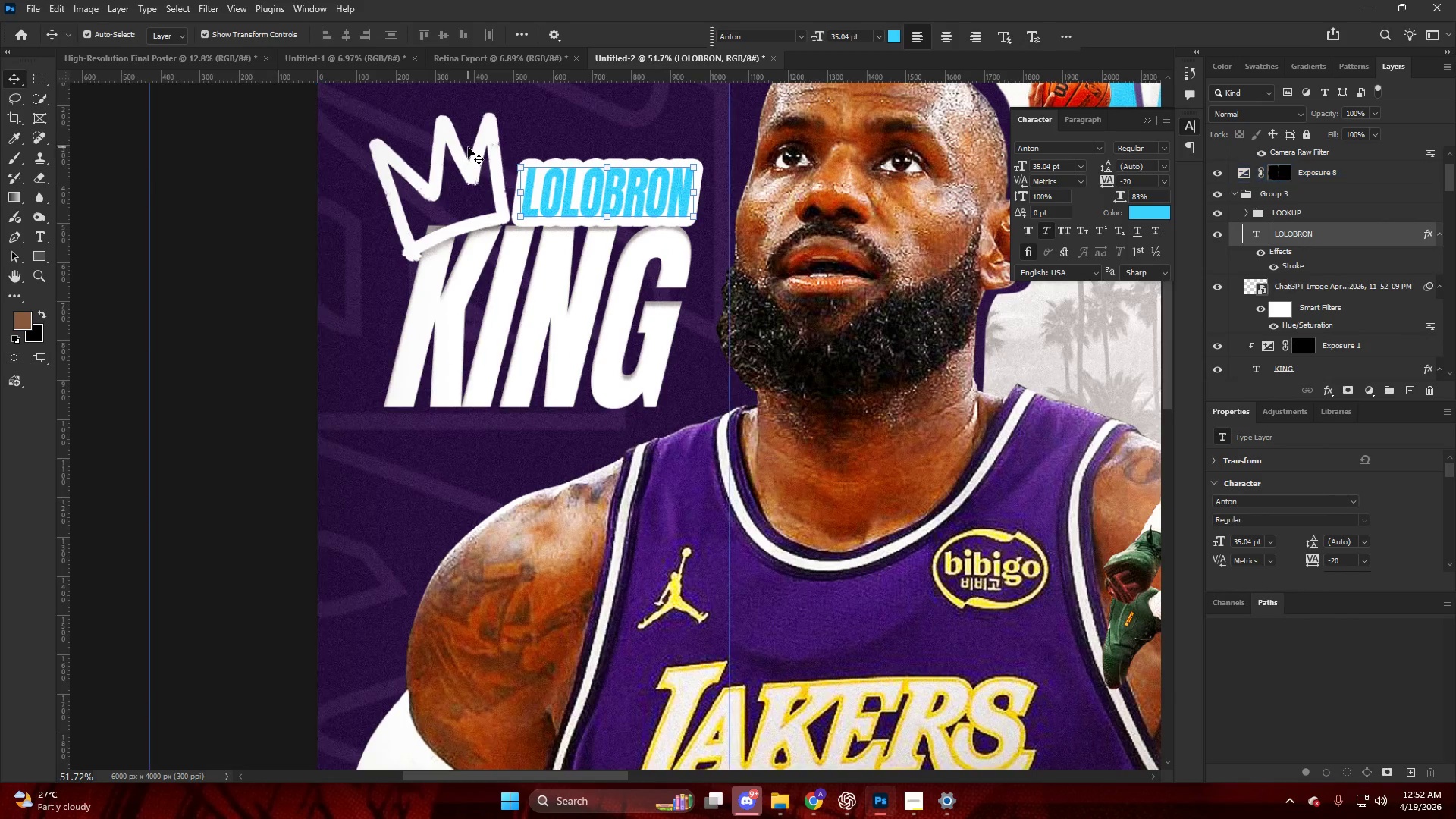 
left_click([464, 155])
 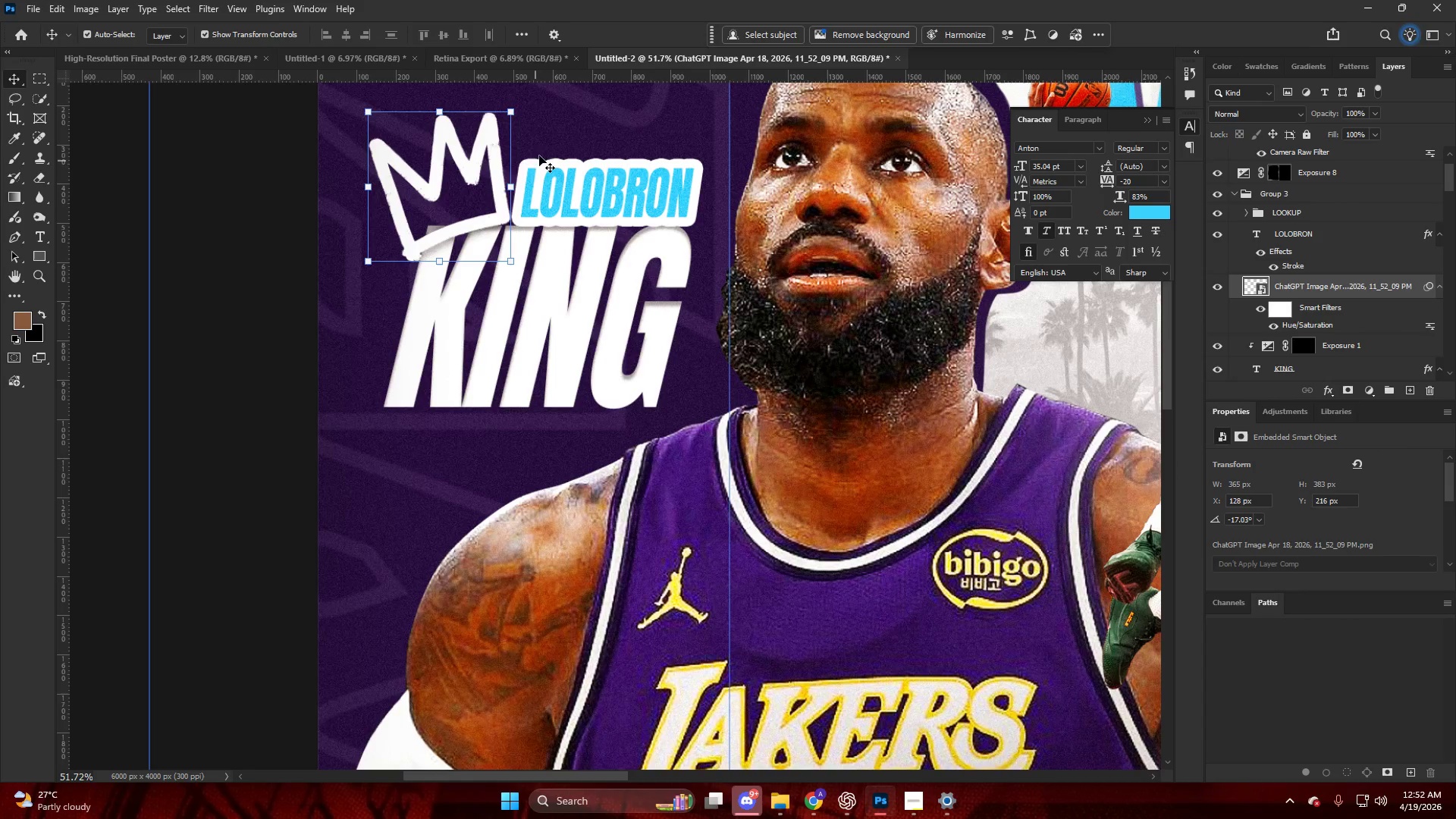 
left_click([577, 133])
 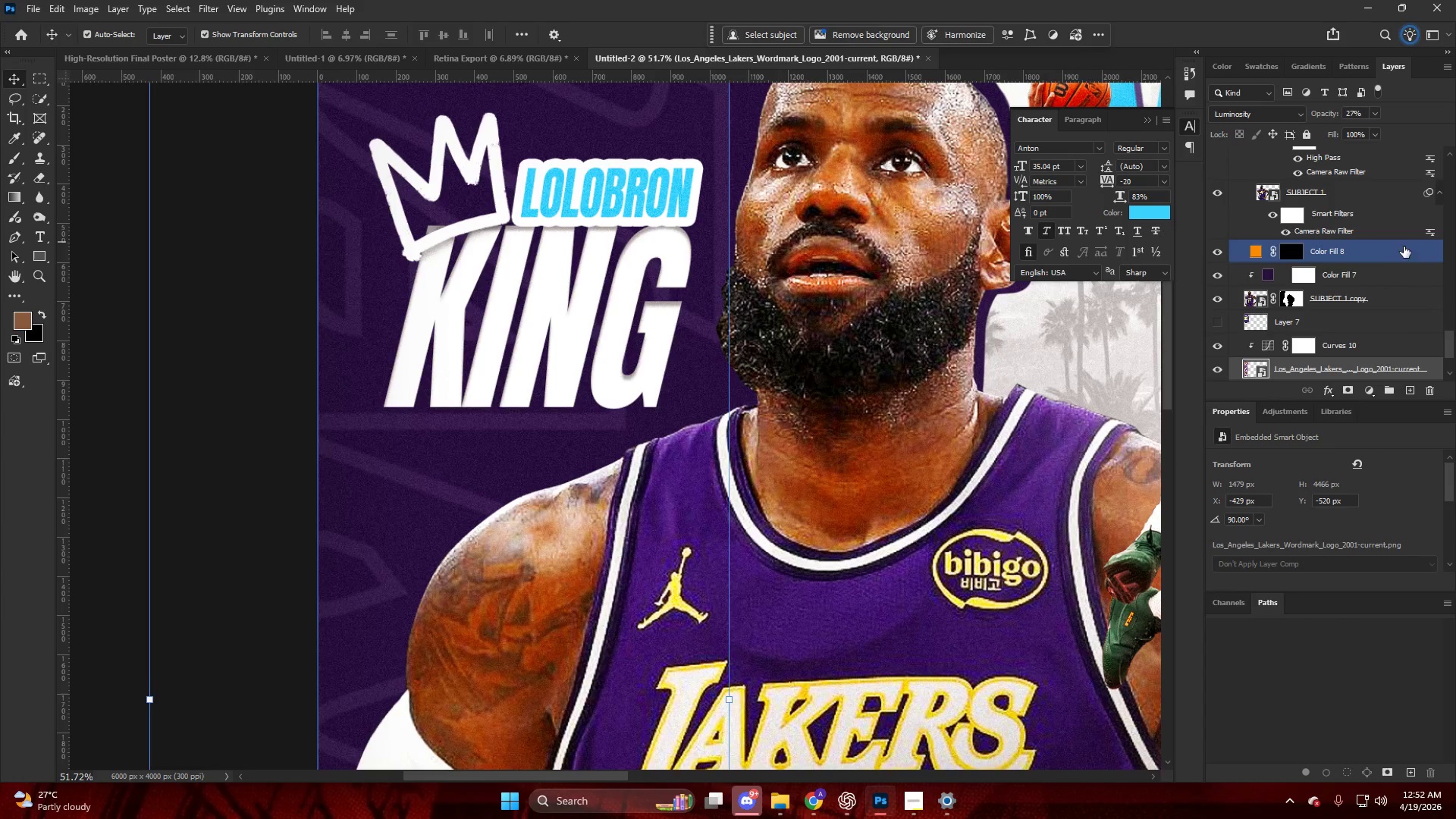 
scroll: coordinate [1283, 312], scroll_direction: down, amount: 5.0
 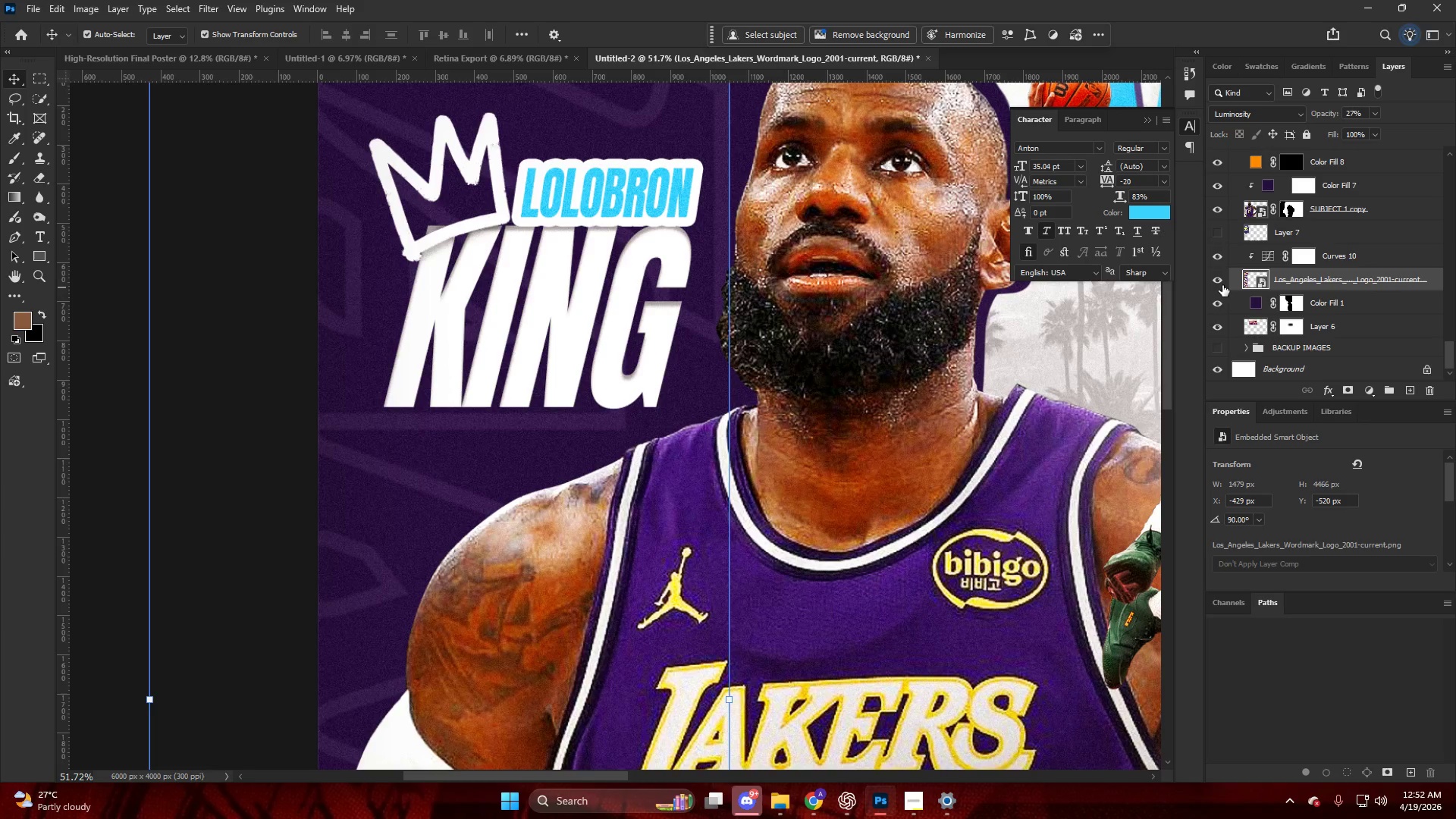 
left_click([1219, 282])
 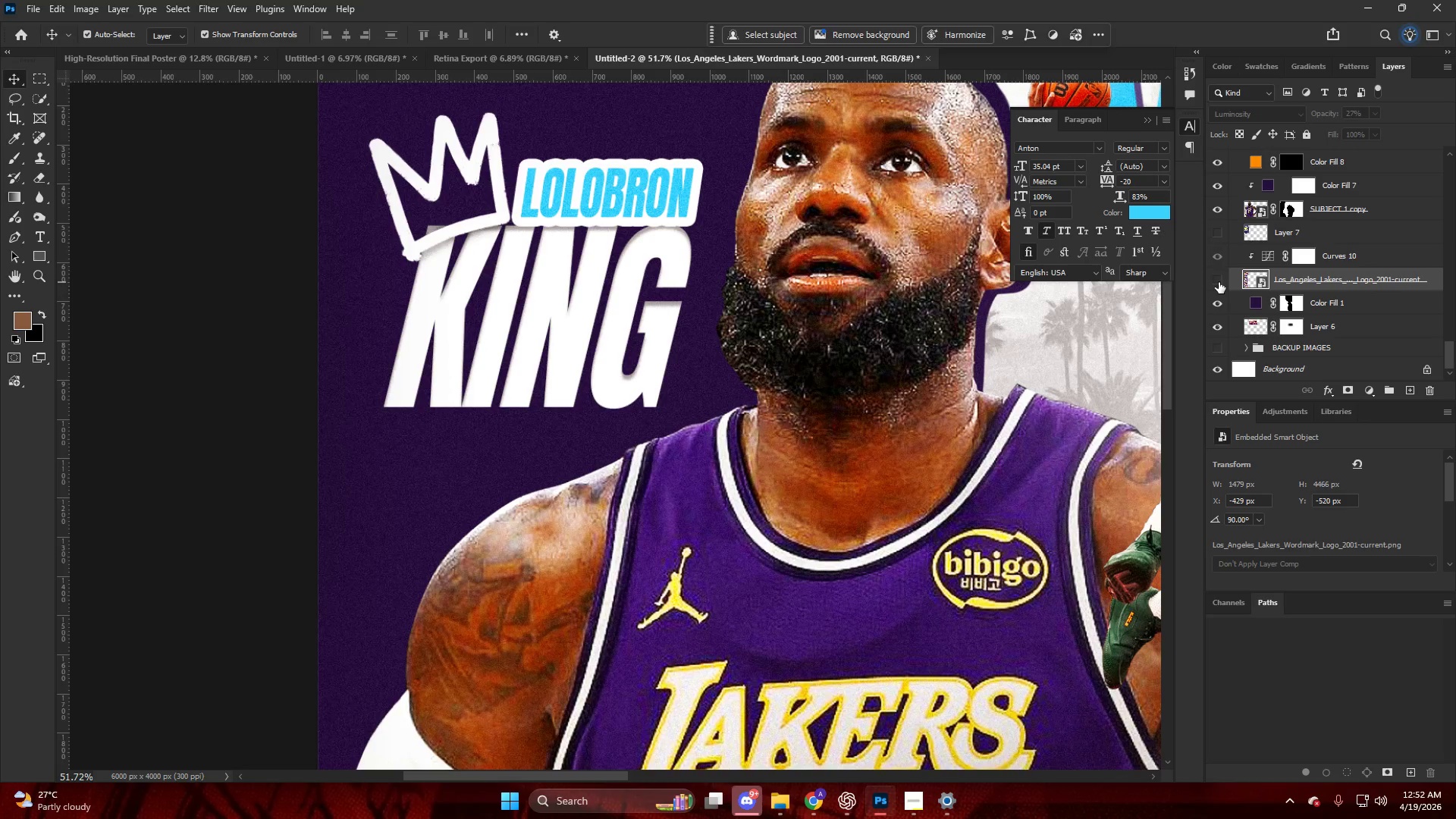 
left_click([1219, 282])
 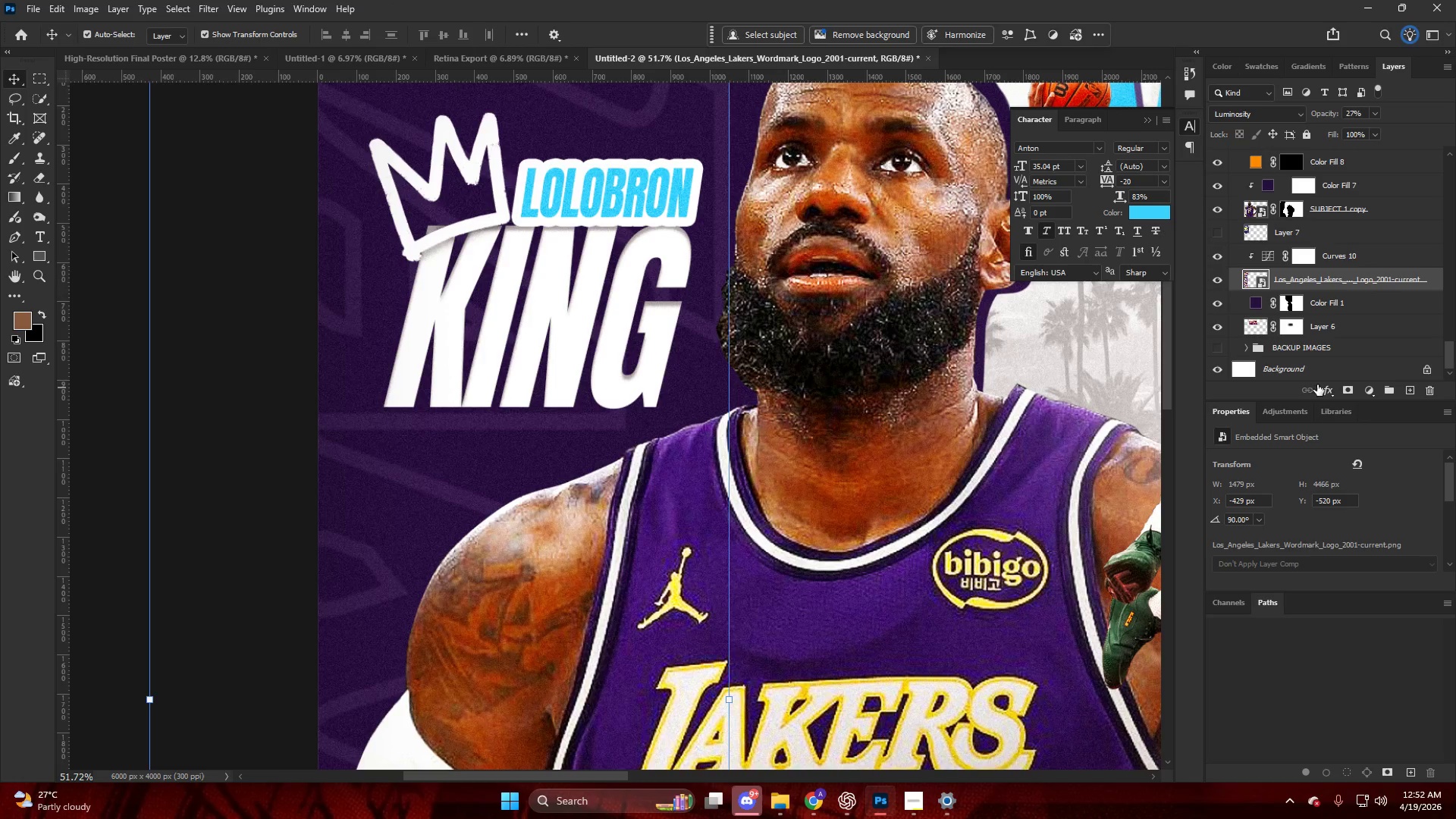 
left_click([1325, 384])
 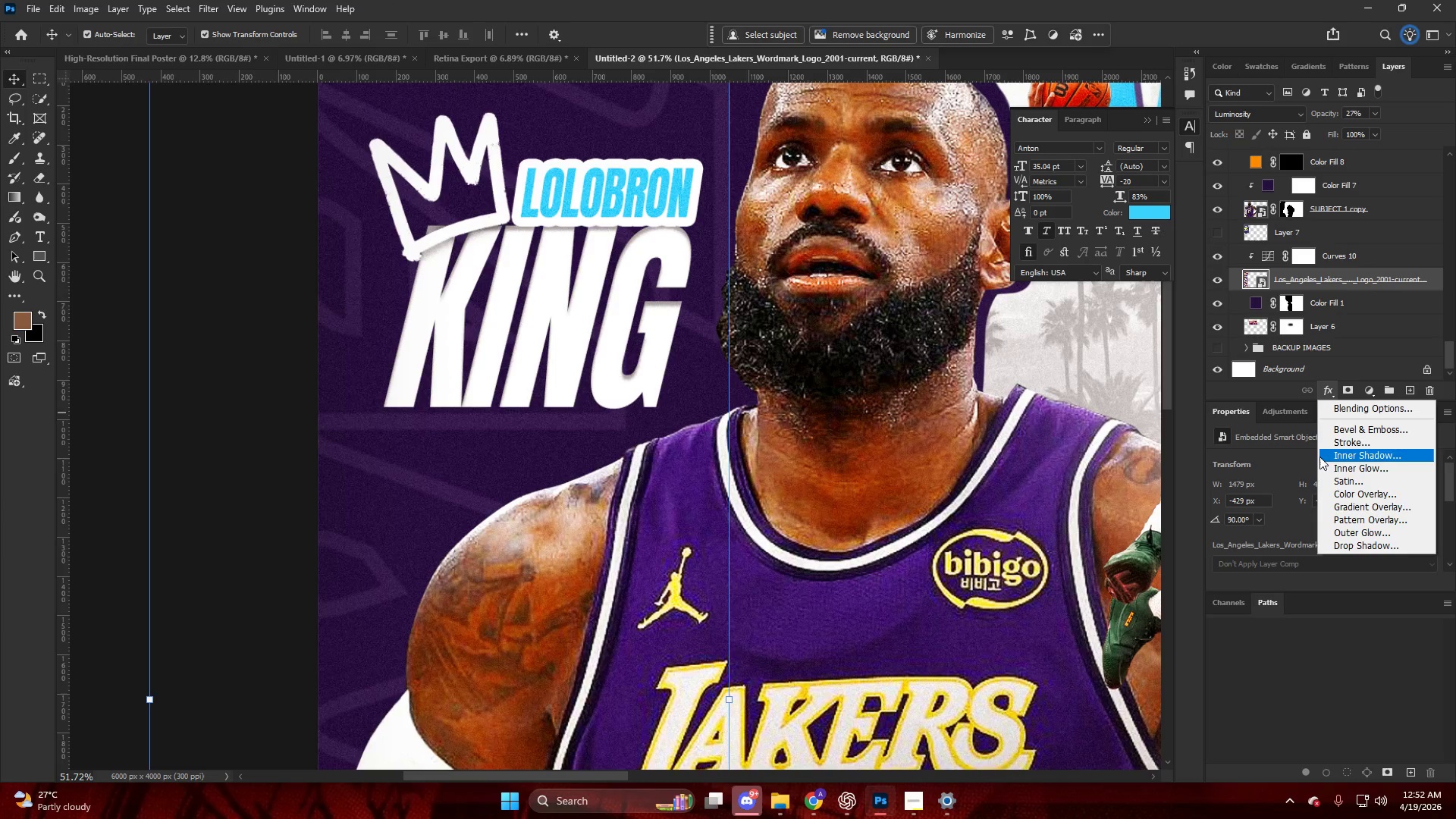 
left_click([1324, 449])
 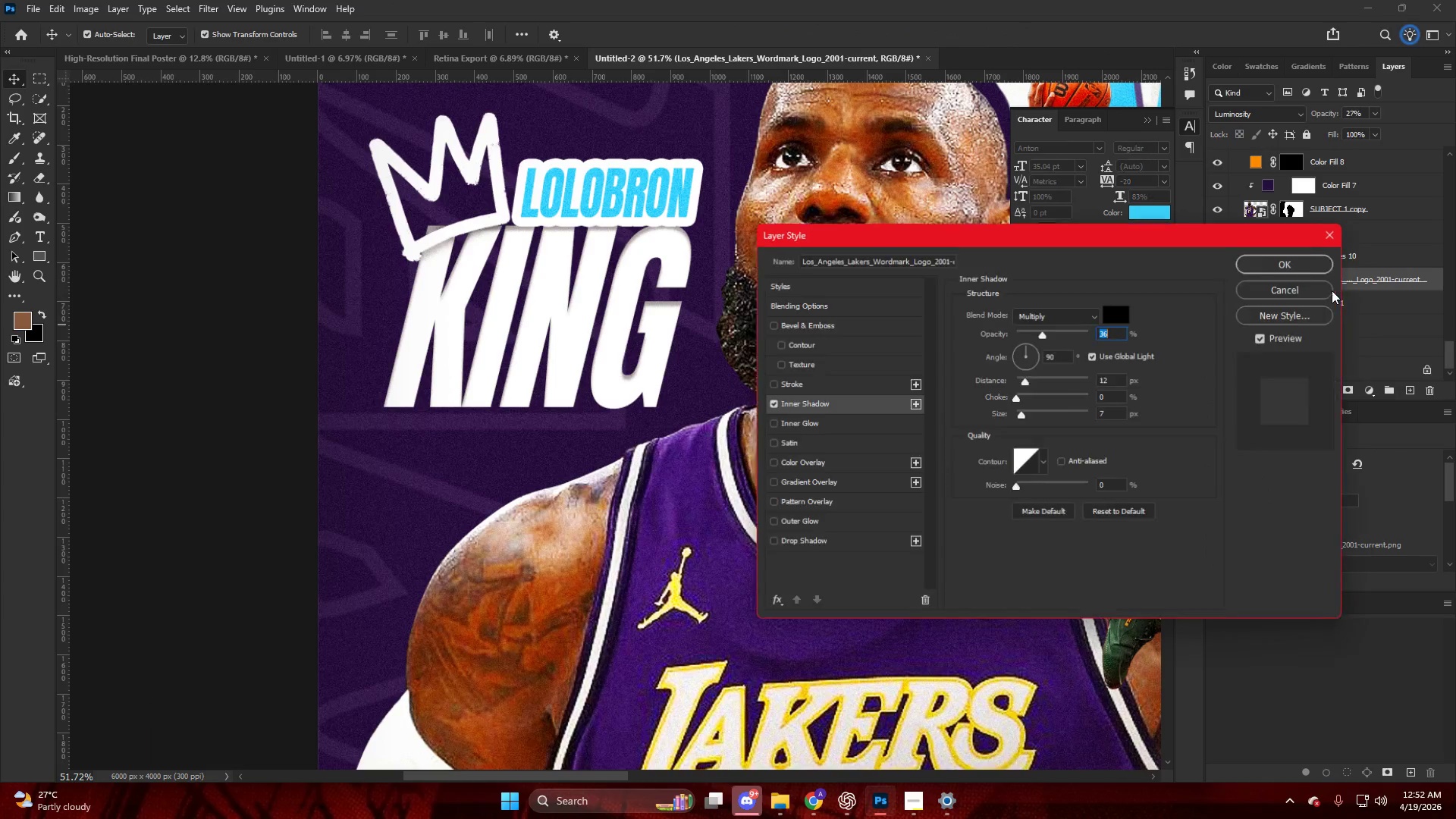 
key(Escape)
 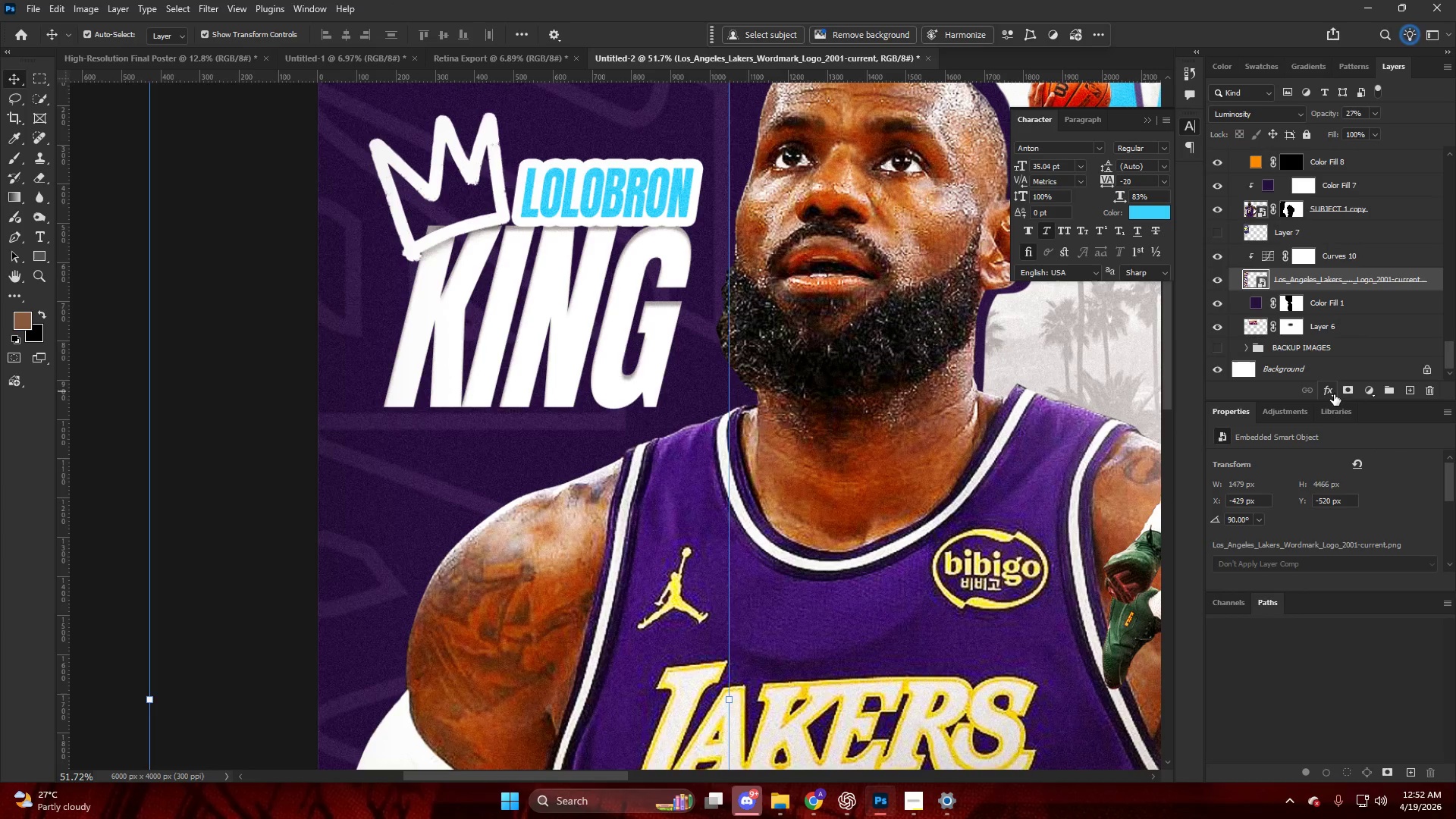 
left_click([1329, 391])
 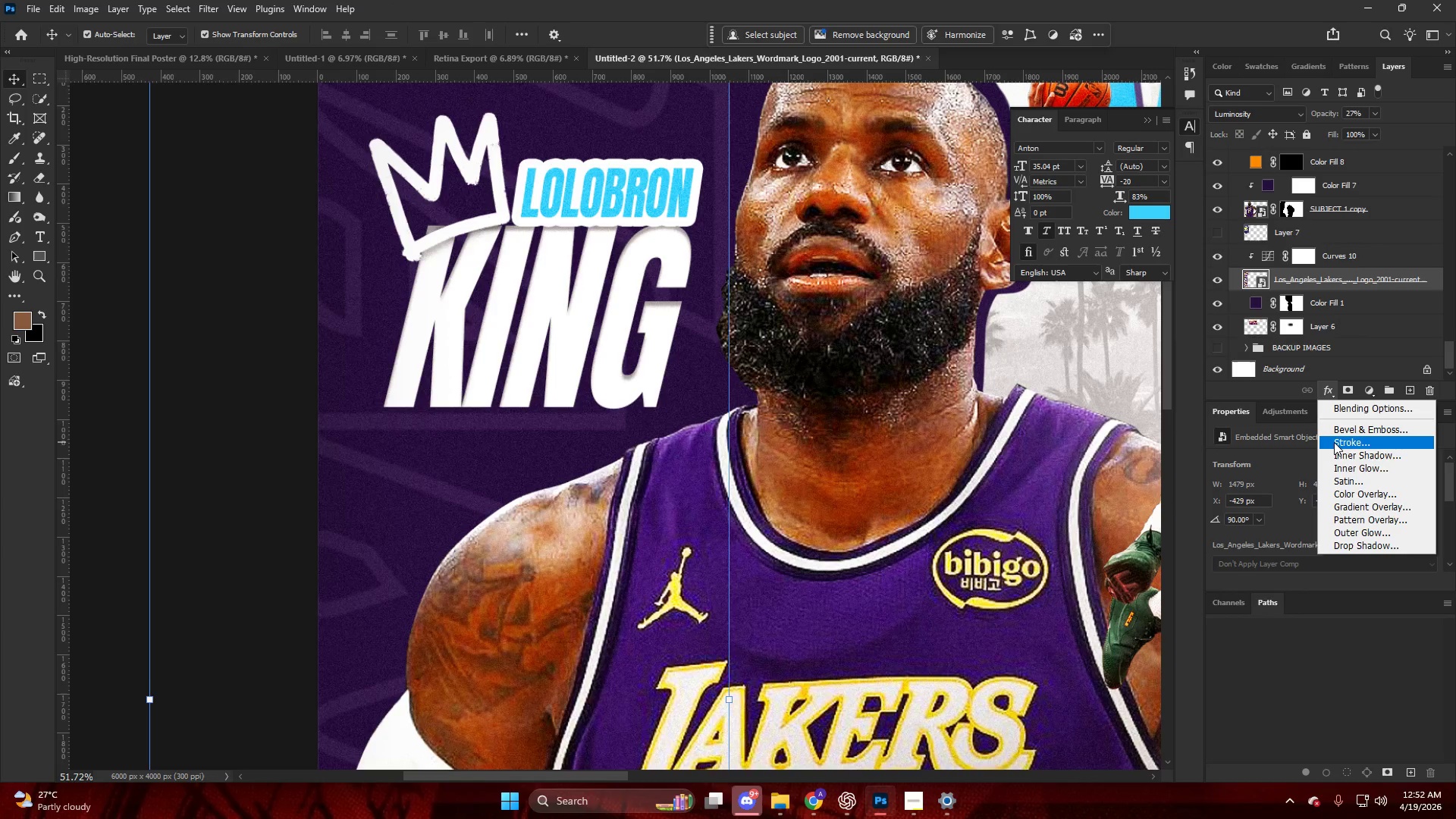 
left_click([1334, 442])
 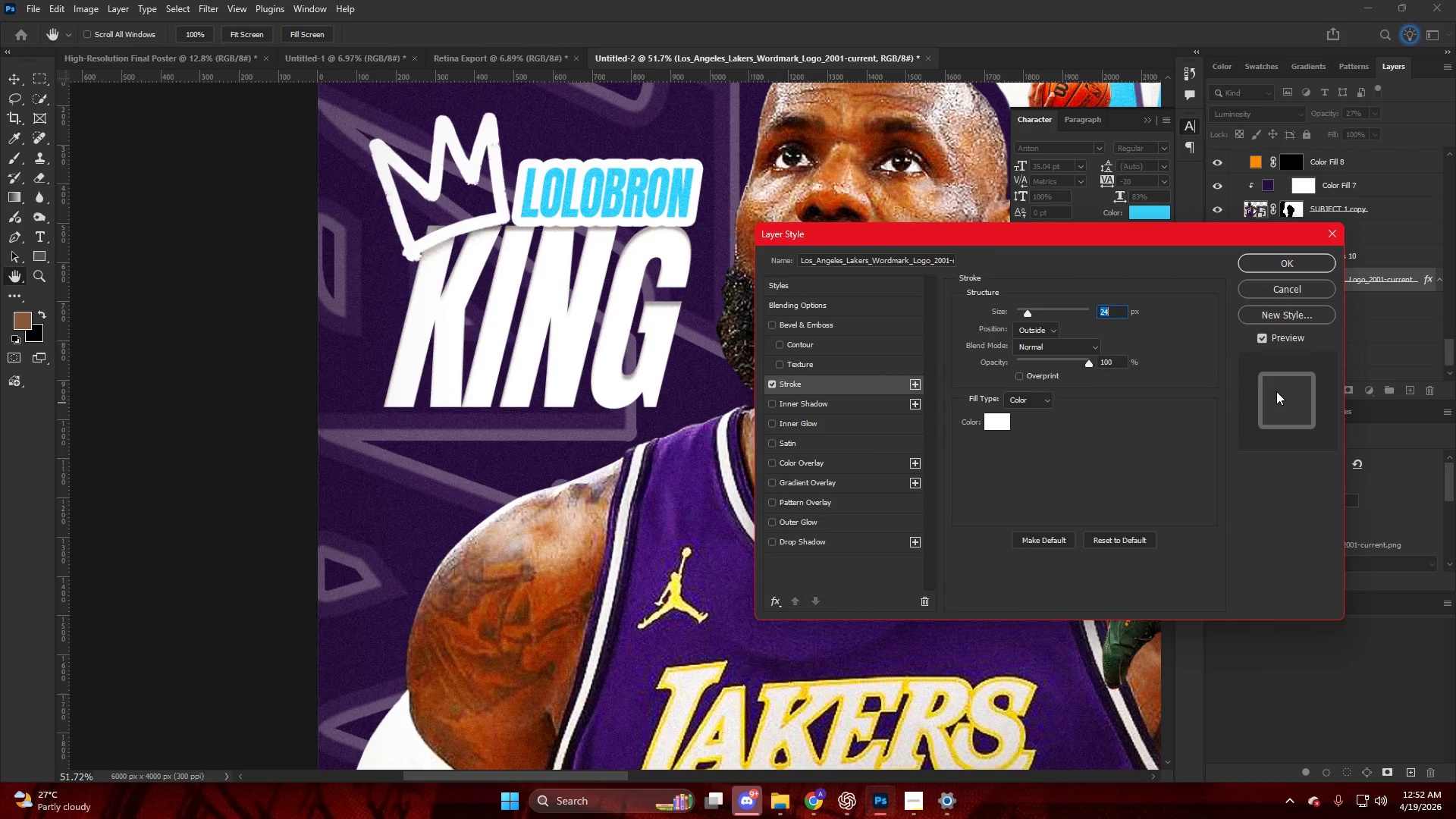 
left_click_drag(start_coordinate=[1022, 313], to_coordinate=[1074, 316])
 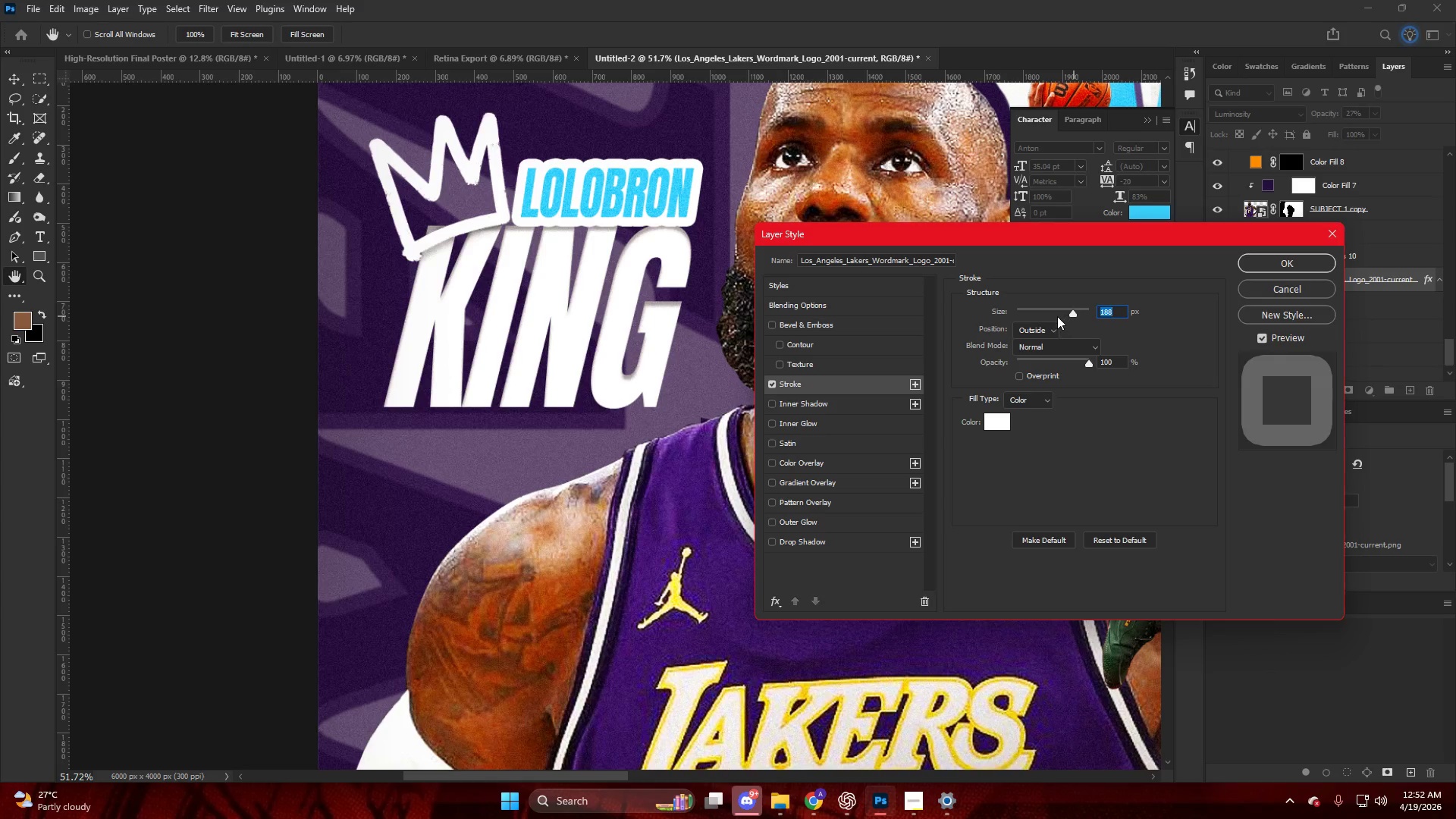 
left_click_drag(start_coordinate=[1046, 312], to_coordinate=[1027, 313])
 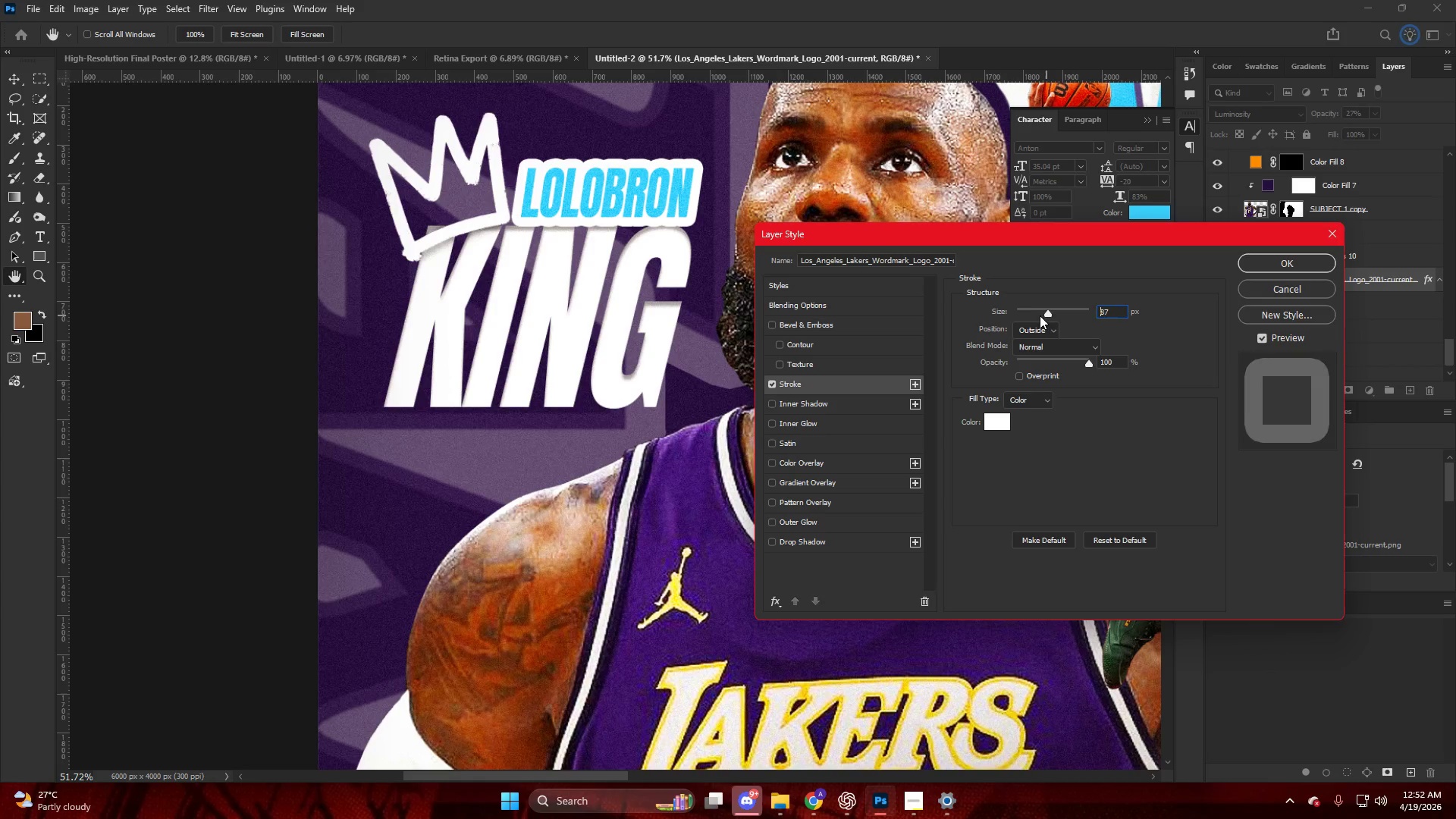 
key(NumpadEnter)
 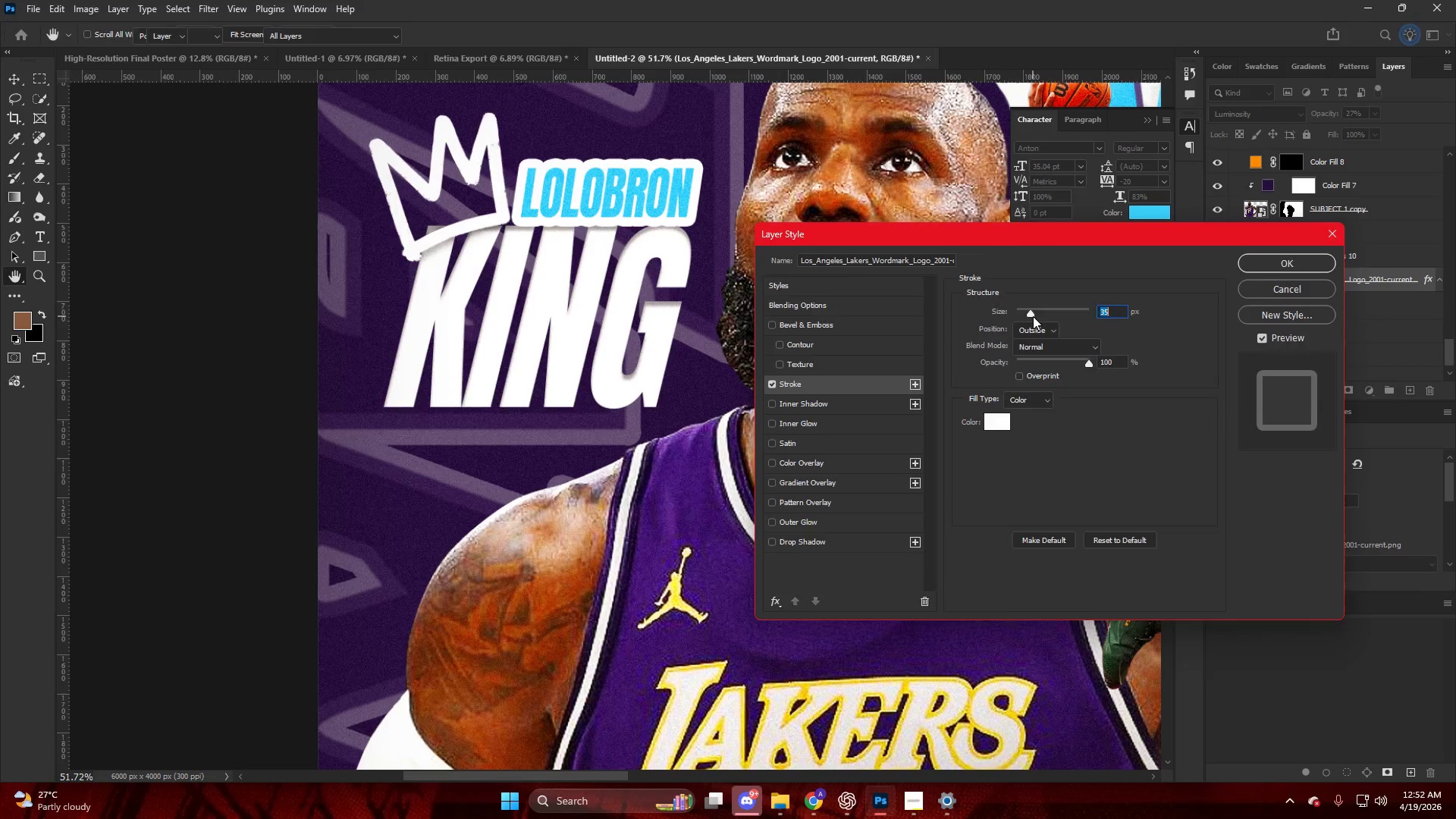 
hold_key(key=AltLeft, duration=0.81)
scroll: coordinate [822, 322], scroll_direction: down, amount: 16.0
 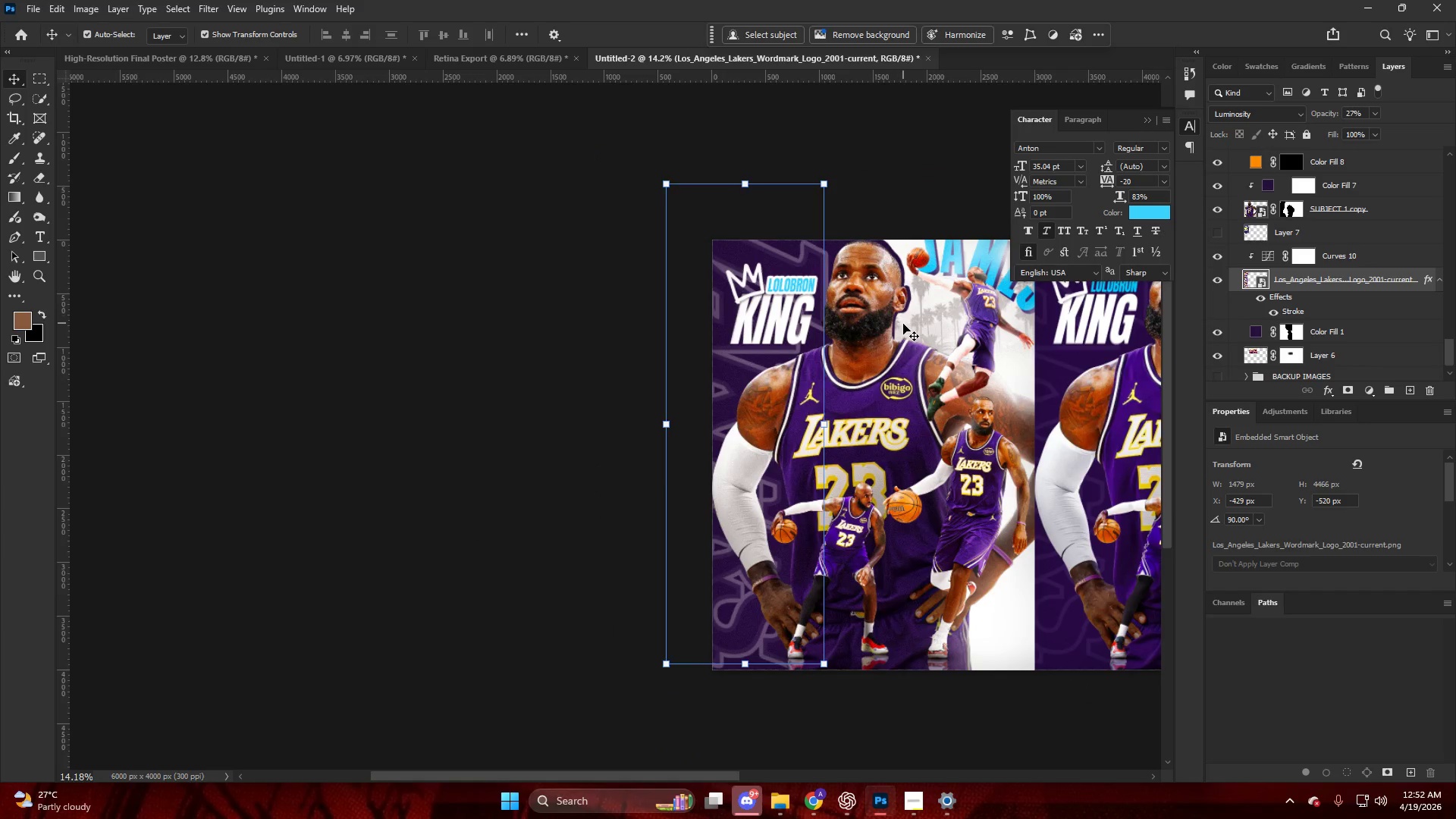 
hold_key(key=AltLeft, duration=0.5)
 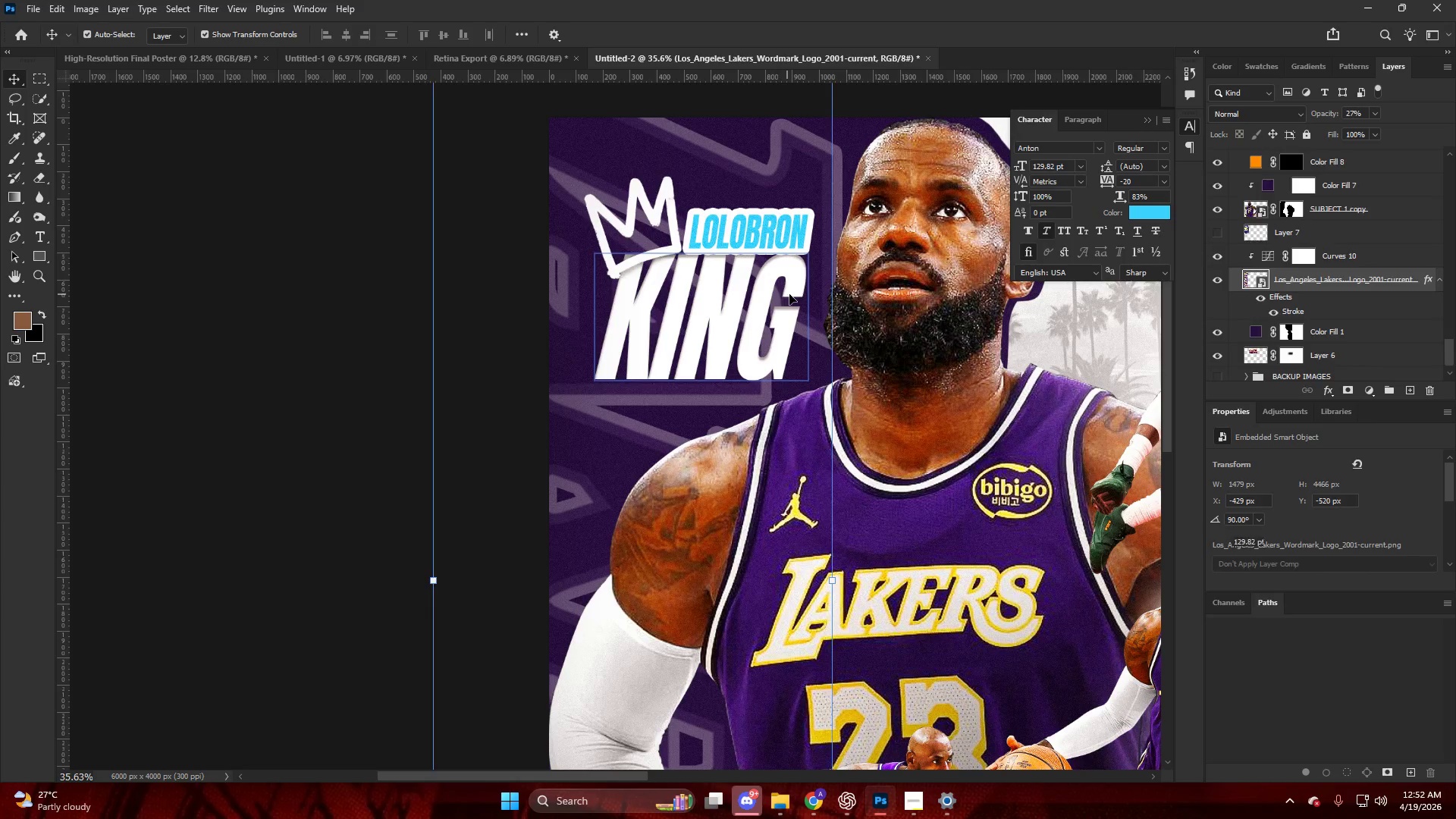 
key(V)
 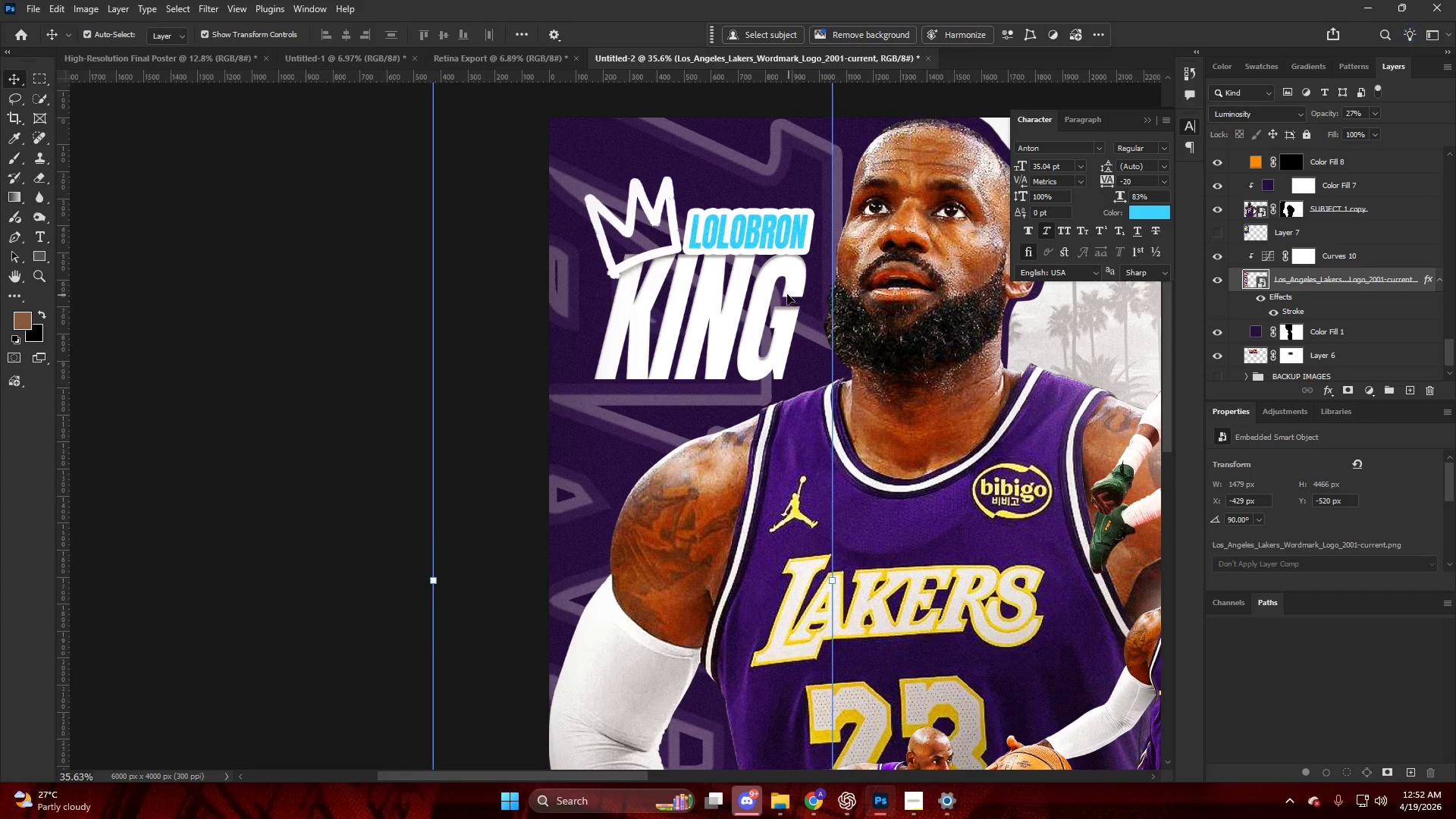 
left_click([787, 294])
 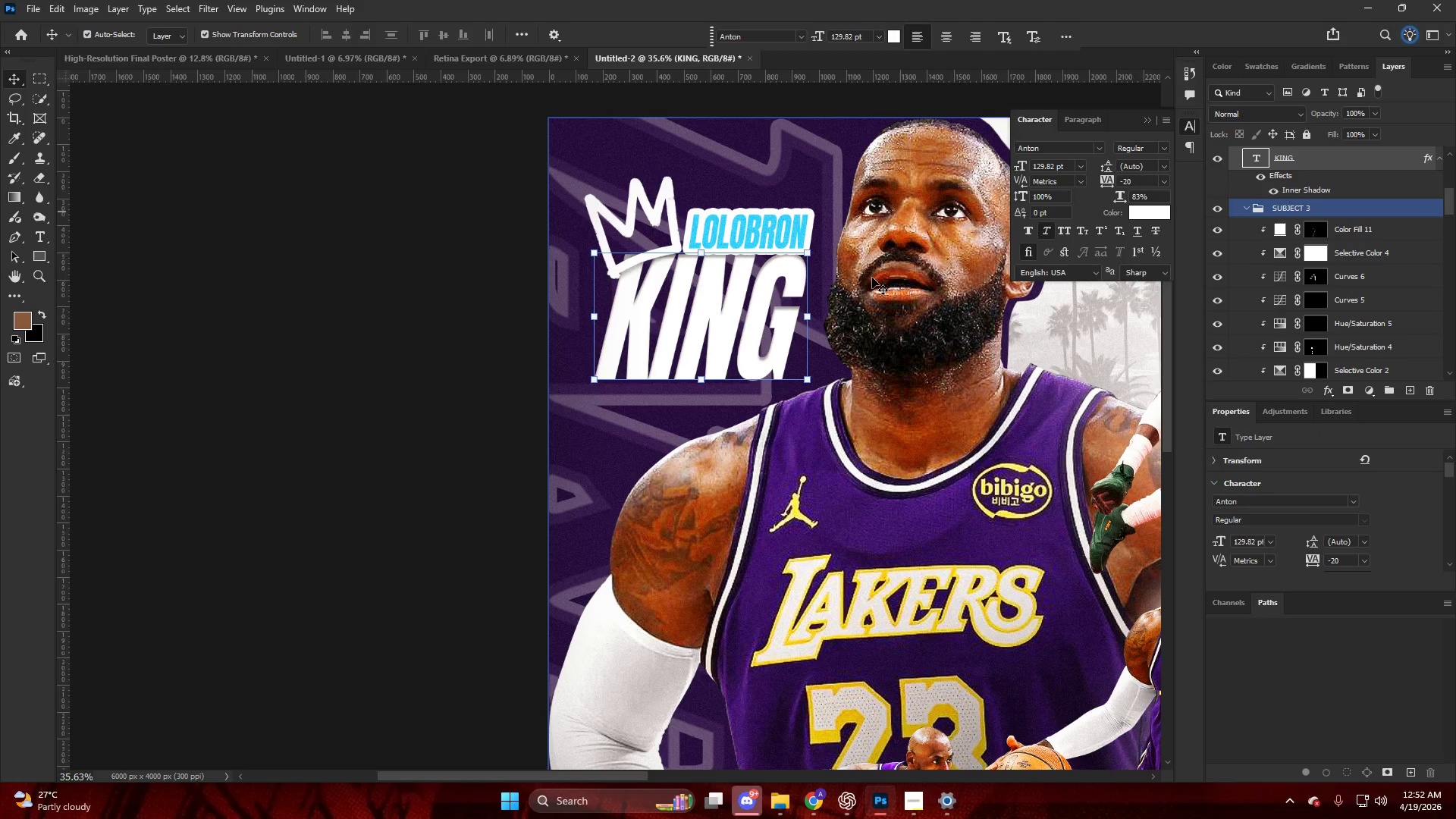 
scroll: coordinate [821, 318], scroll_direction: up, amount: 10.0
 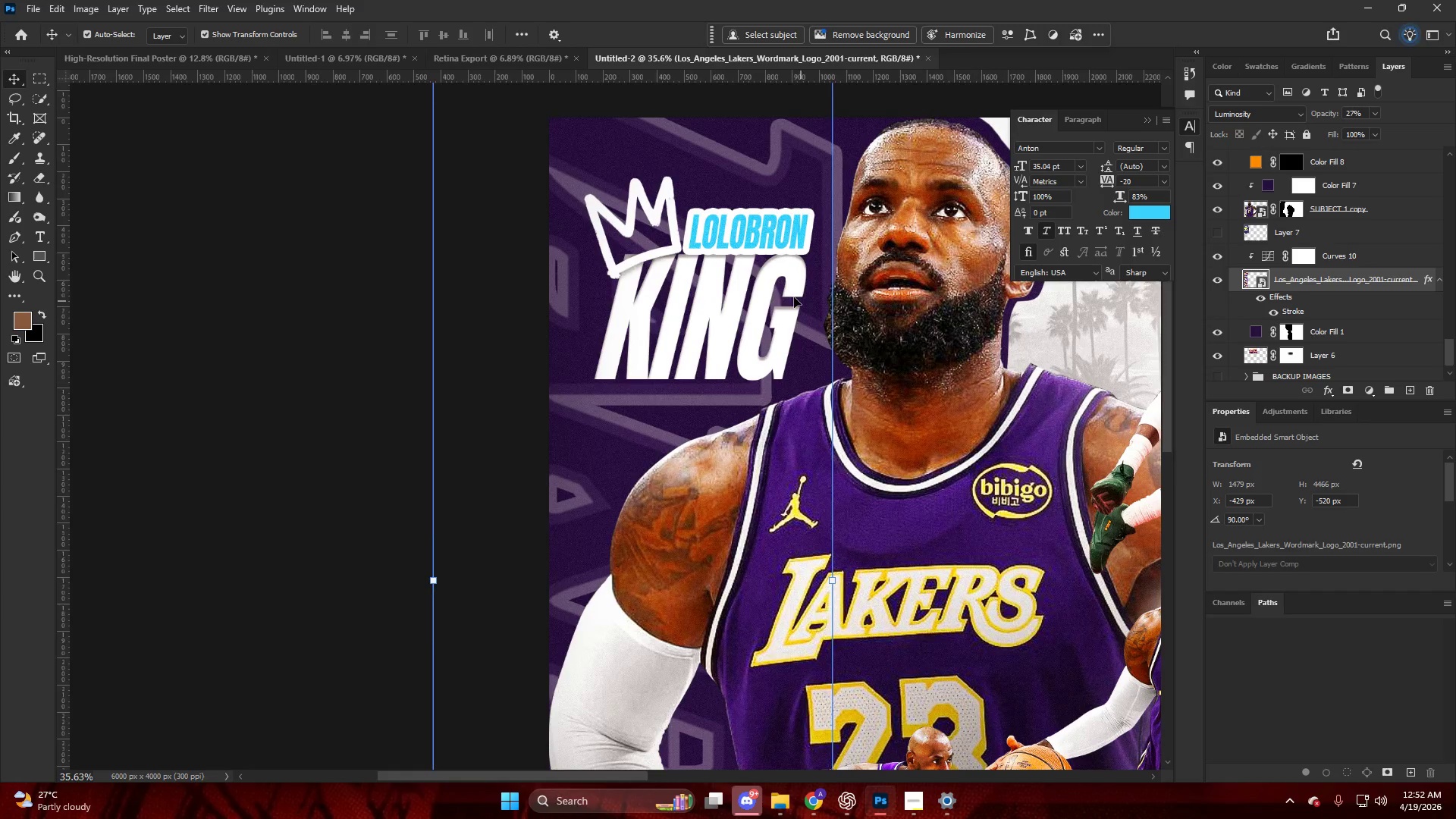 
key(V)
 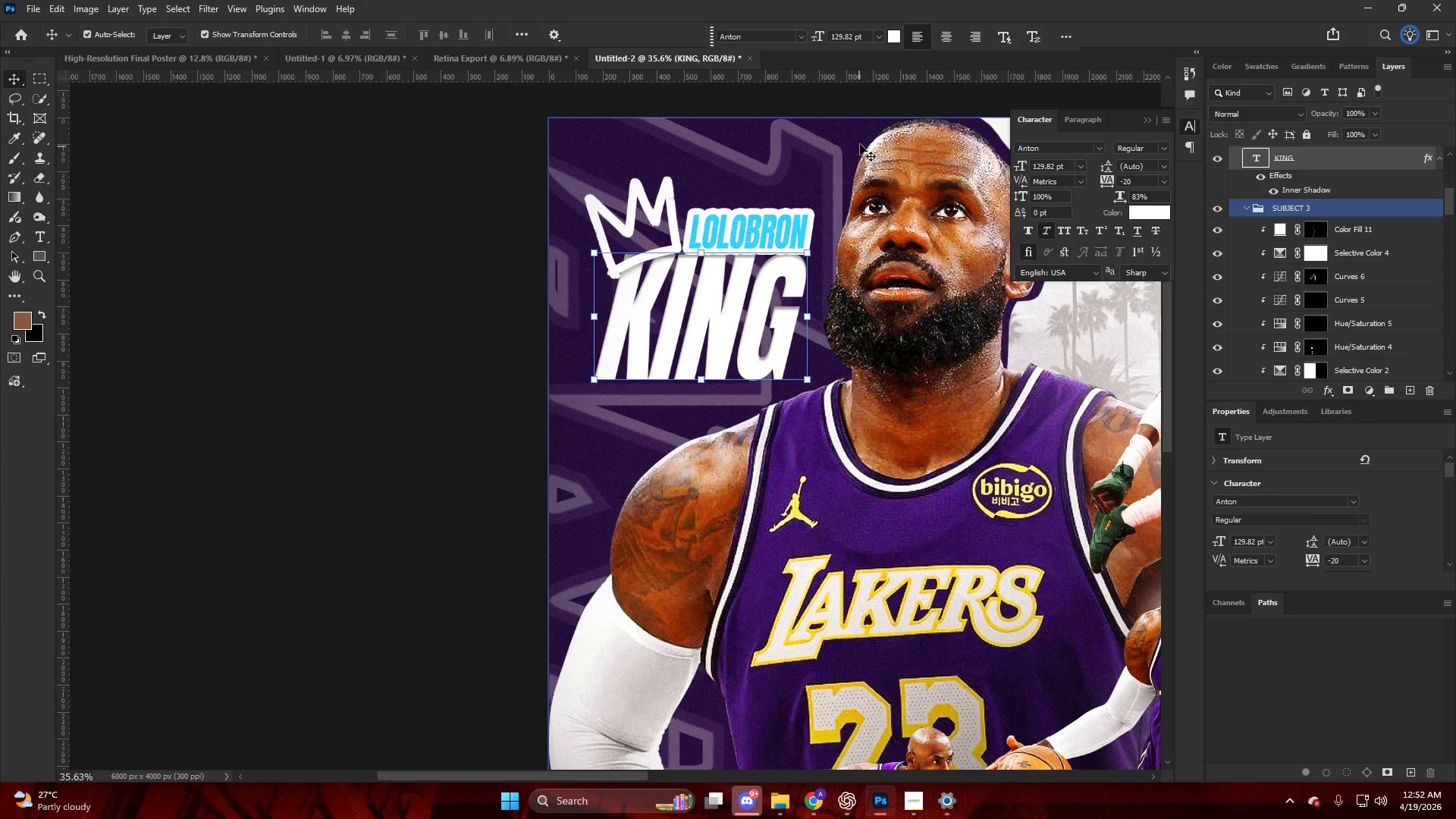 
left_click([861, 143])
 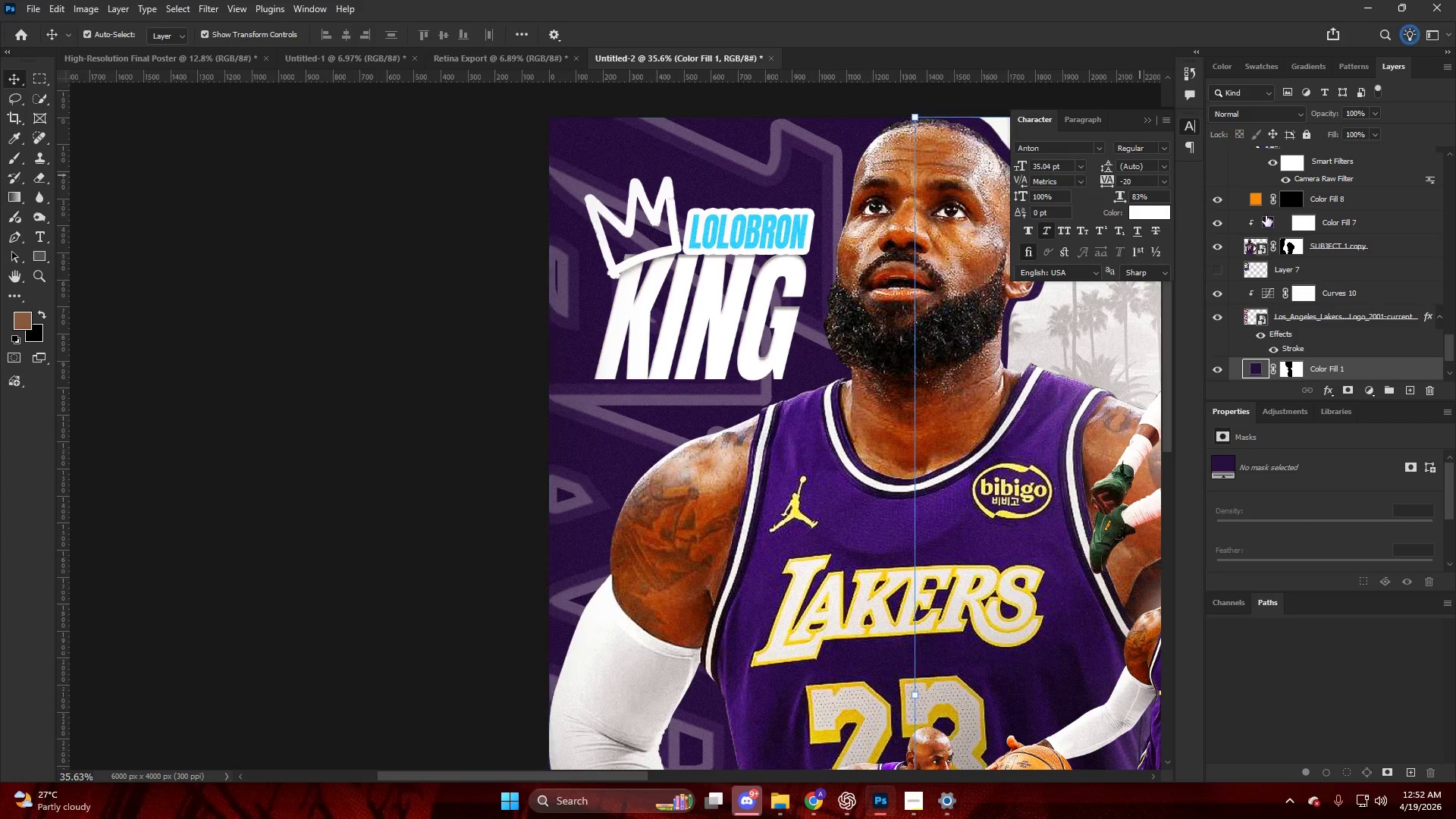 
scroll: coordinate [1275, 293], scroll_direction: down, amount: 4.0
 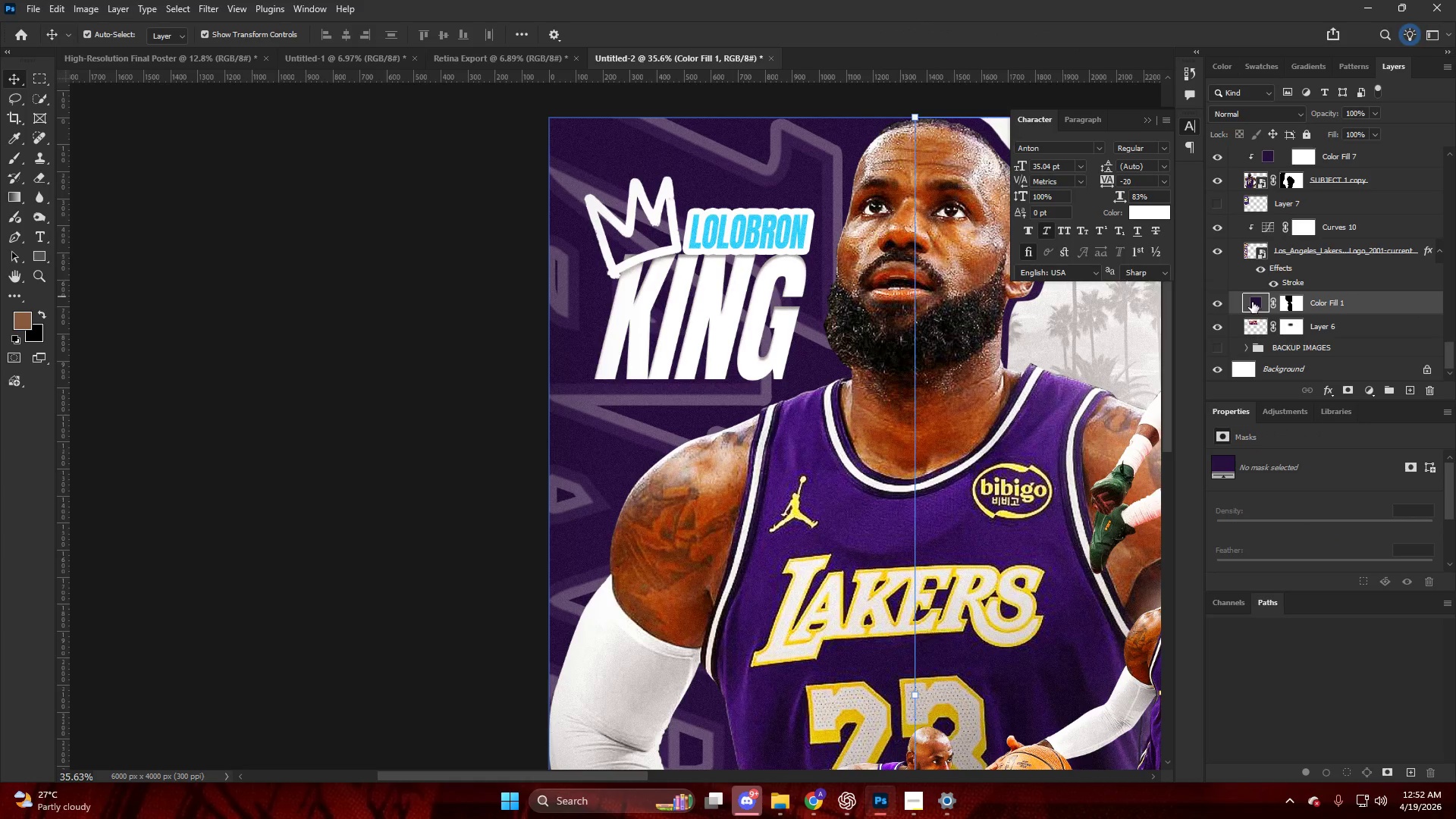 
double_click([1252, 302])
 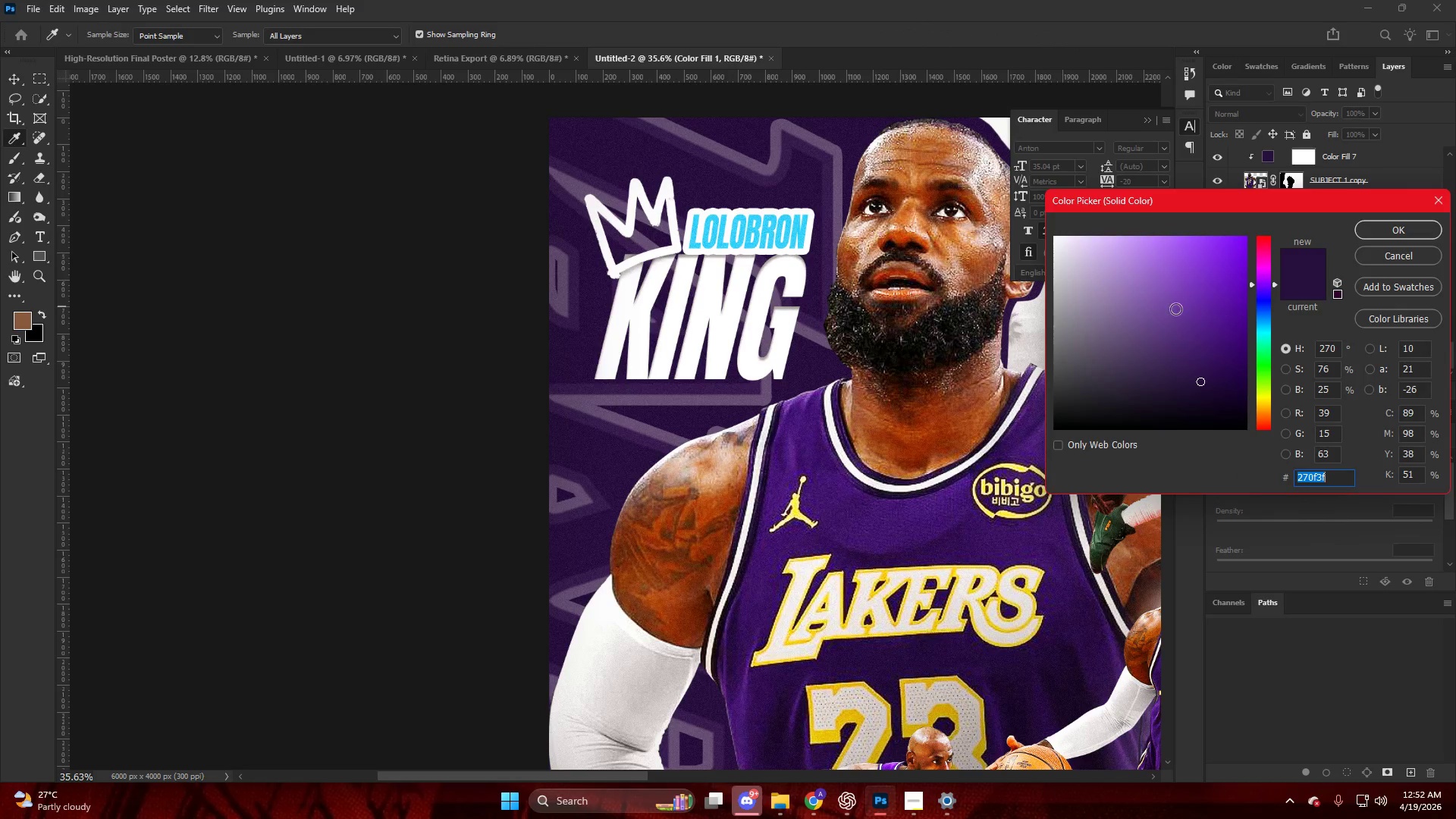 
left_click_drag(start_coordinate=[1068, 281], to_coordinate=[912, 180])
 